 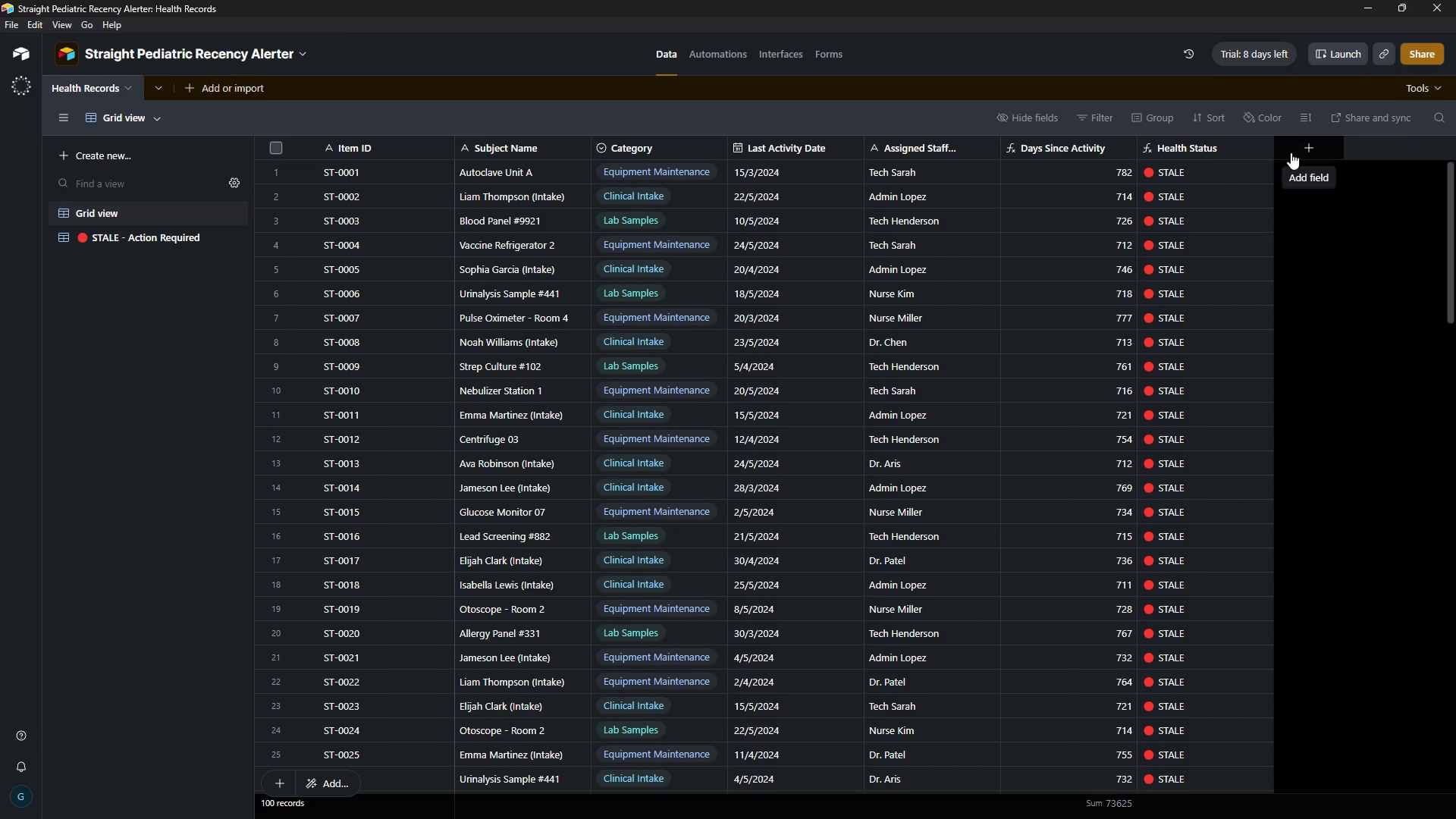 
left_click([1371, 10])
 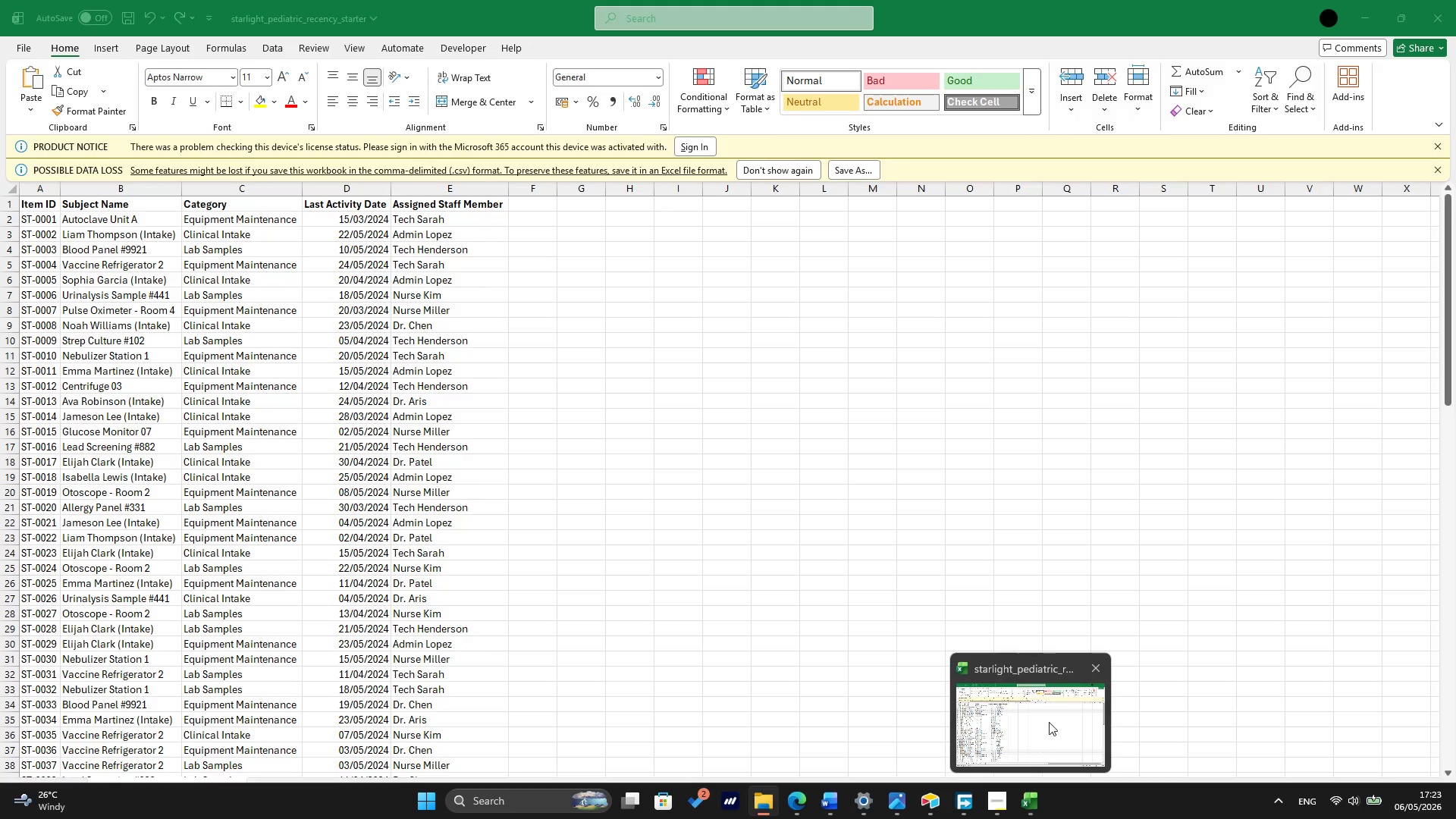 
left_click([1095, 674])
 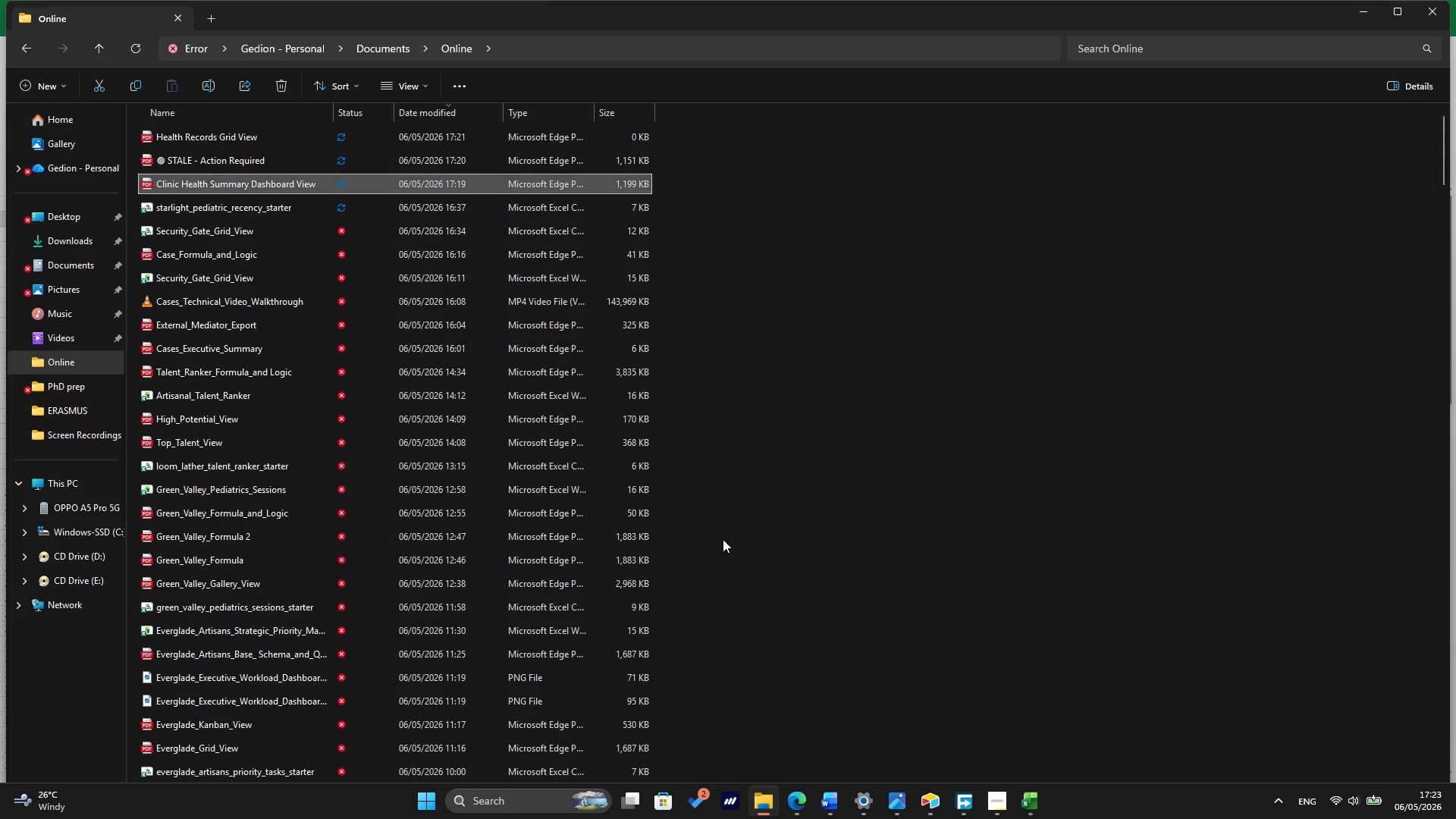 
mouse_move([309, 262])
 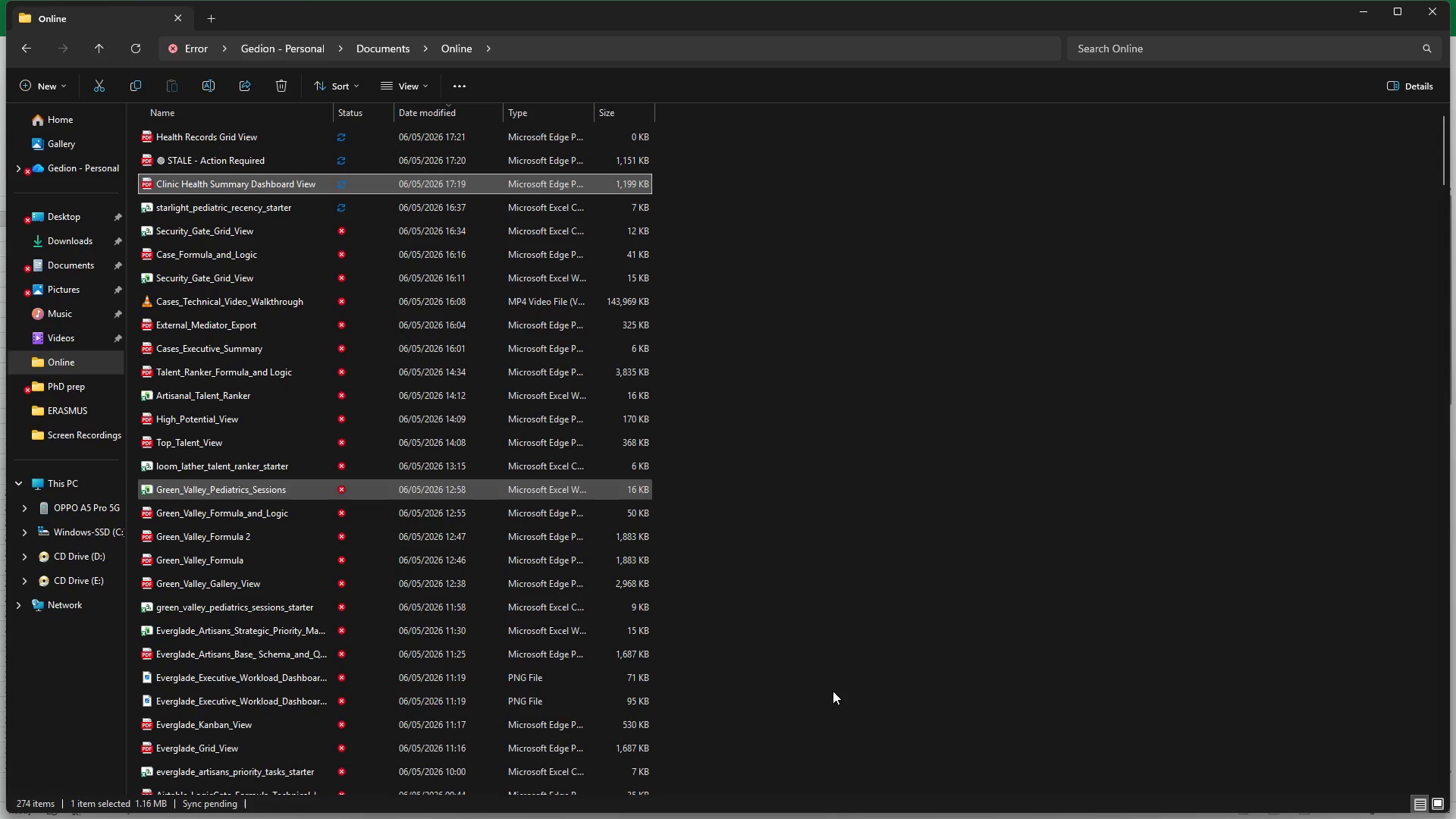 
mouse_move([1019, 801])
 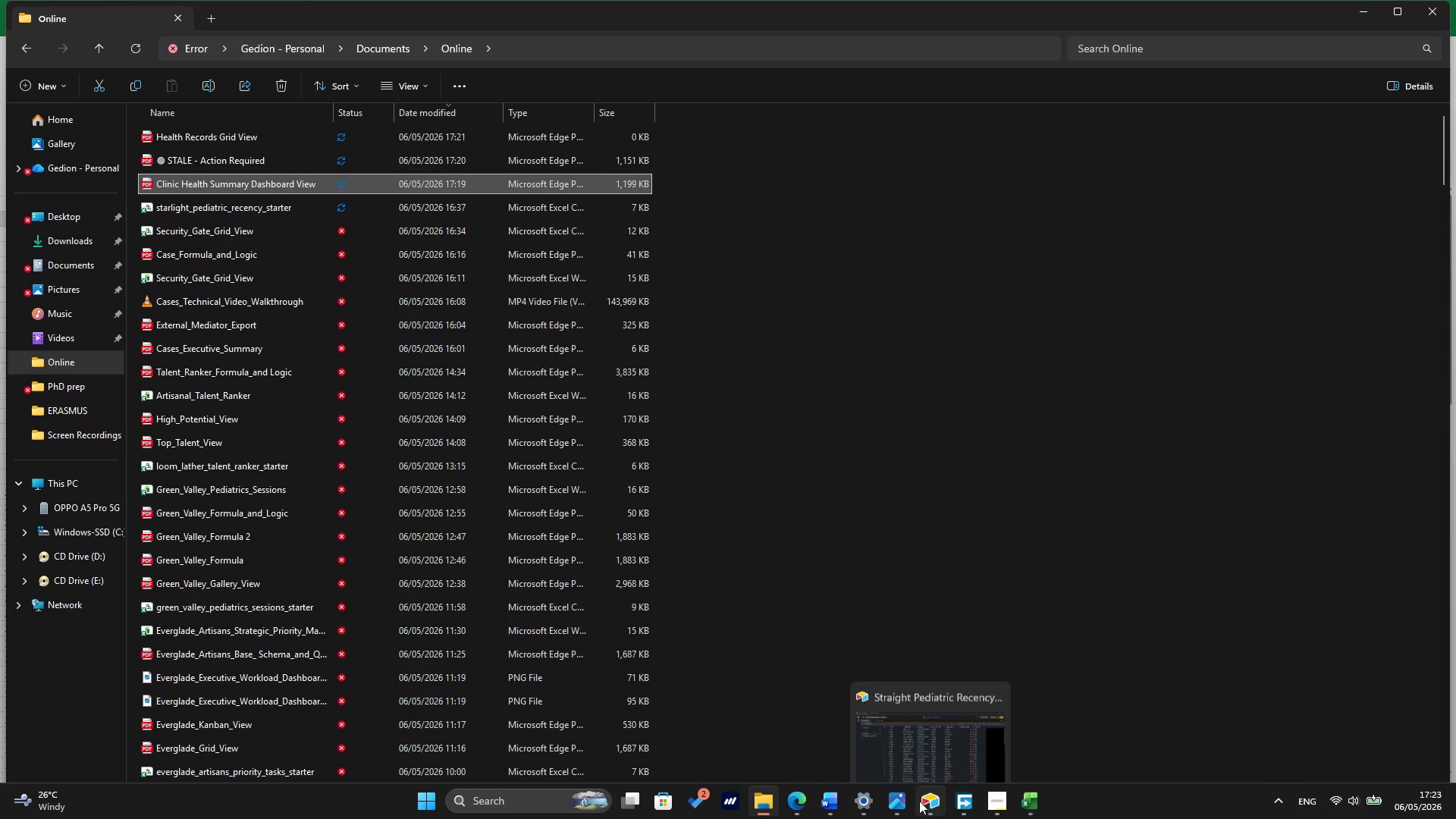 
wait(8.72)
 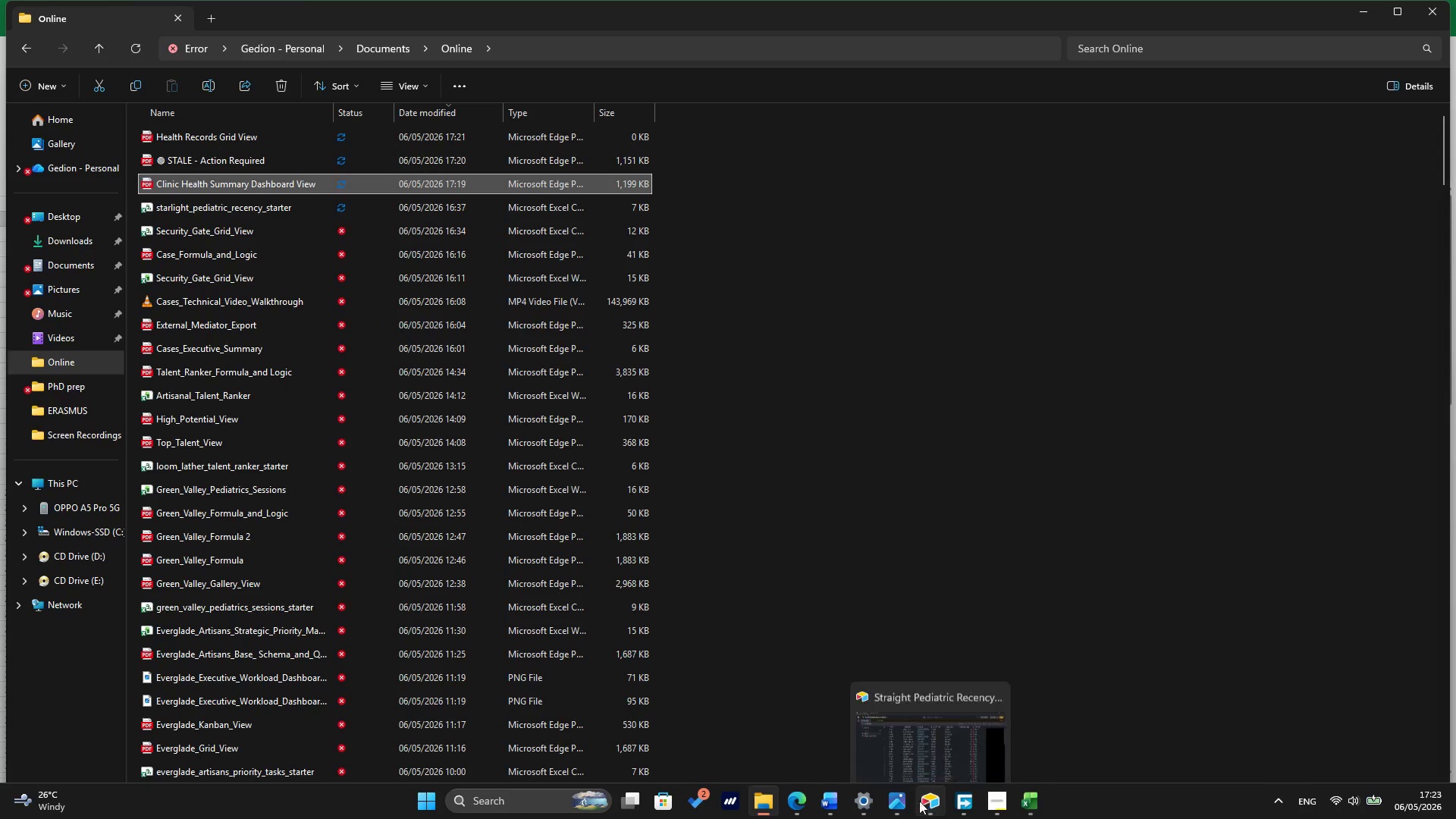 
mouse_move([930, 785])
 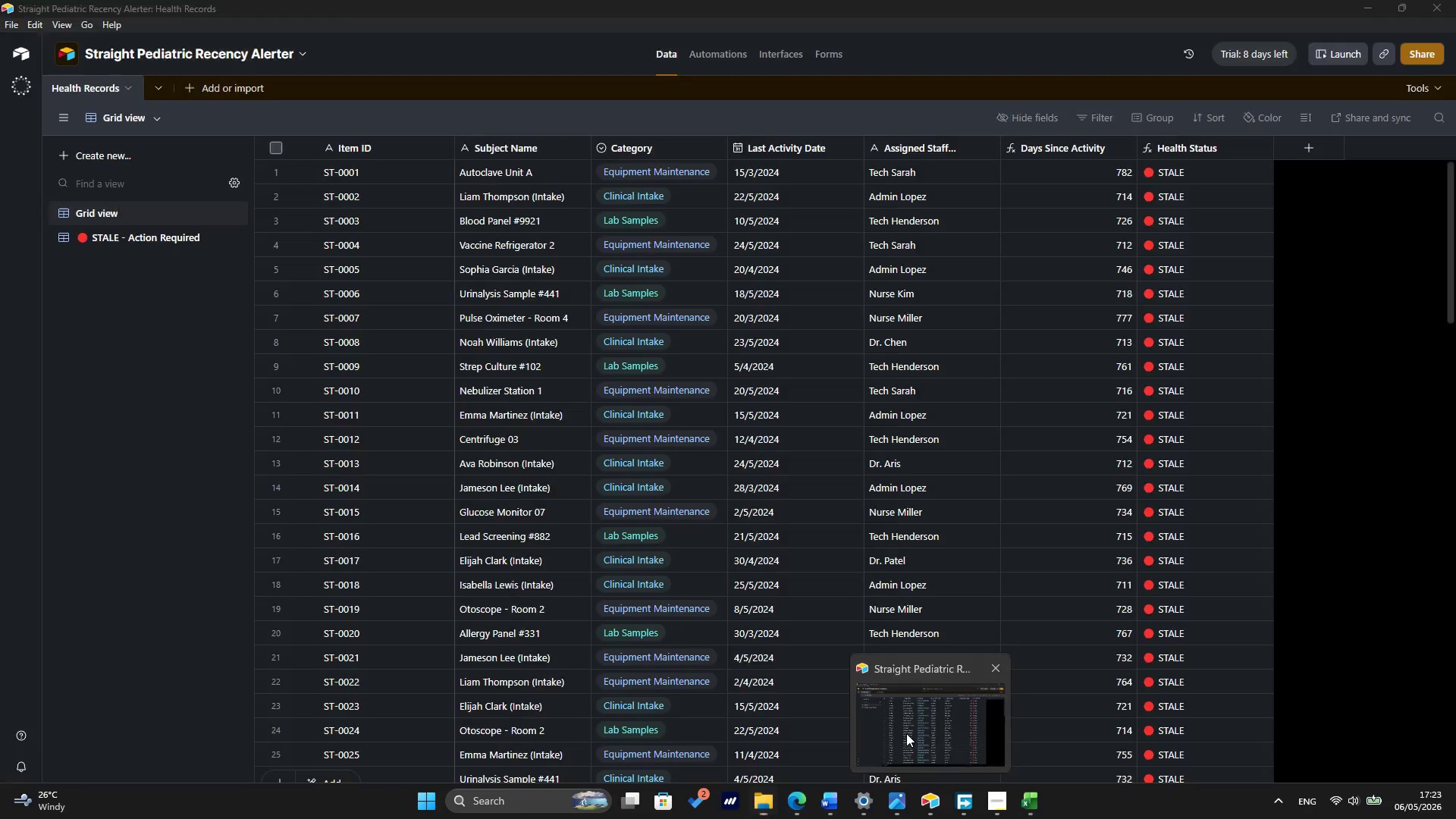 
left_click([906, 733])
 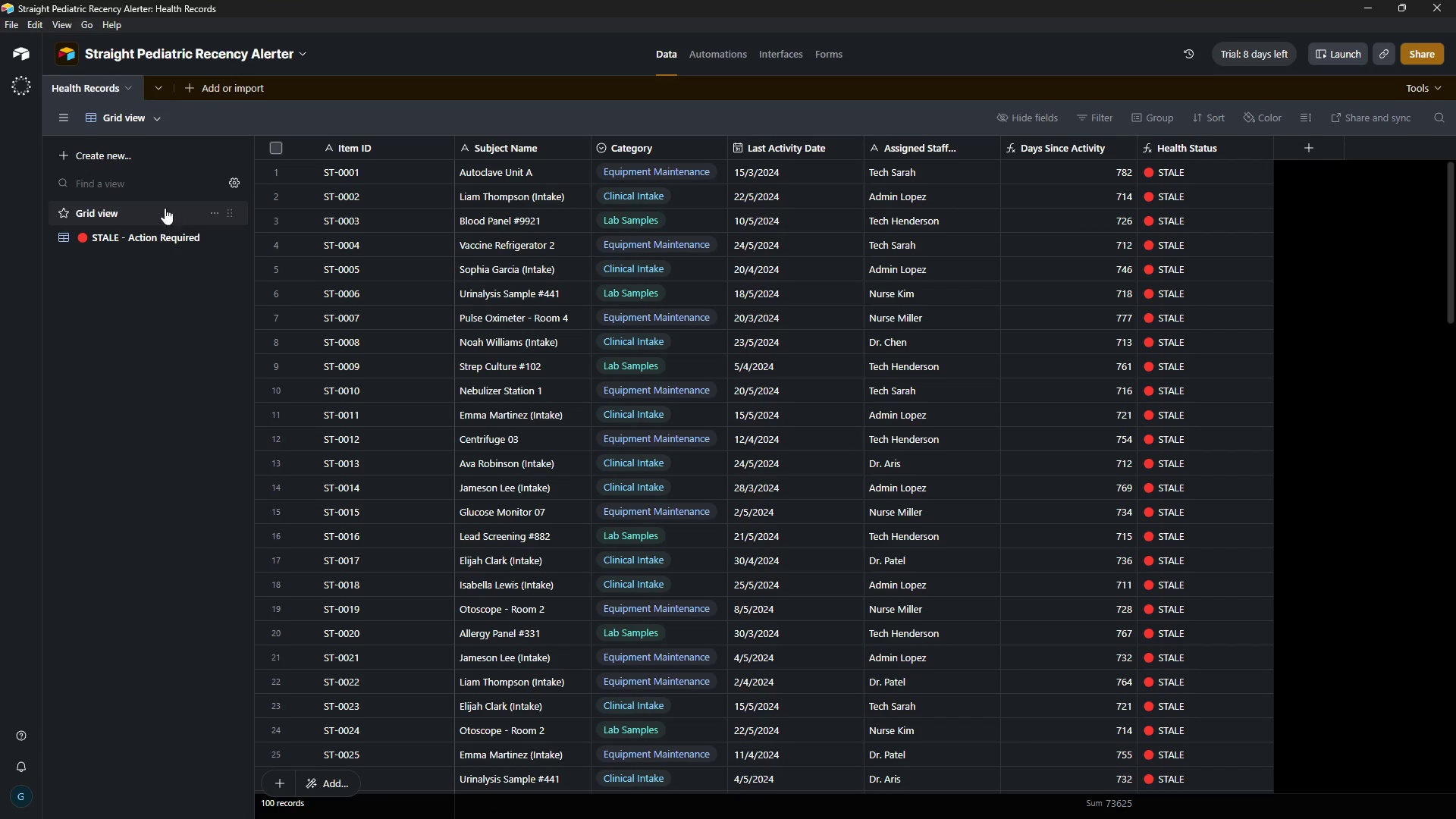 
left_click([139, 121])
 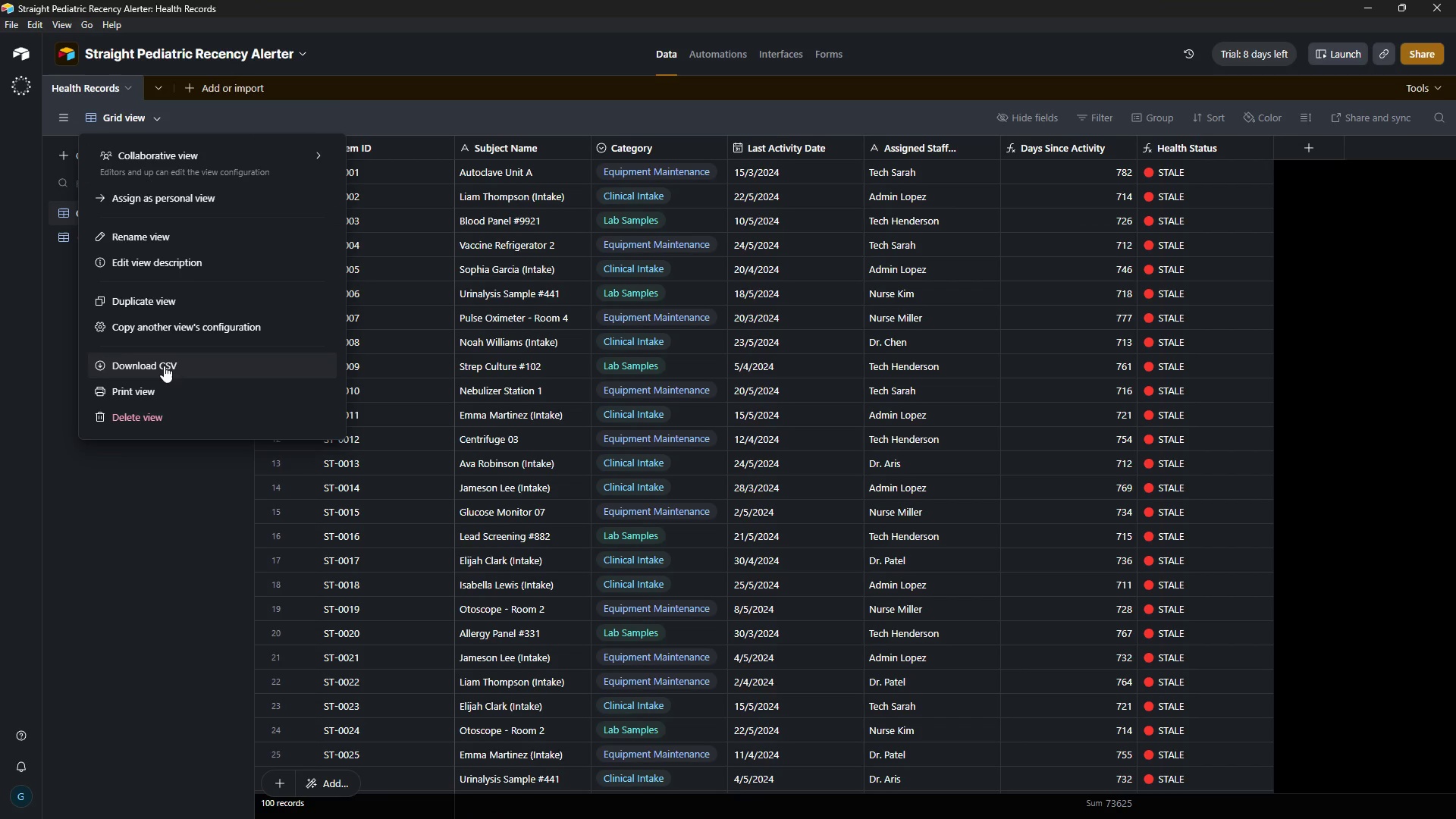 
left_click([164, 366])
 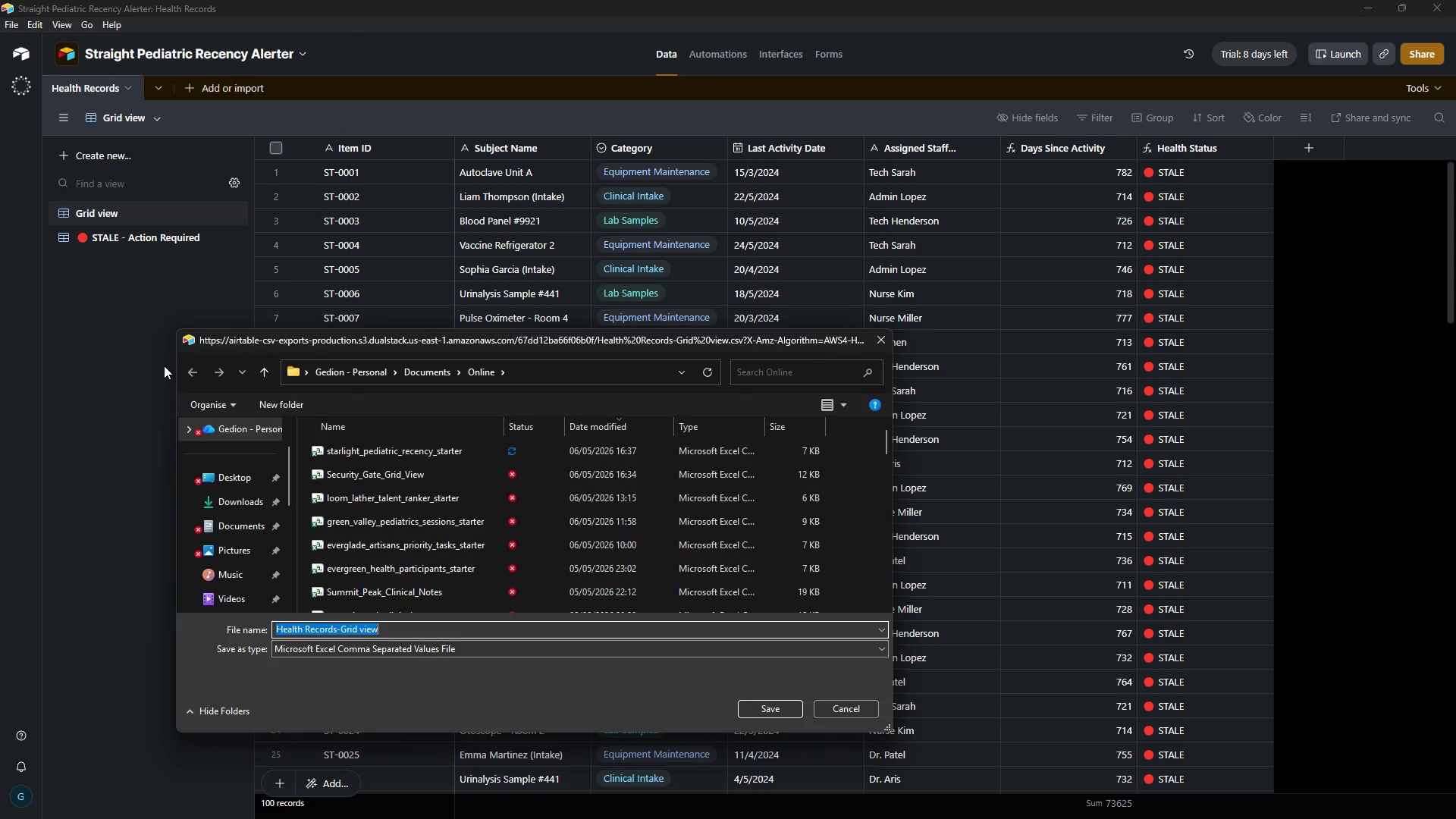 
wait(9.0)
 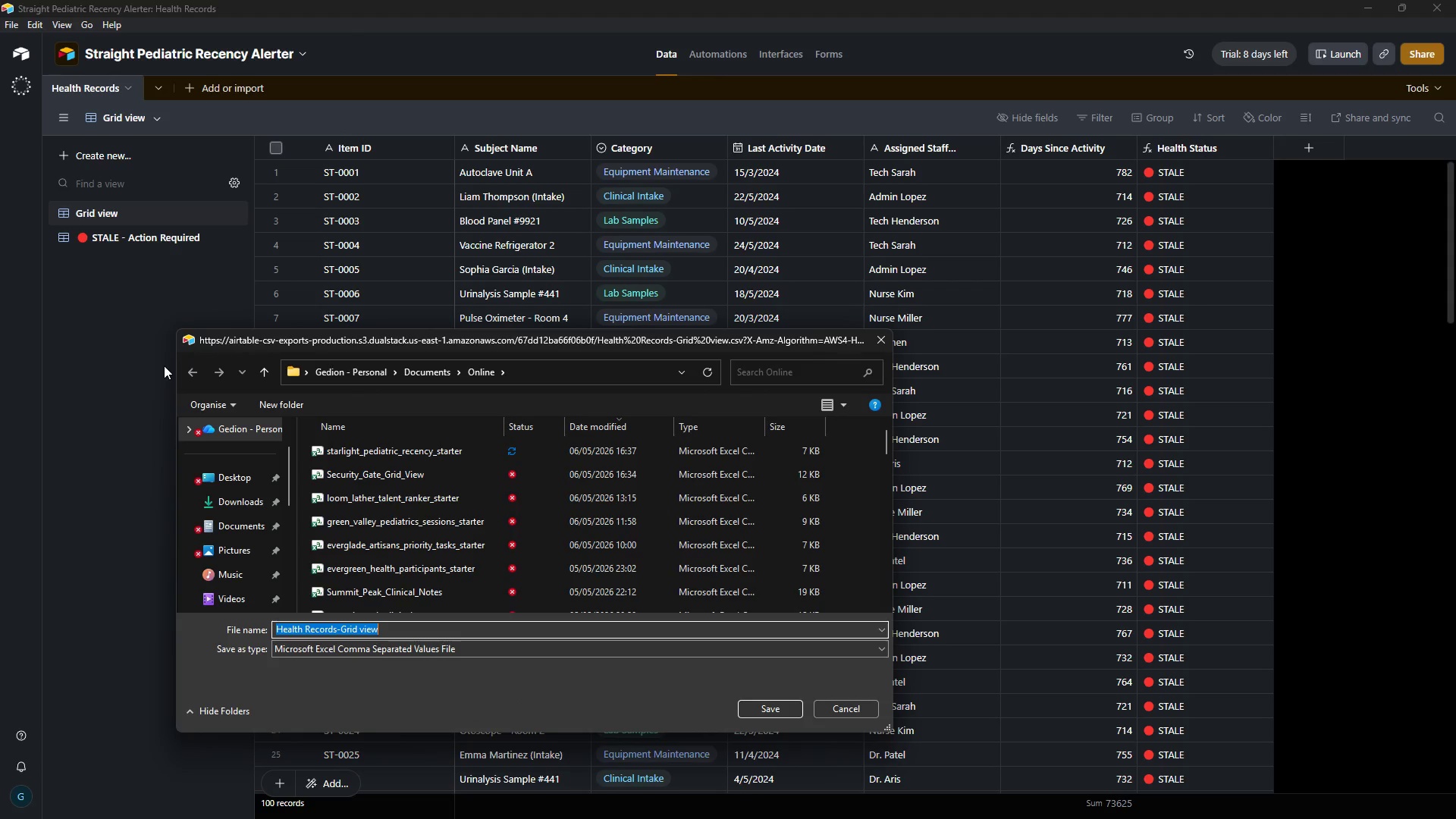 
left_click([620, 415])
 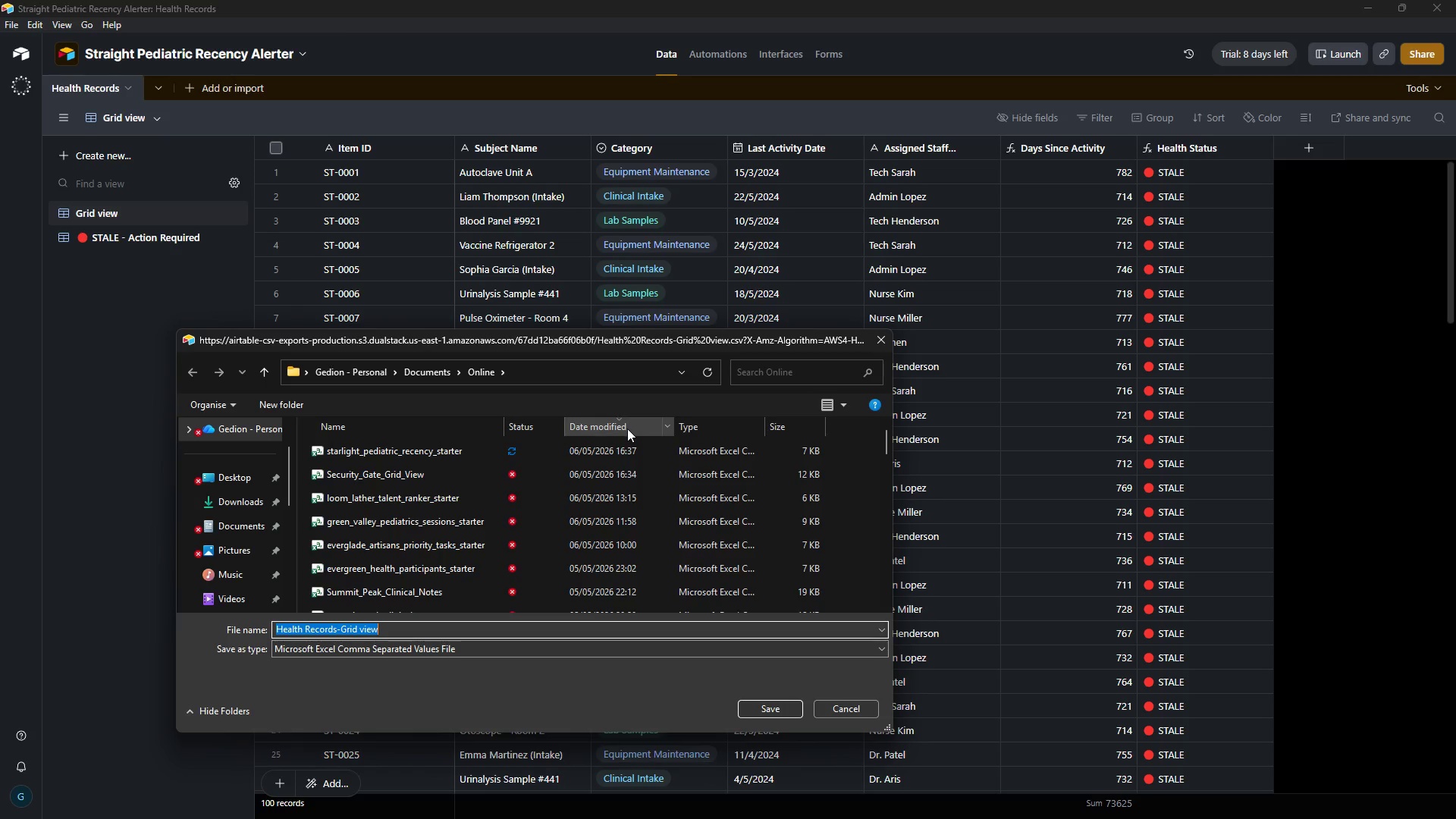 
left_click([627, 428])
 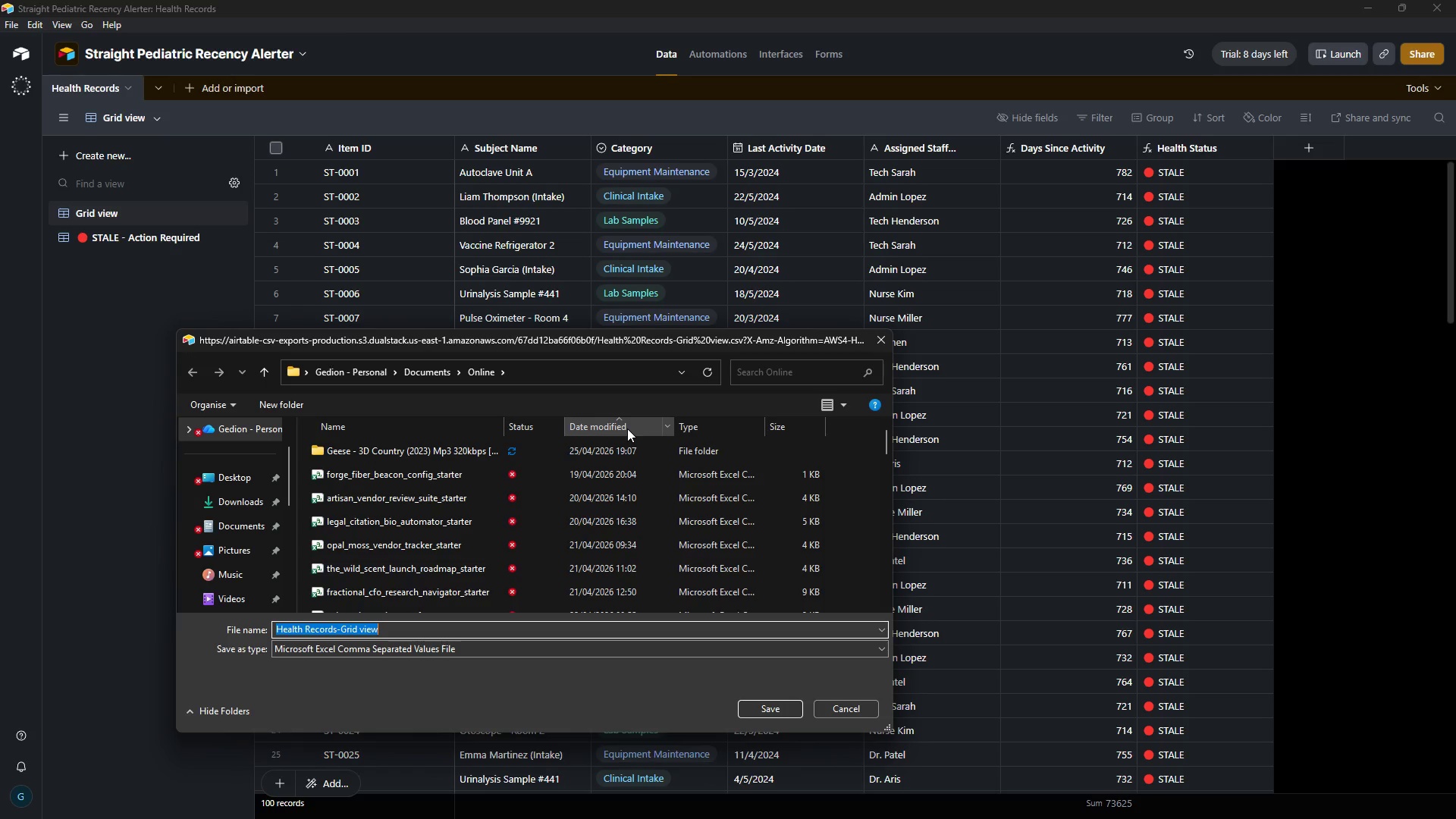 
left_click([627, 428])
 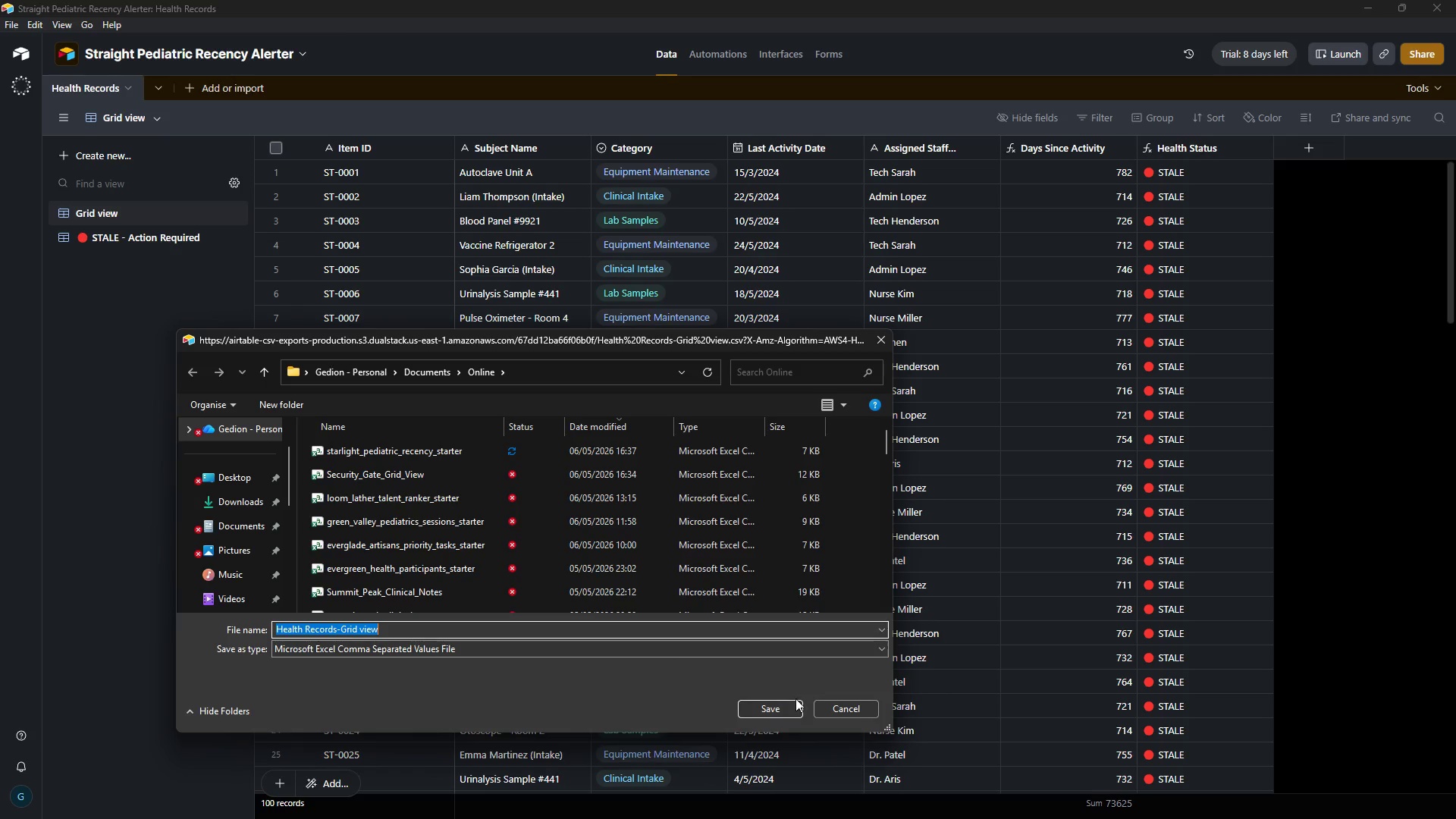 
wait(5.73)
 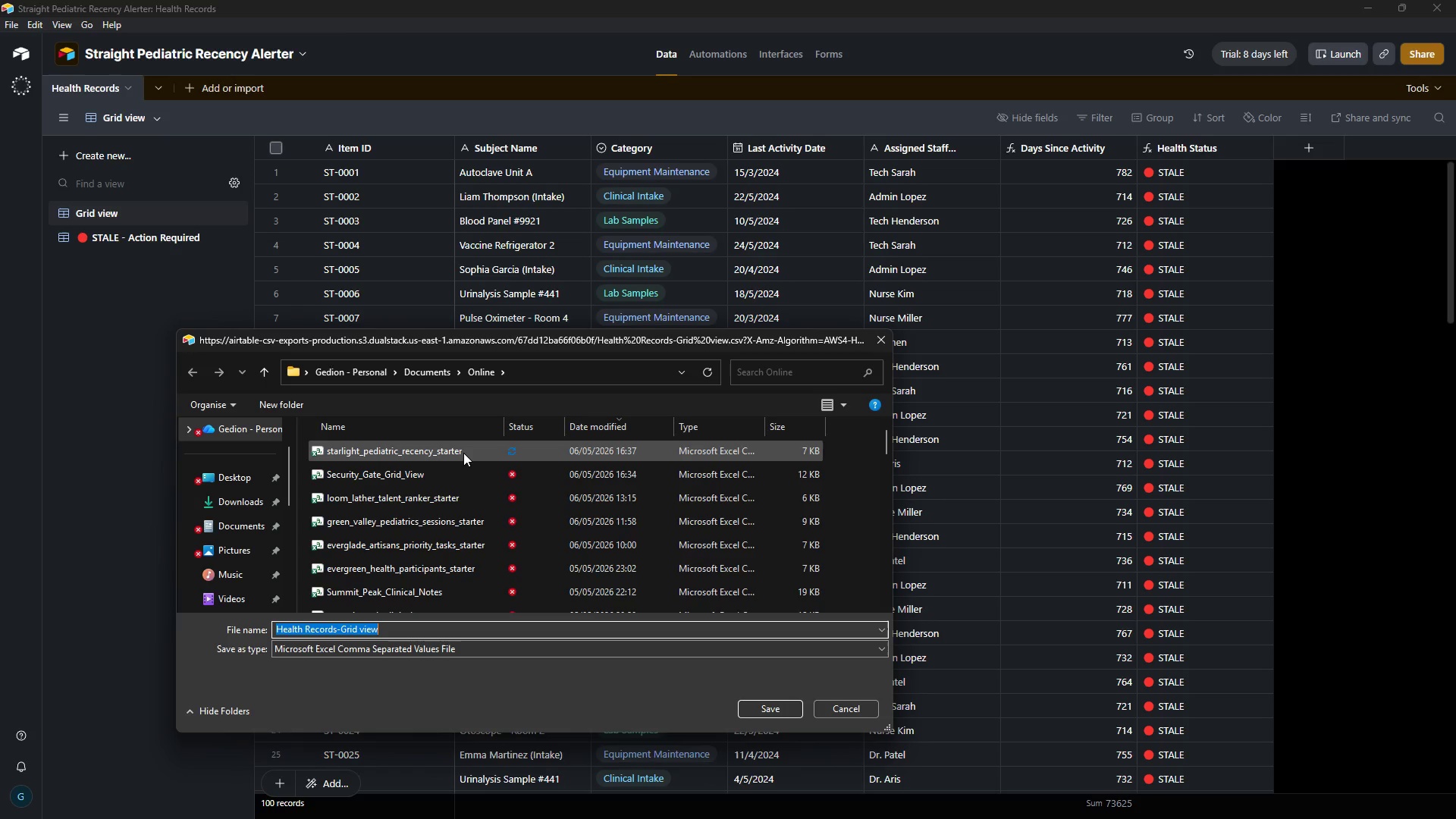 
left_click([781, 704])
 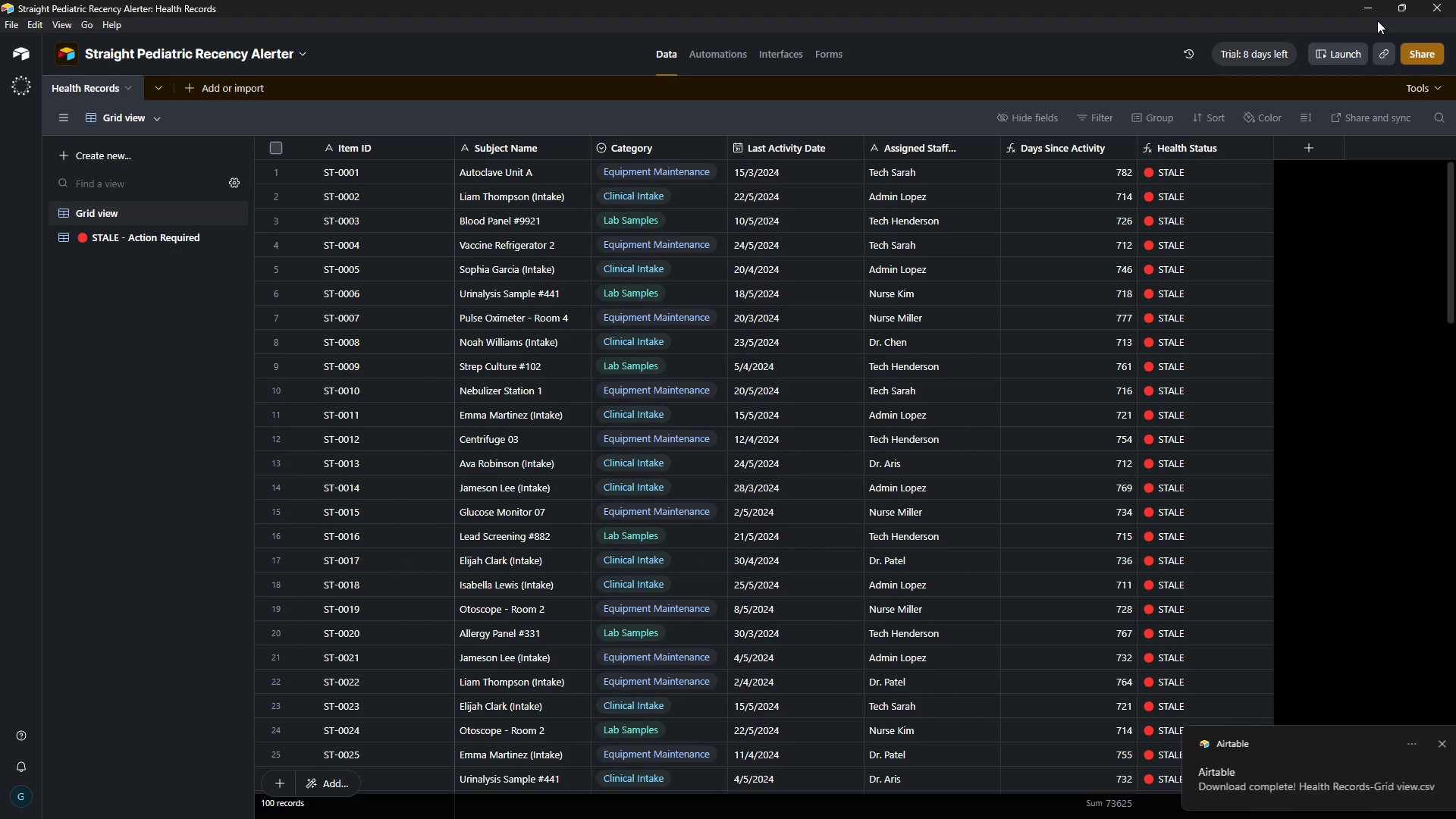 
left_click([1374, 10])
 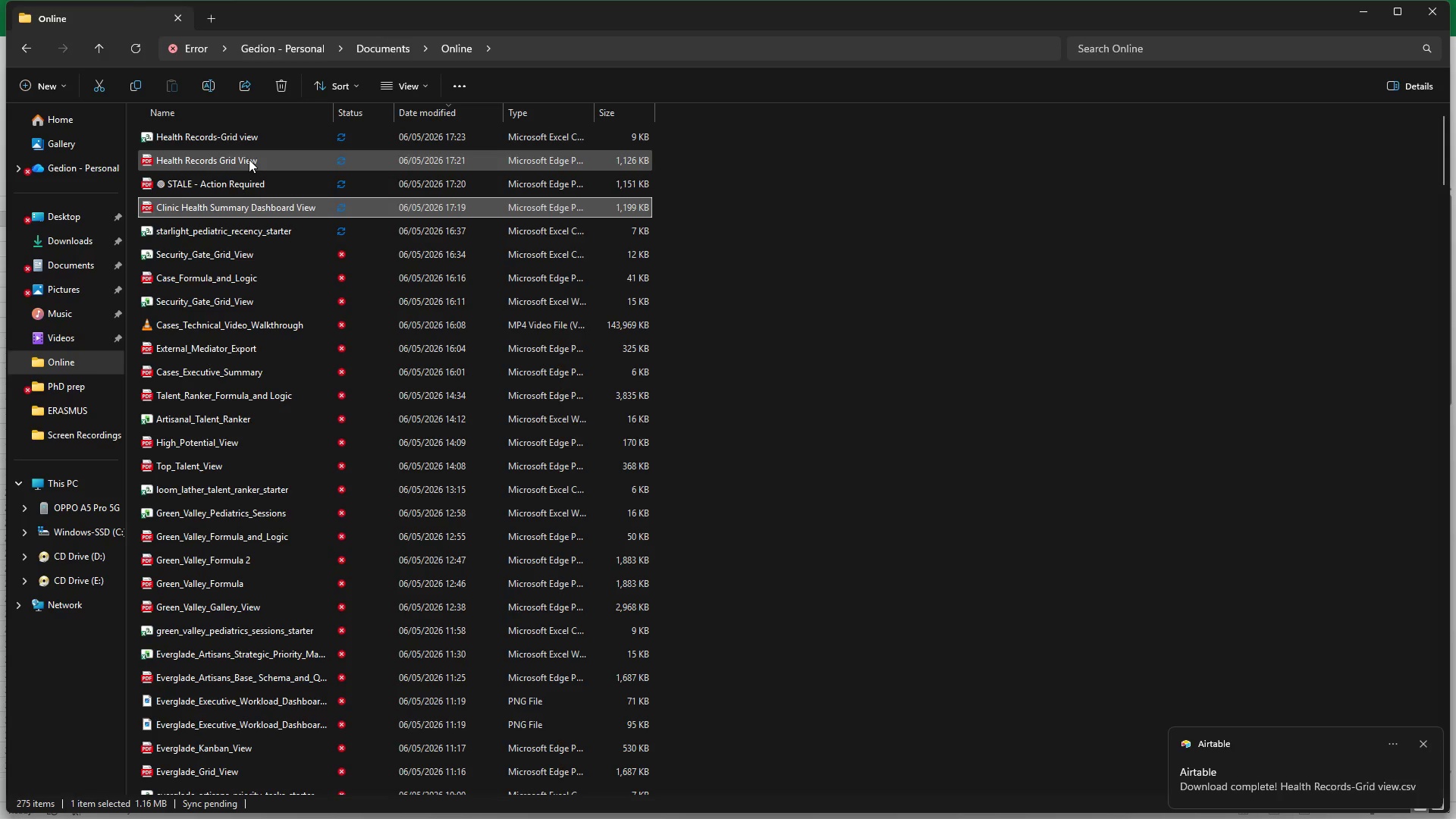 
mouse_move([242, 166])
 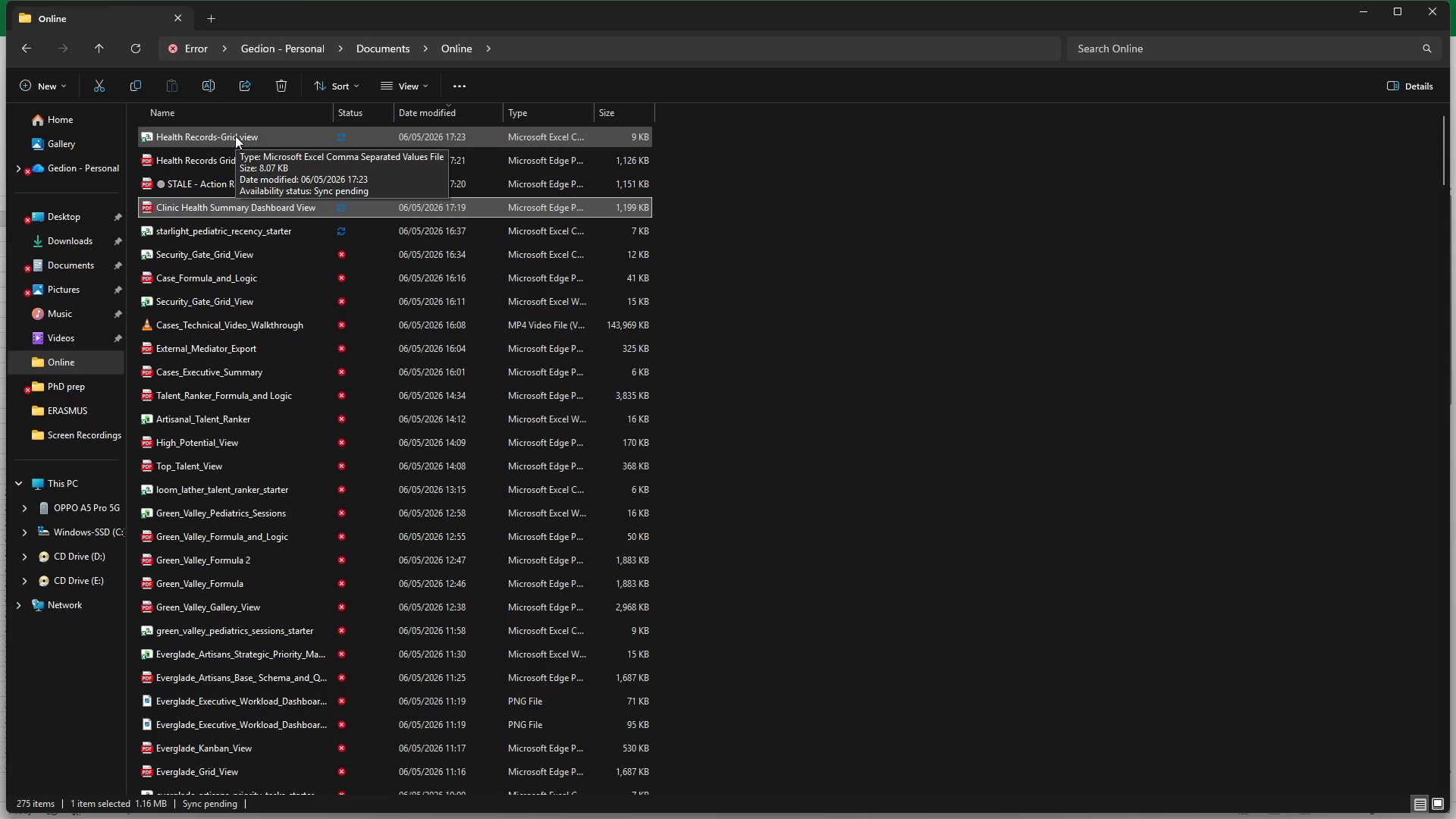 
double_click([235, 136])
 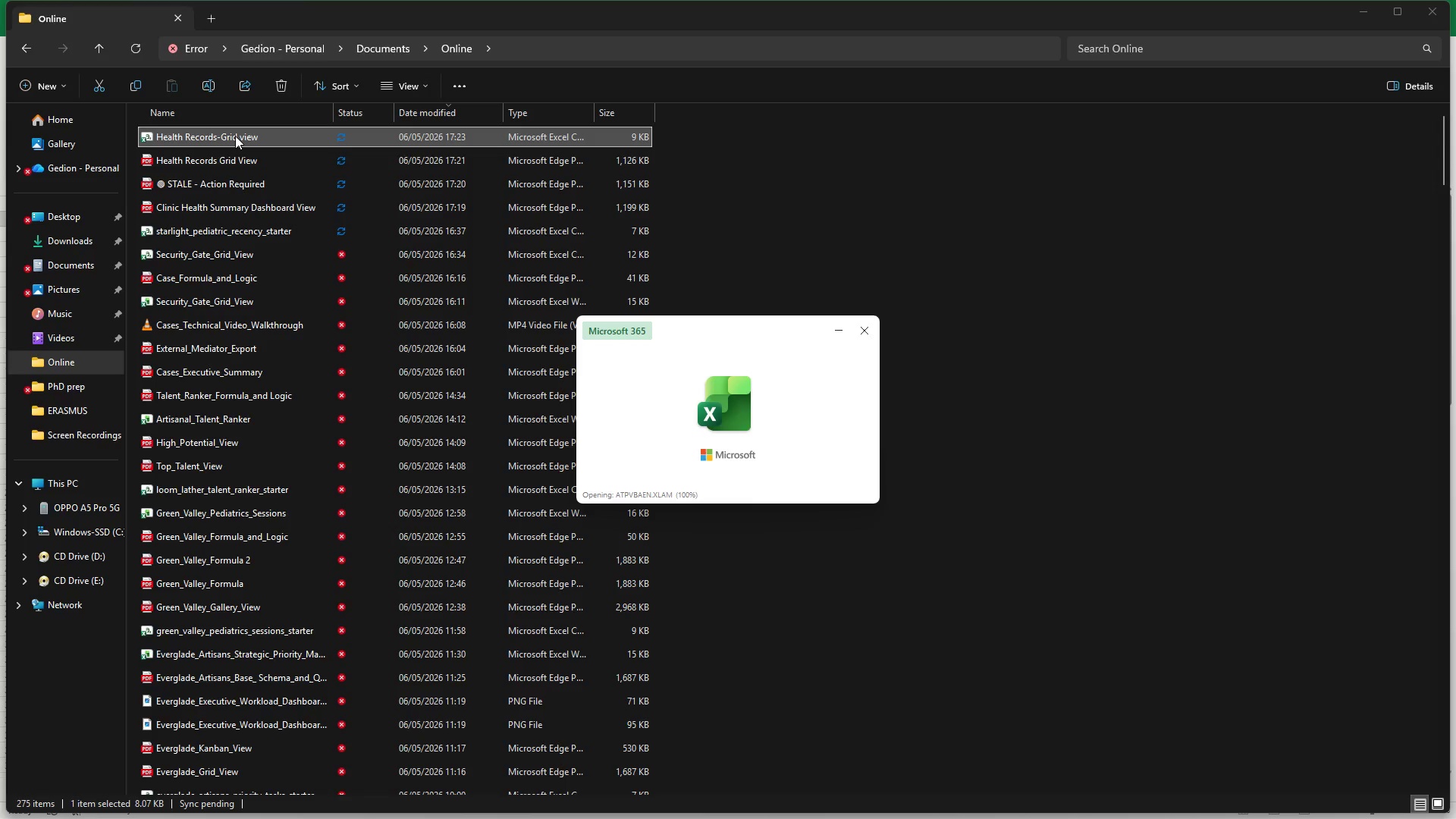 
wait(9.55)
 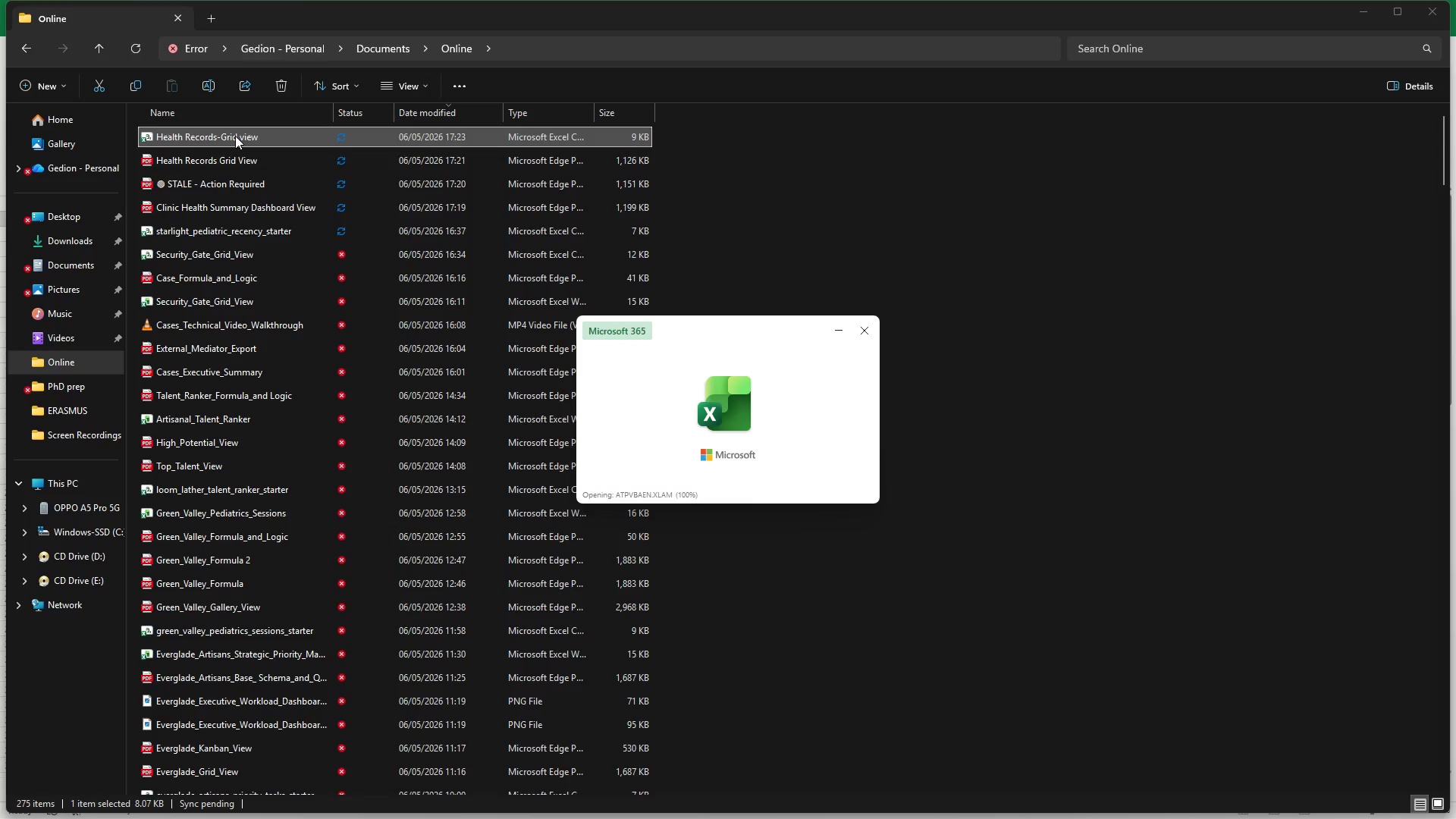 
double_click([69, 161])
 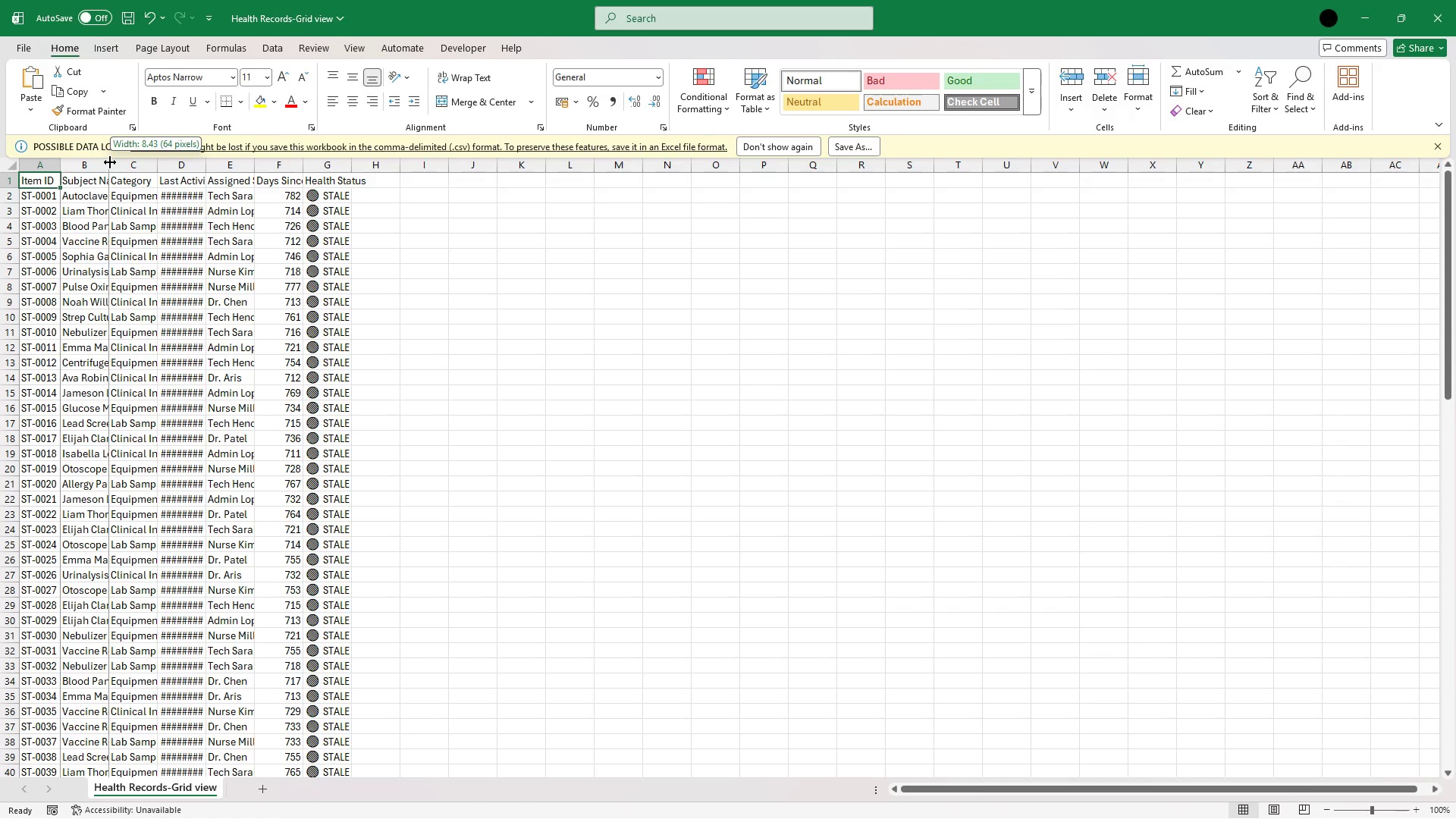 
double_click([110, 162])
 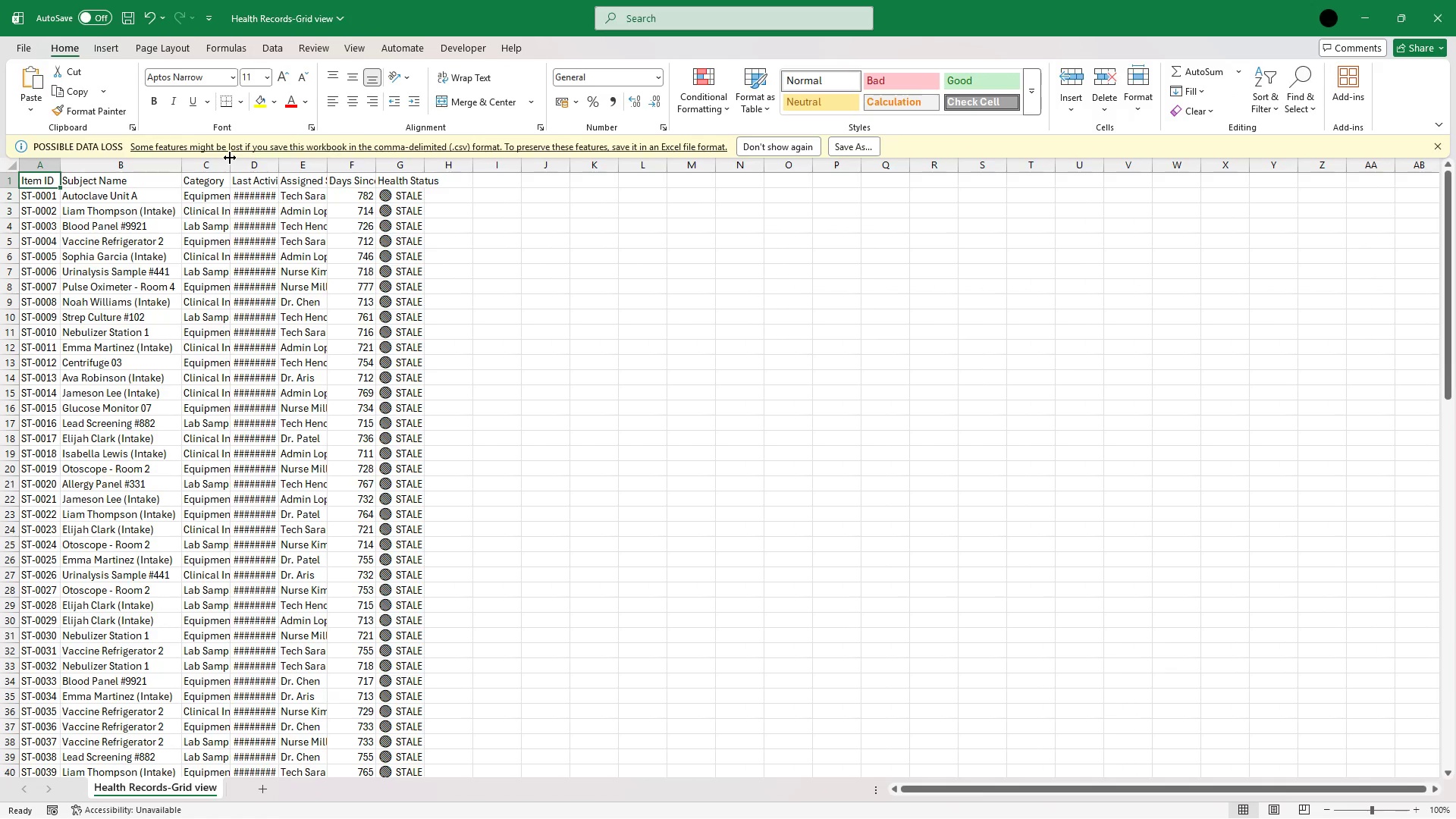 
double_click([230, 158])
 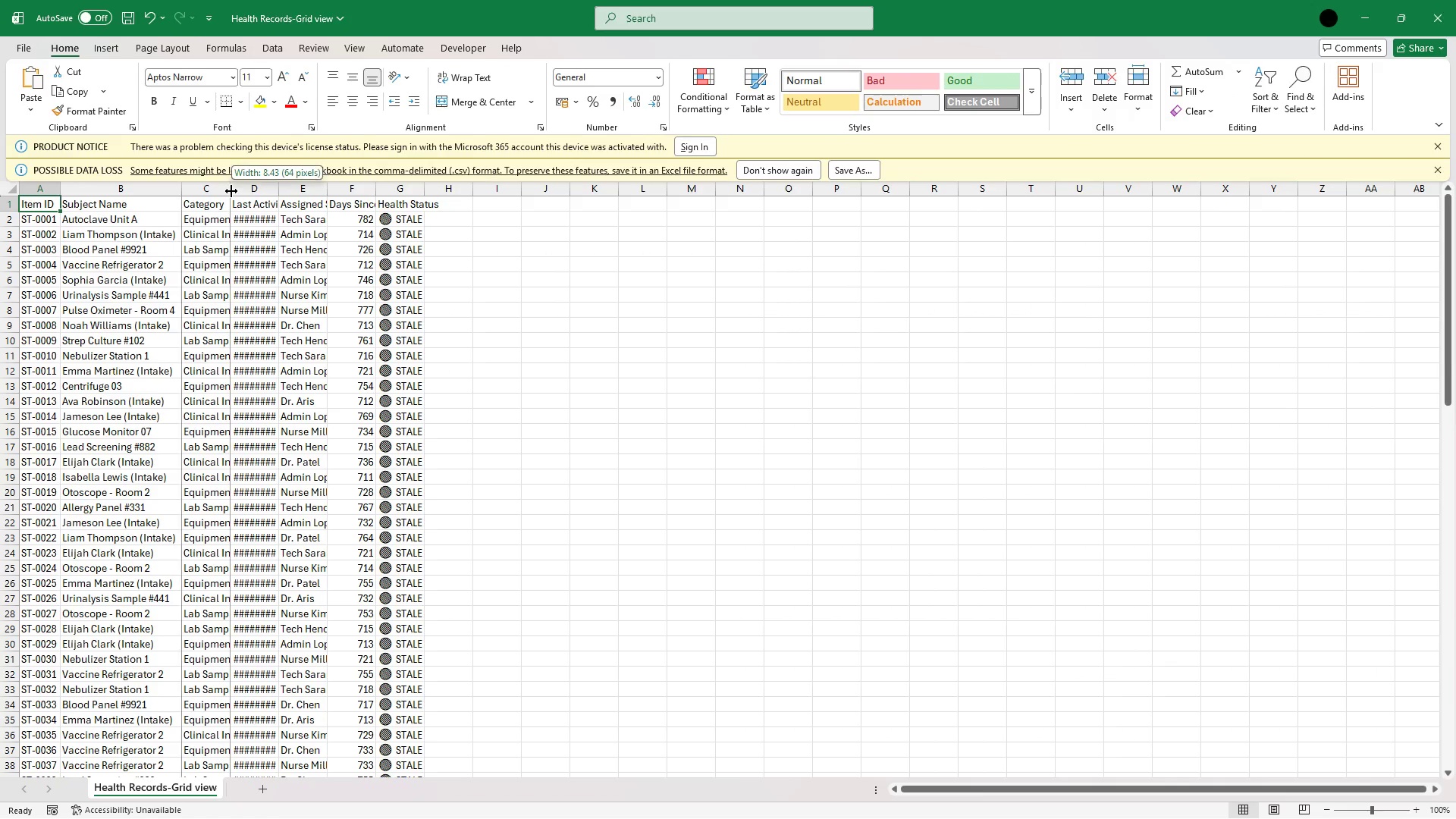 
double_click([231, 191])
 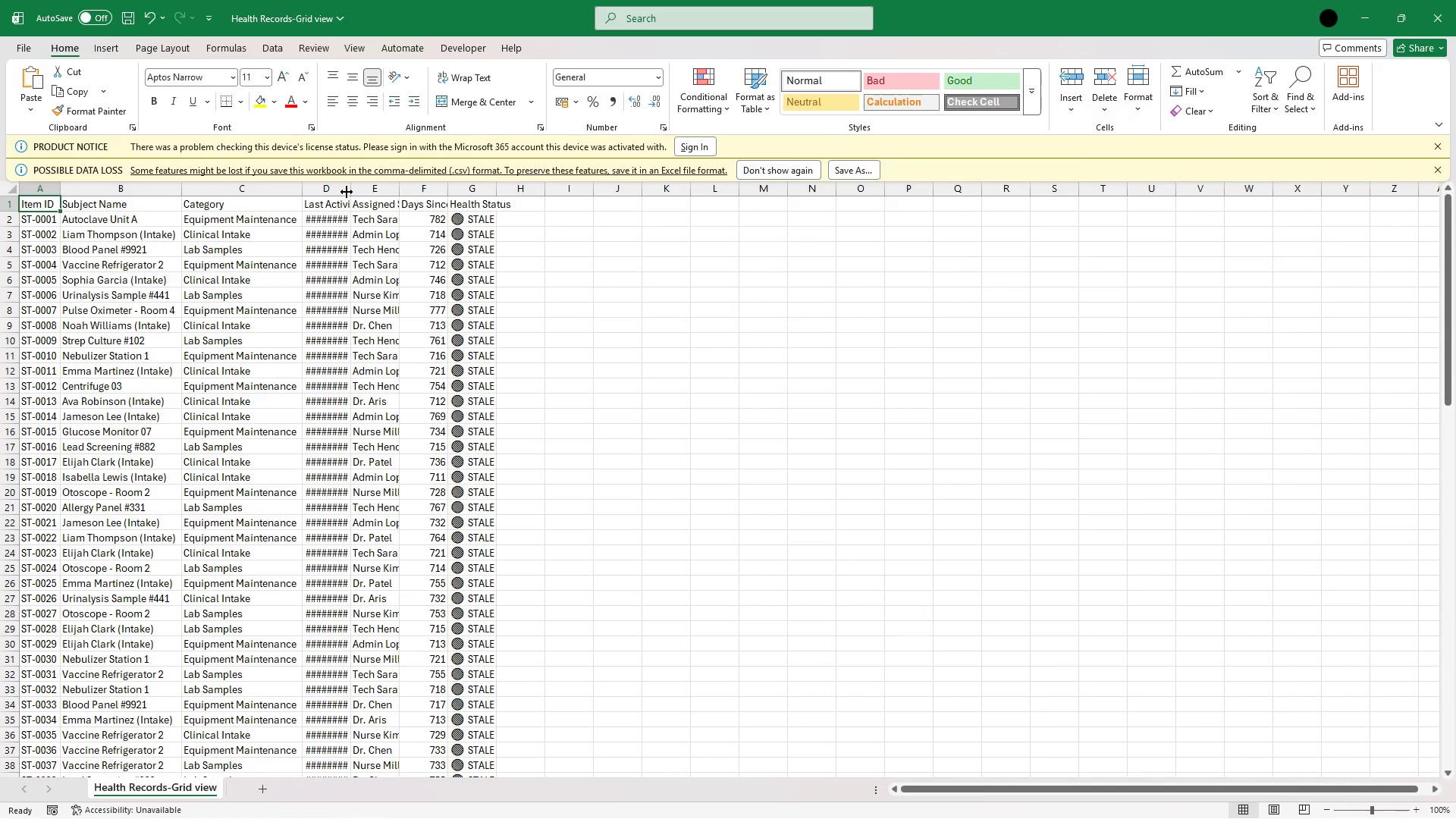 
double_click([347, 192])
 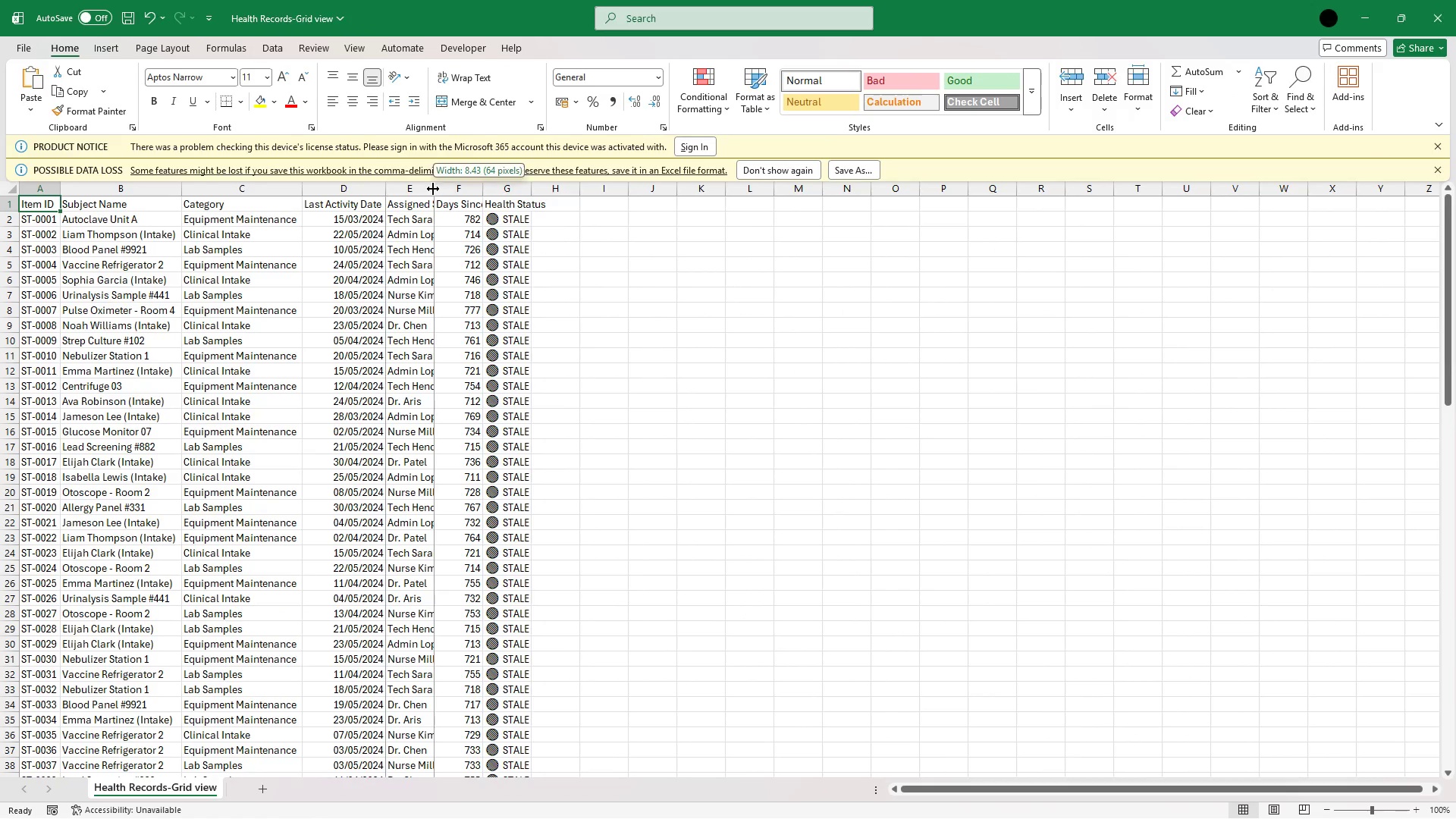 
double_click([433, 189])
 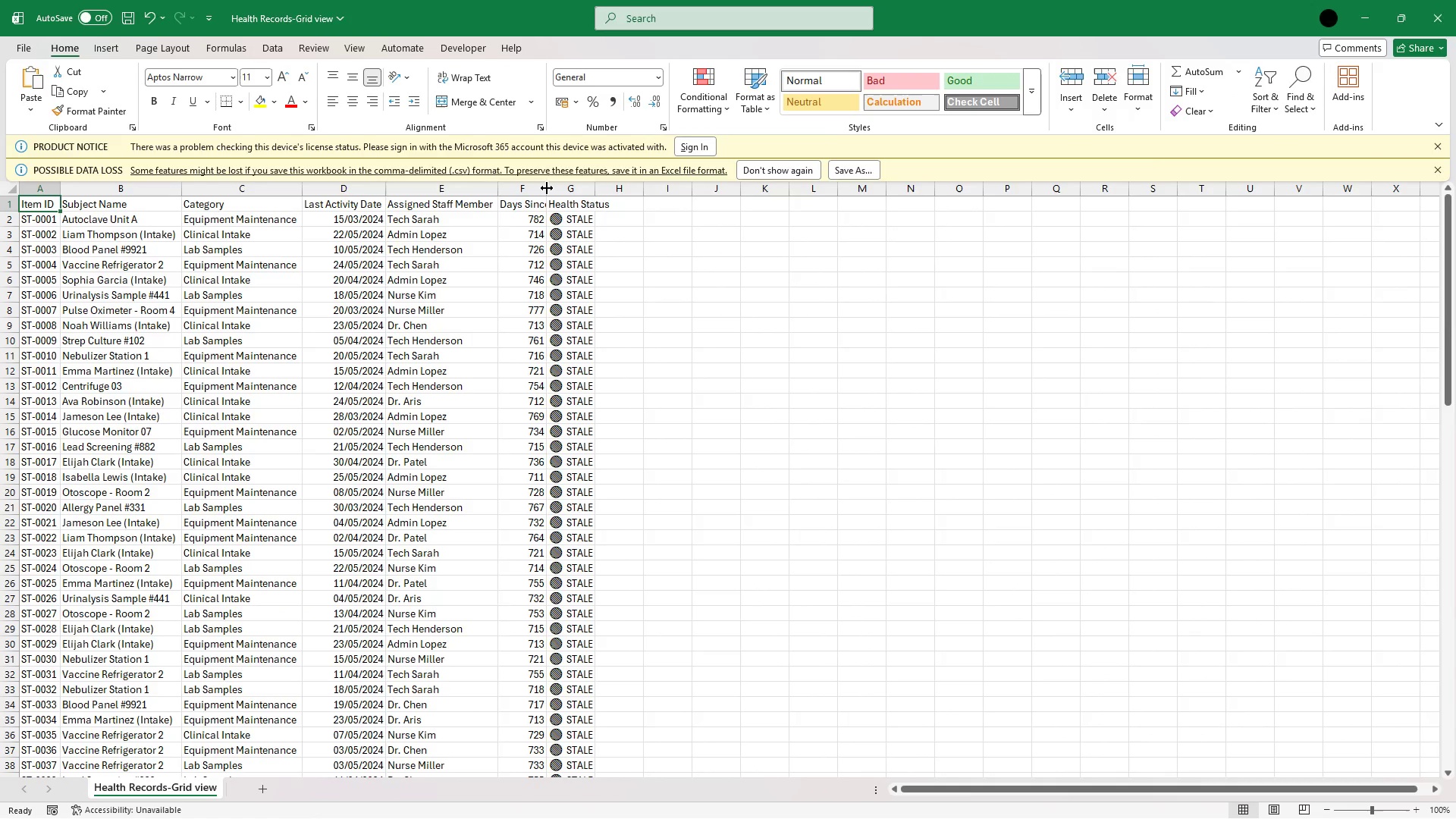 
double_click([547, 188])
 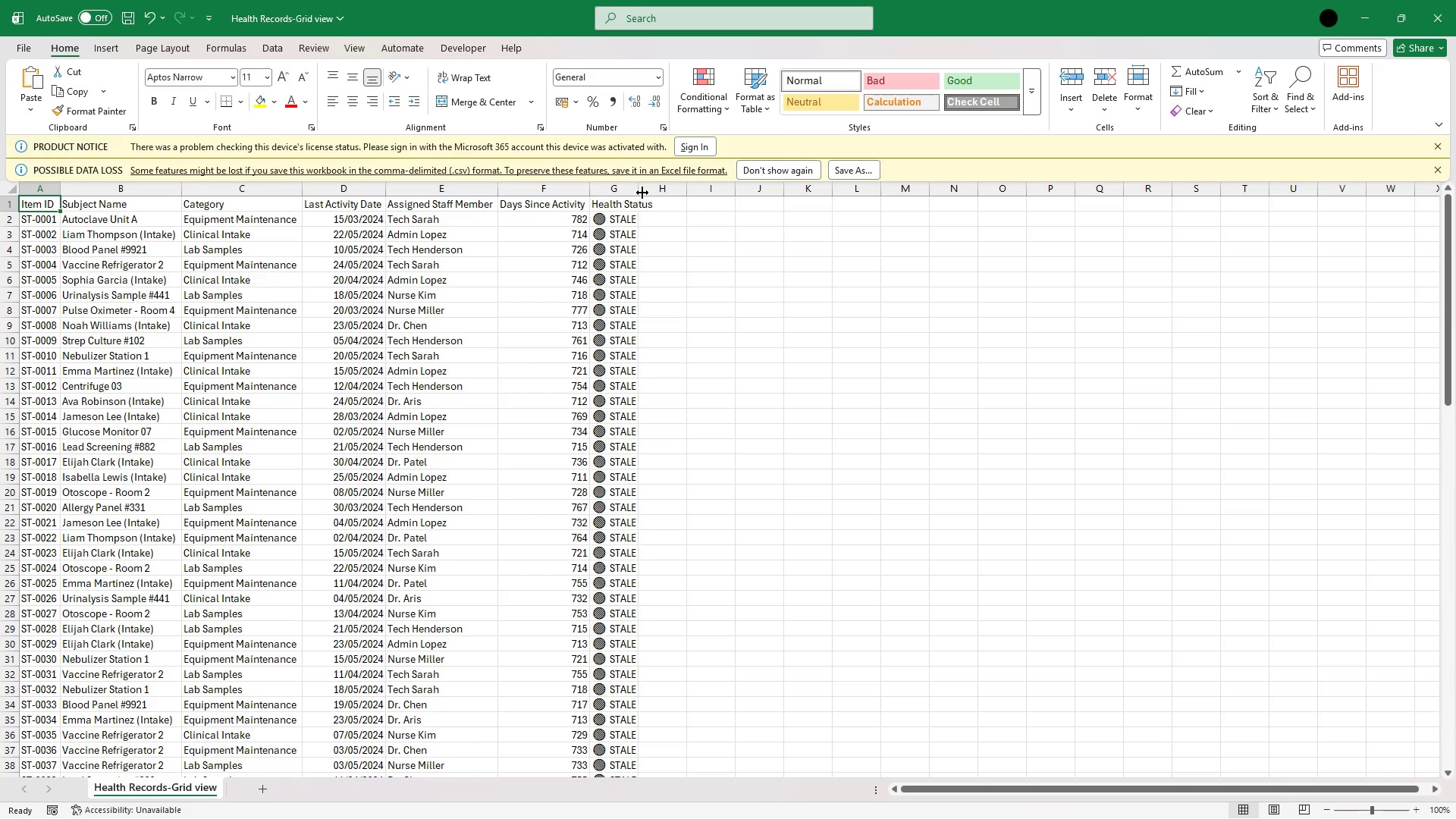 
double_click([643, 193])
 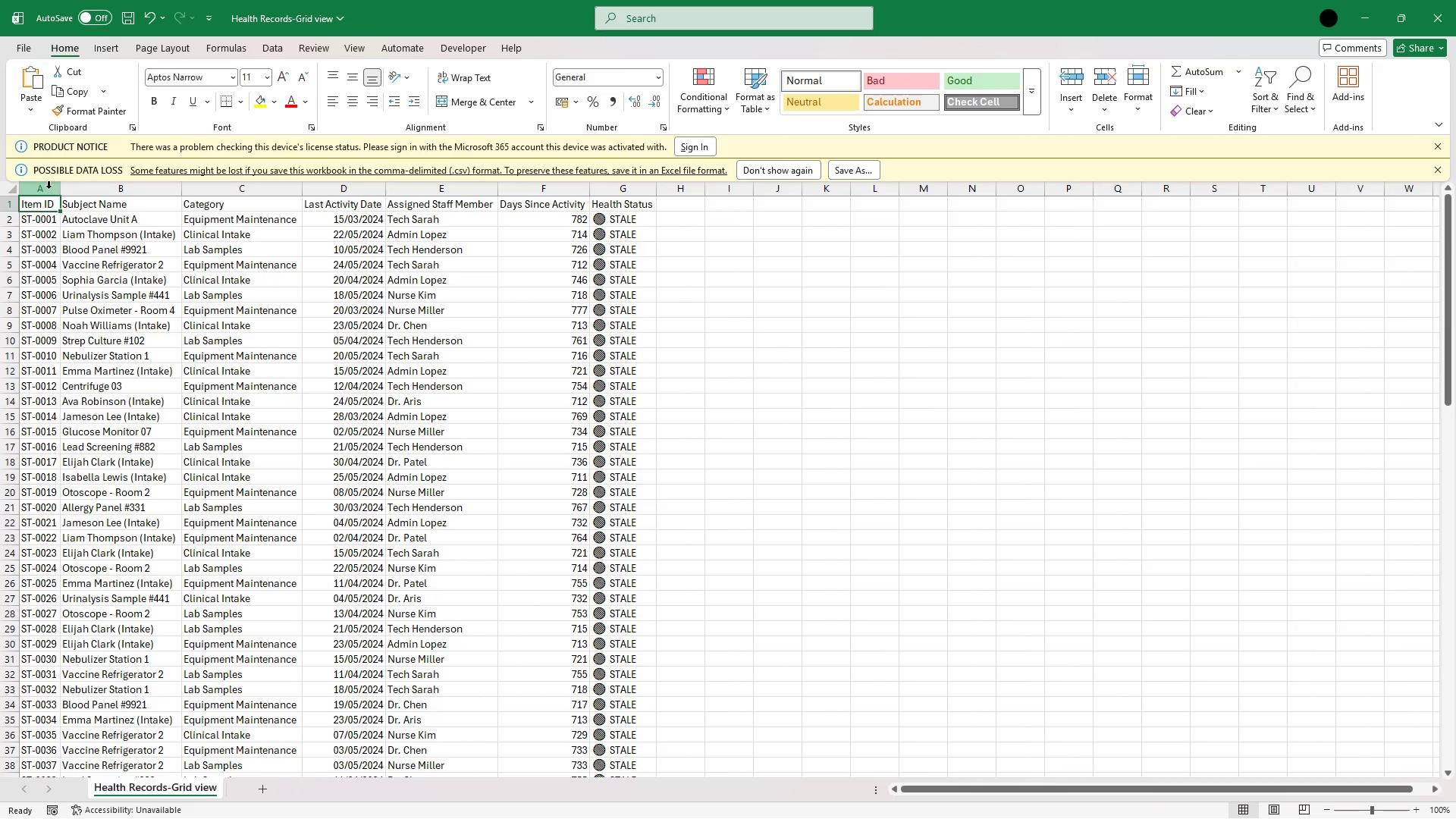 
key(Shift+ArrowRight)
 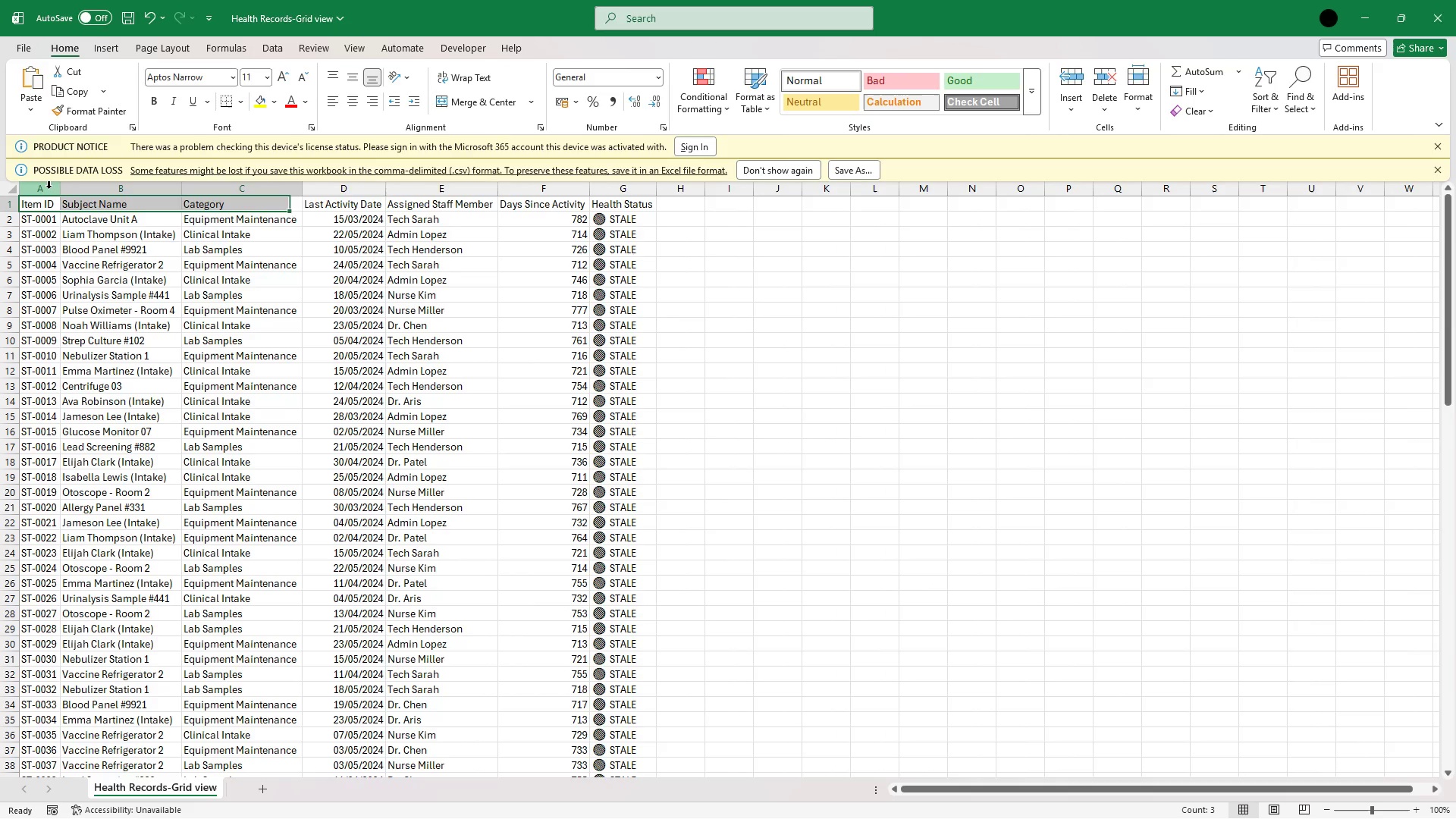 
key(Shift+ArrowRight)
 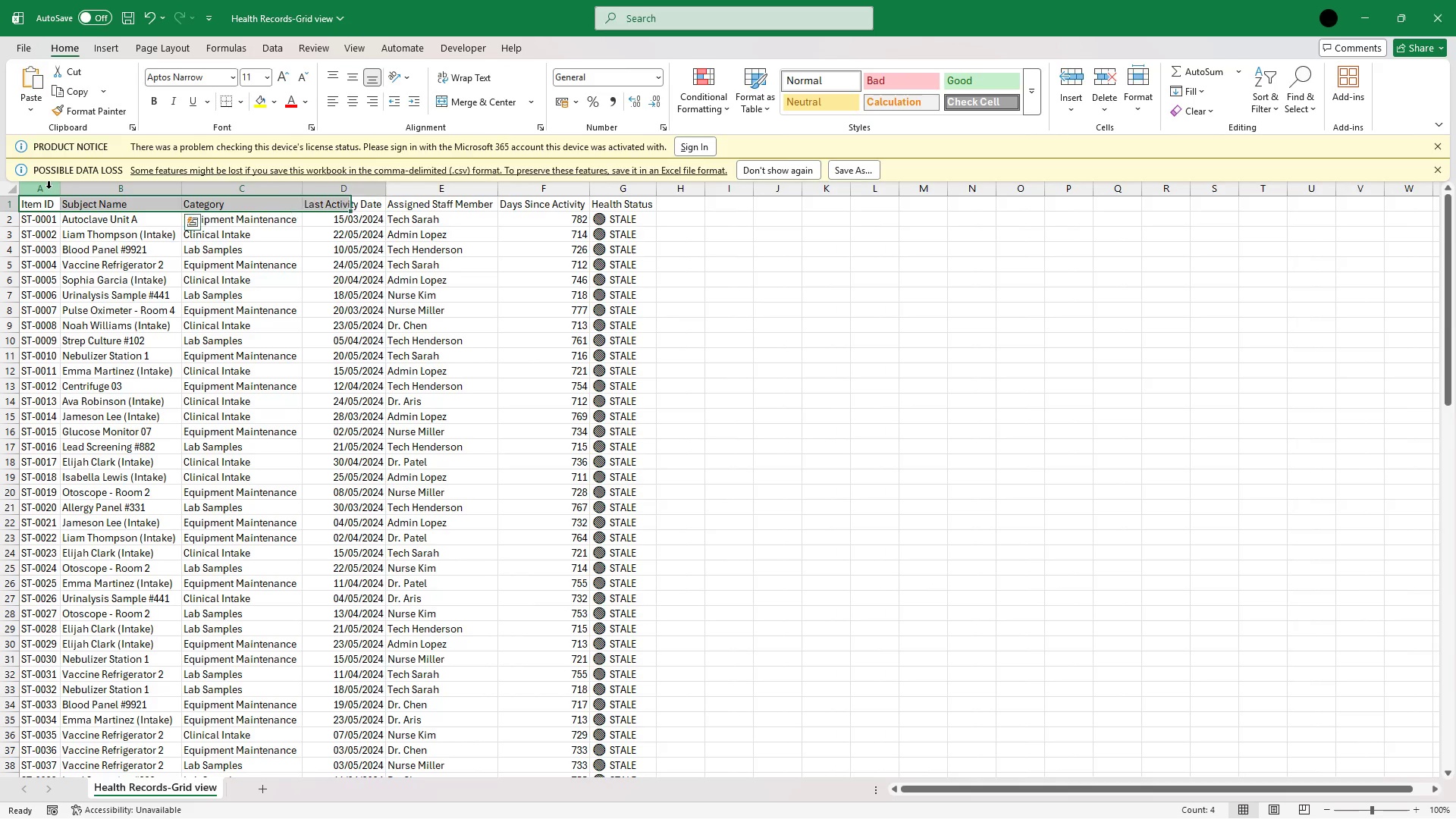 
key(Shift+ArrowRight)
 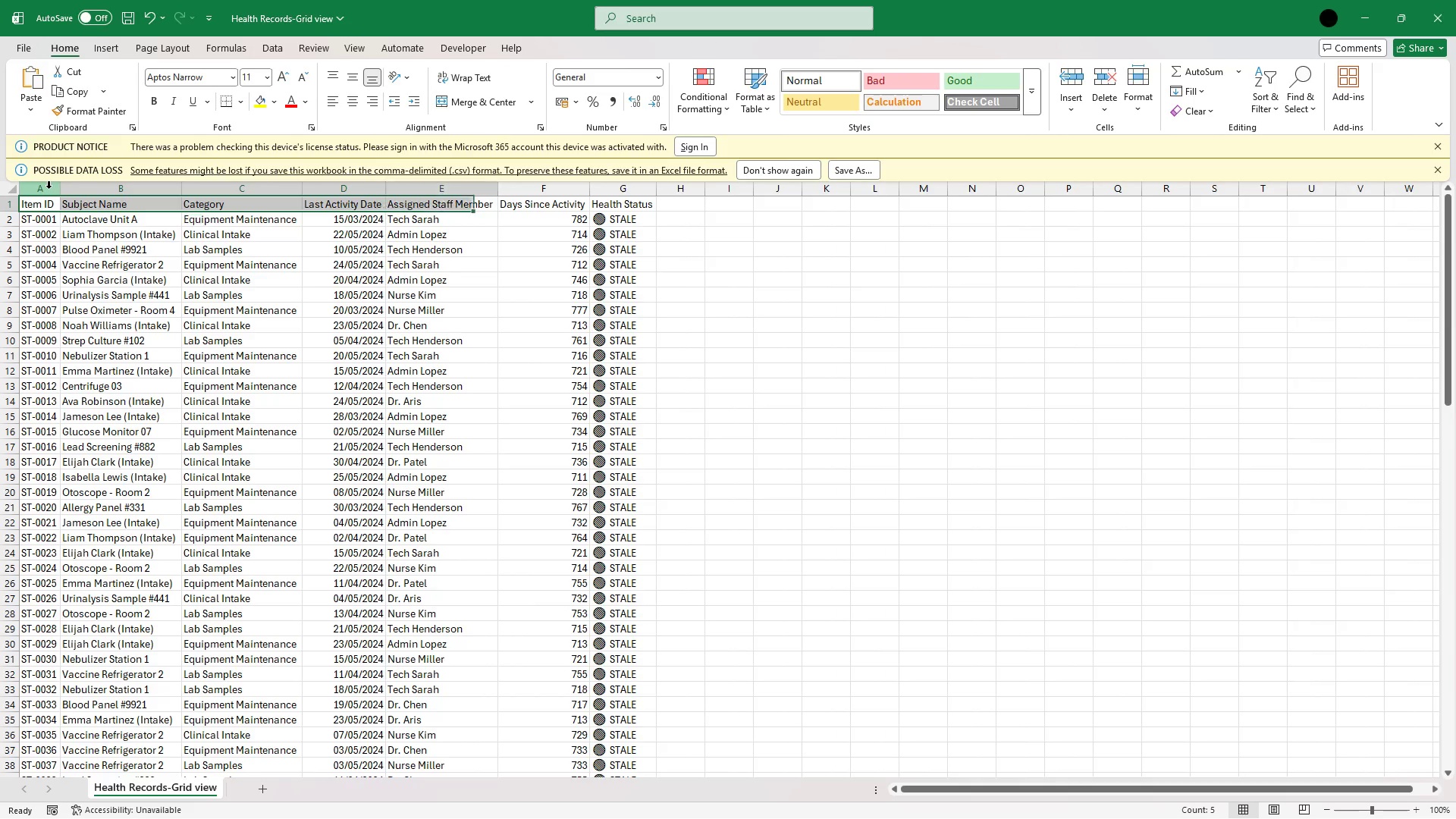 
key(Shift+ArrowRight)
 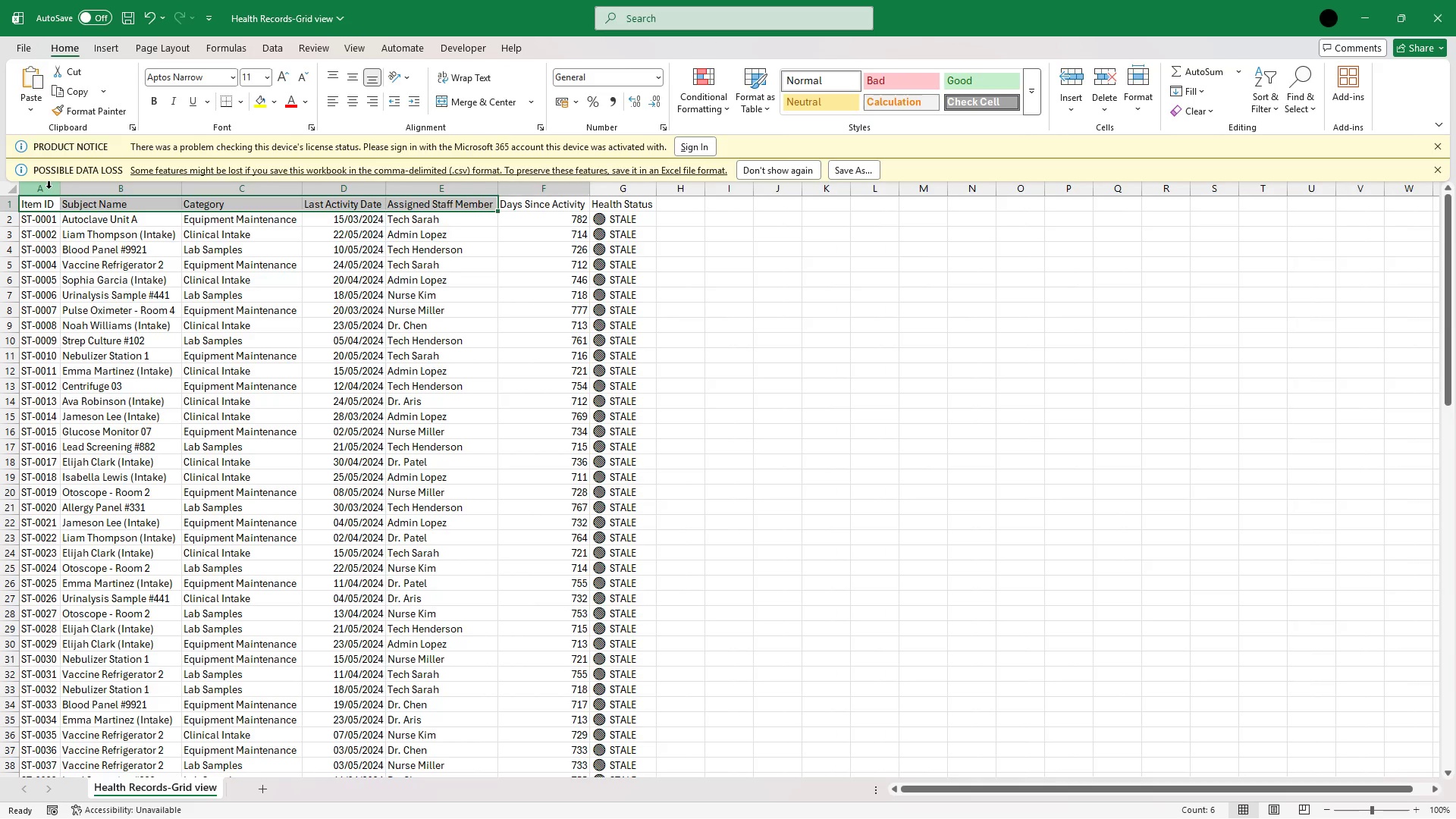 
key(Shift+ArrowRight)
 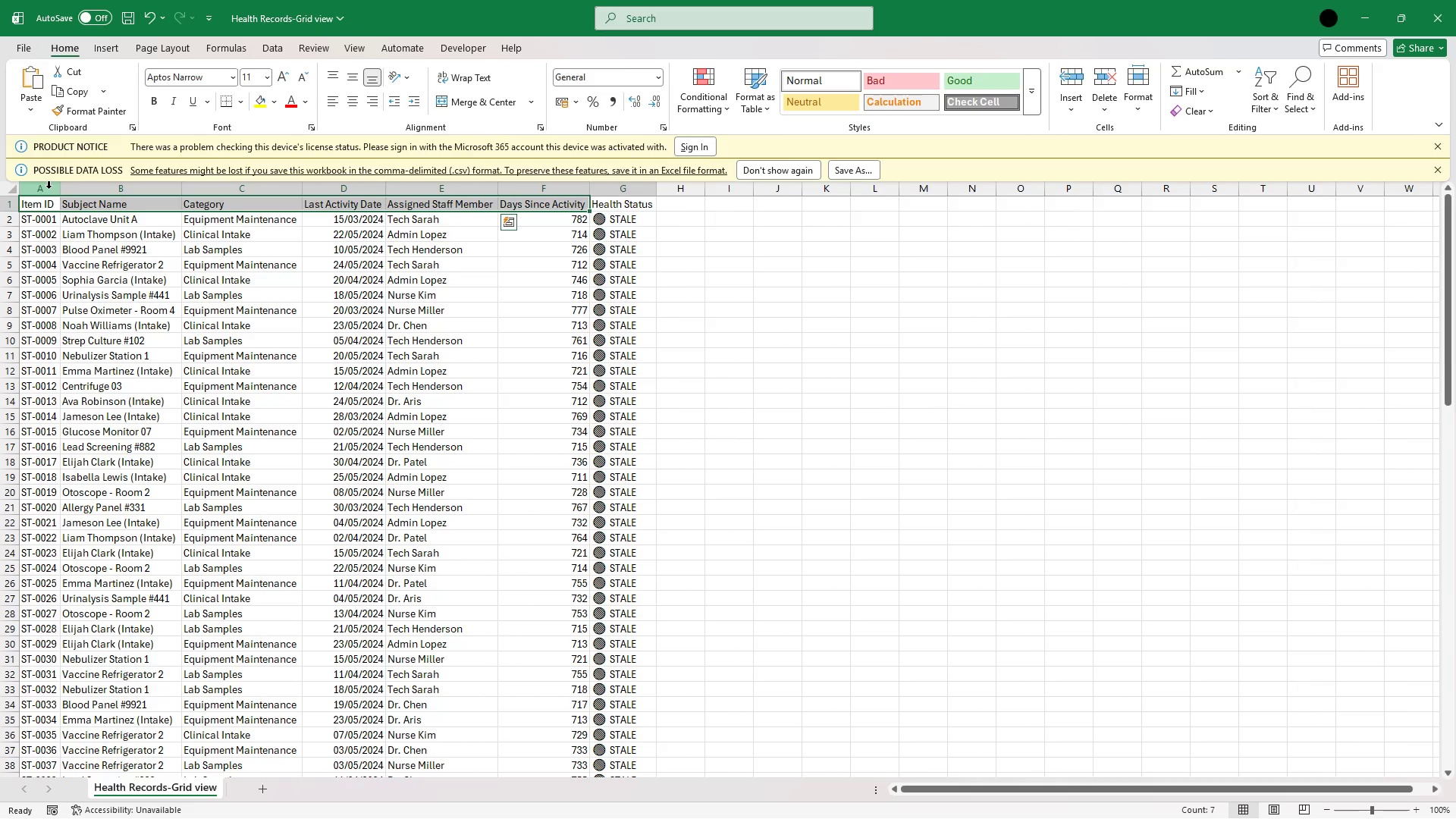 
key(Shift+ArrowRight)
 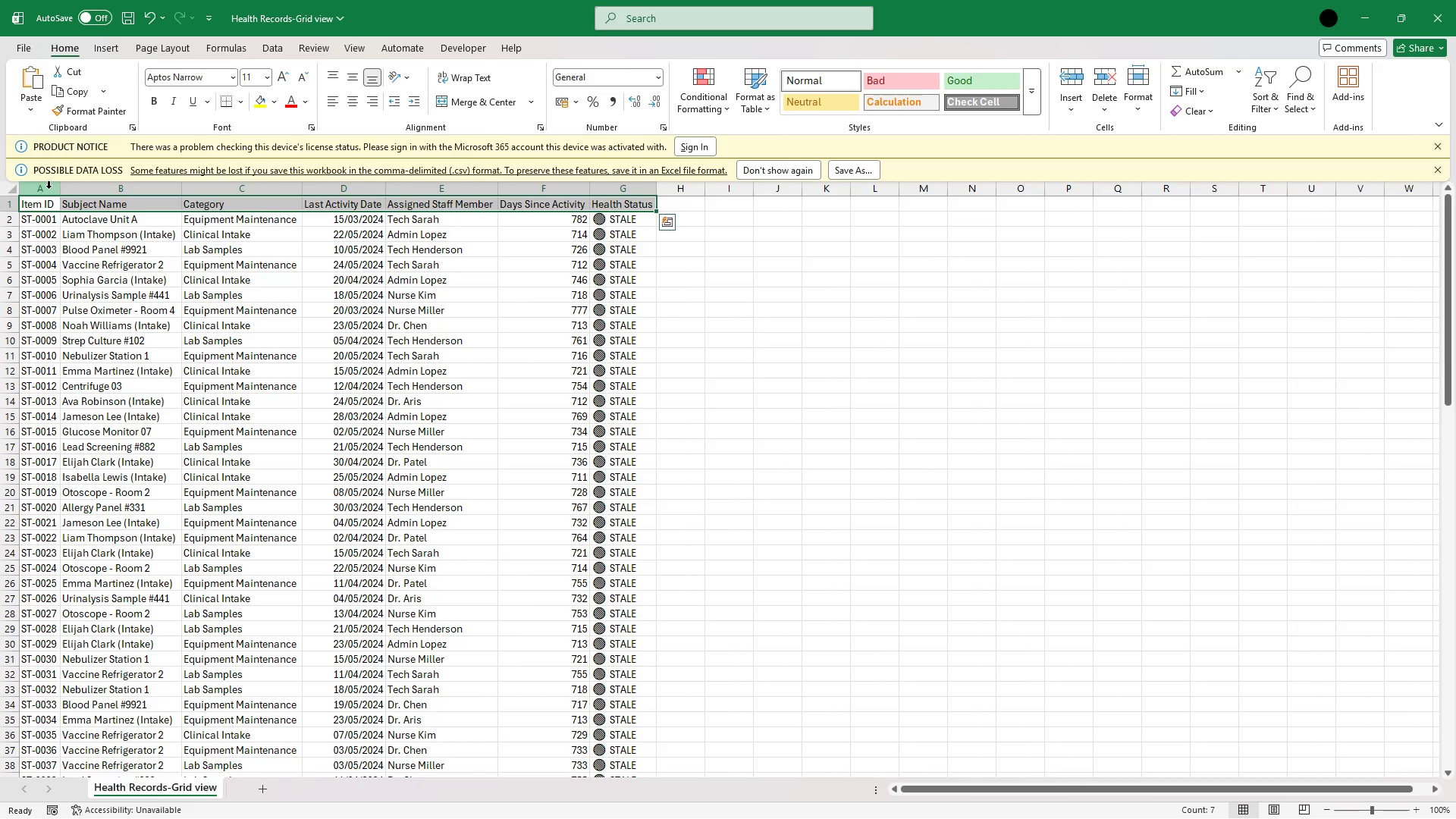 
key(Control+ControlLeft)
 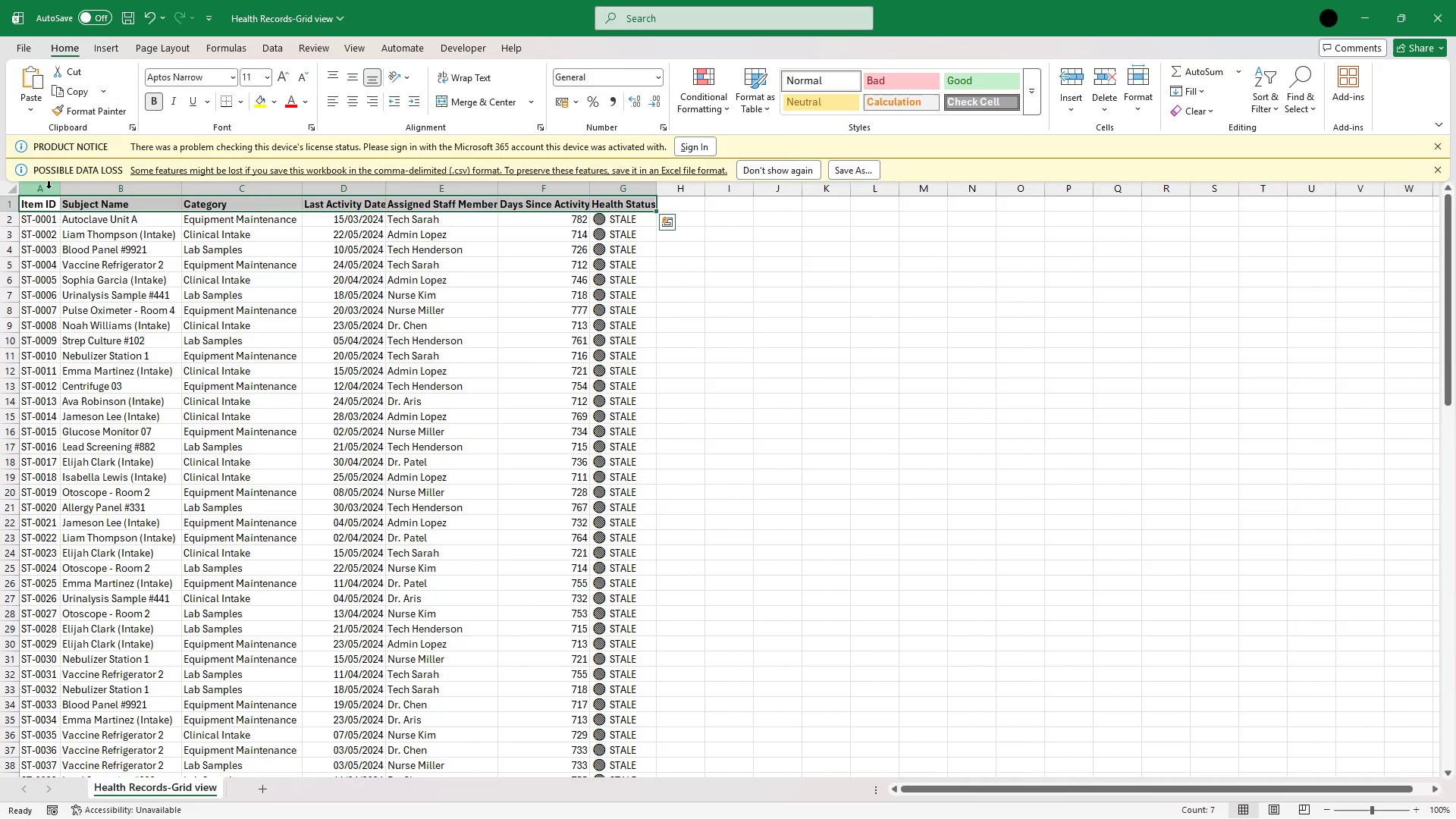 
key(Control+B)
 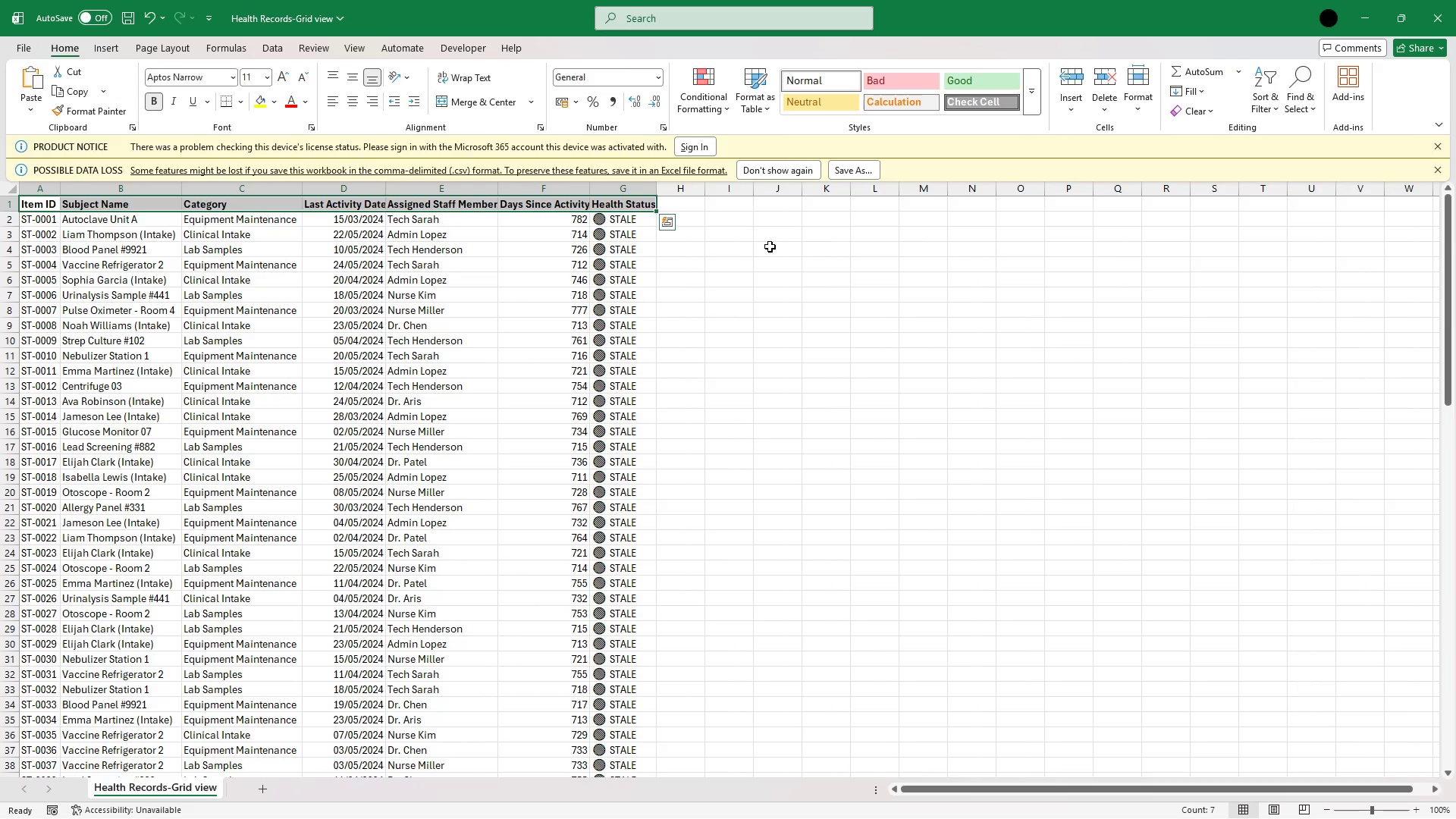 
left_click([778, 254])
 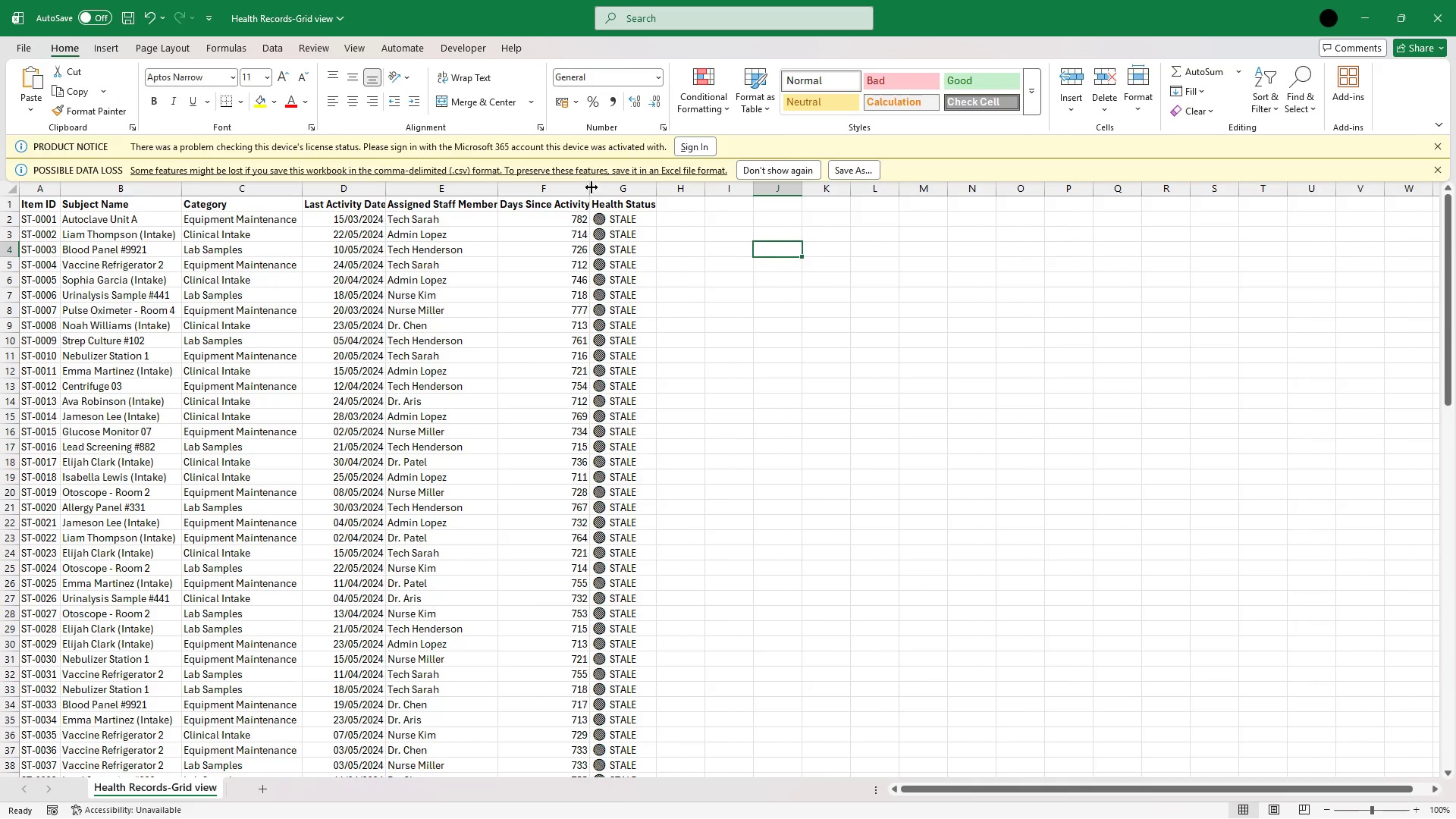 
double_click([592, 187])
 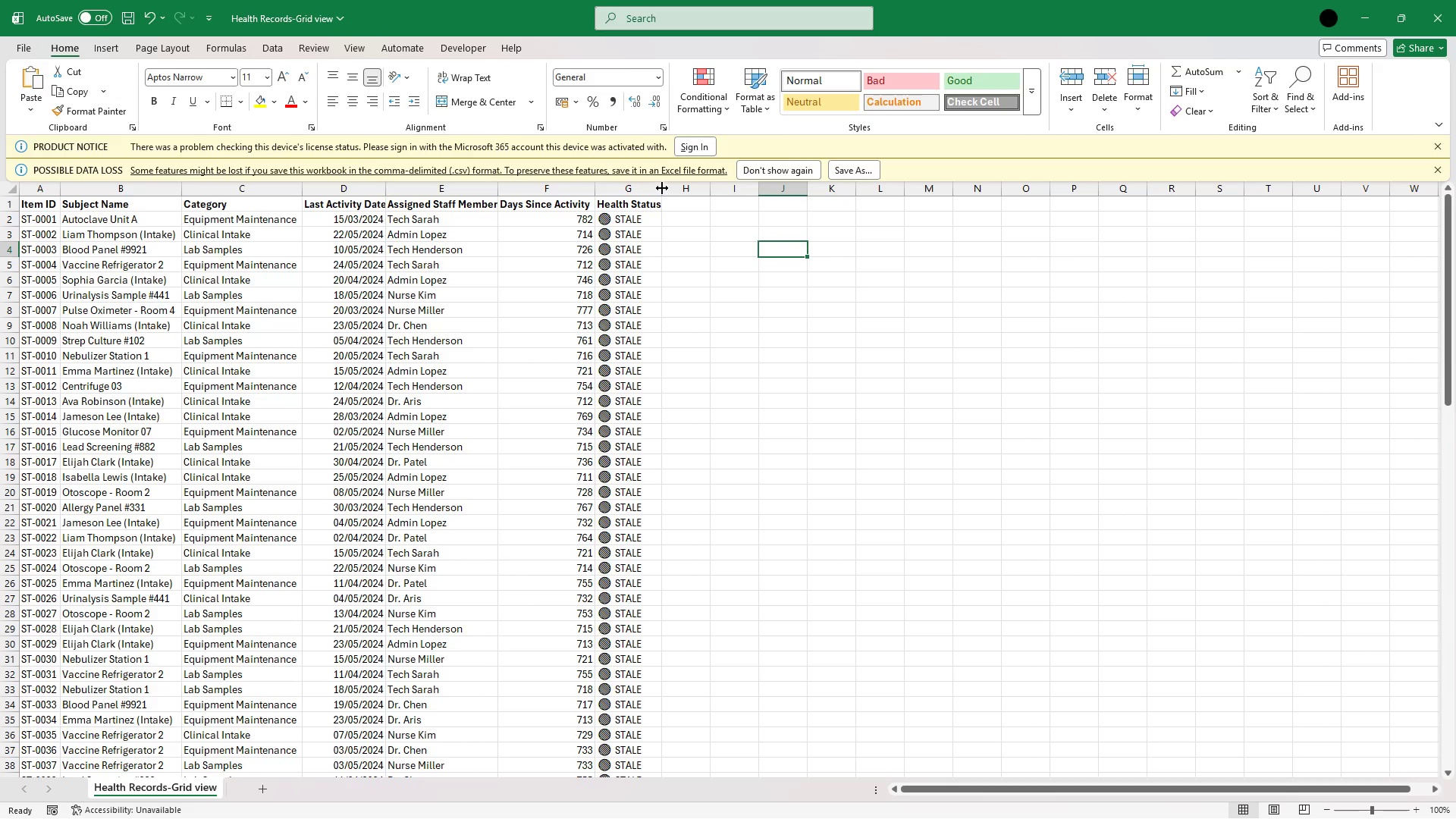 
double_click([662, 188])
 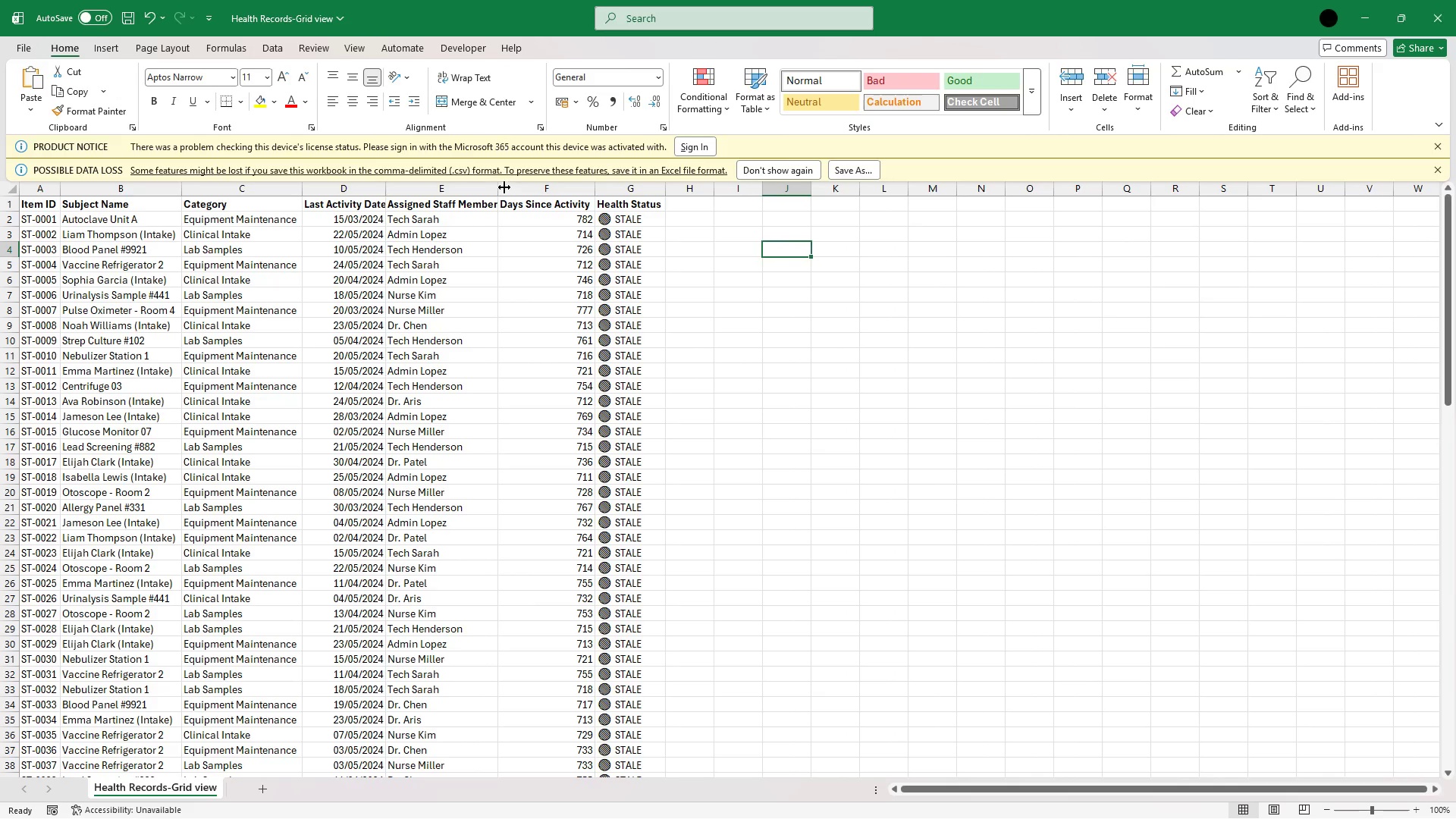 
double_click([500, 186])
 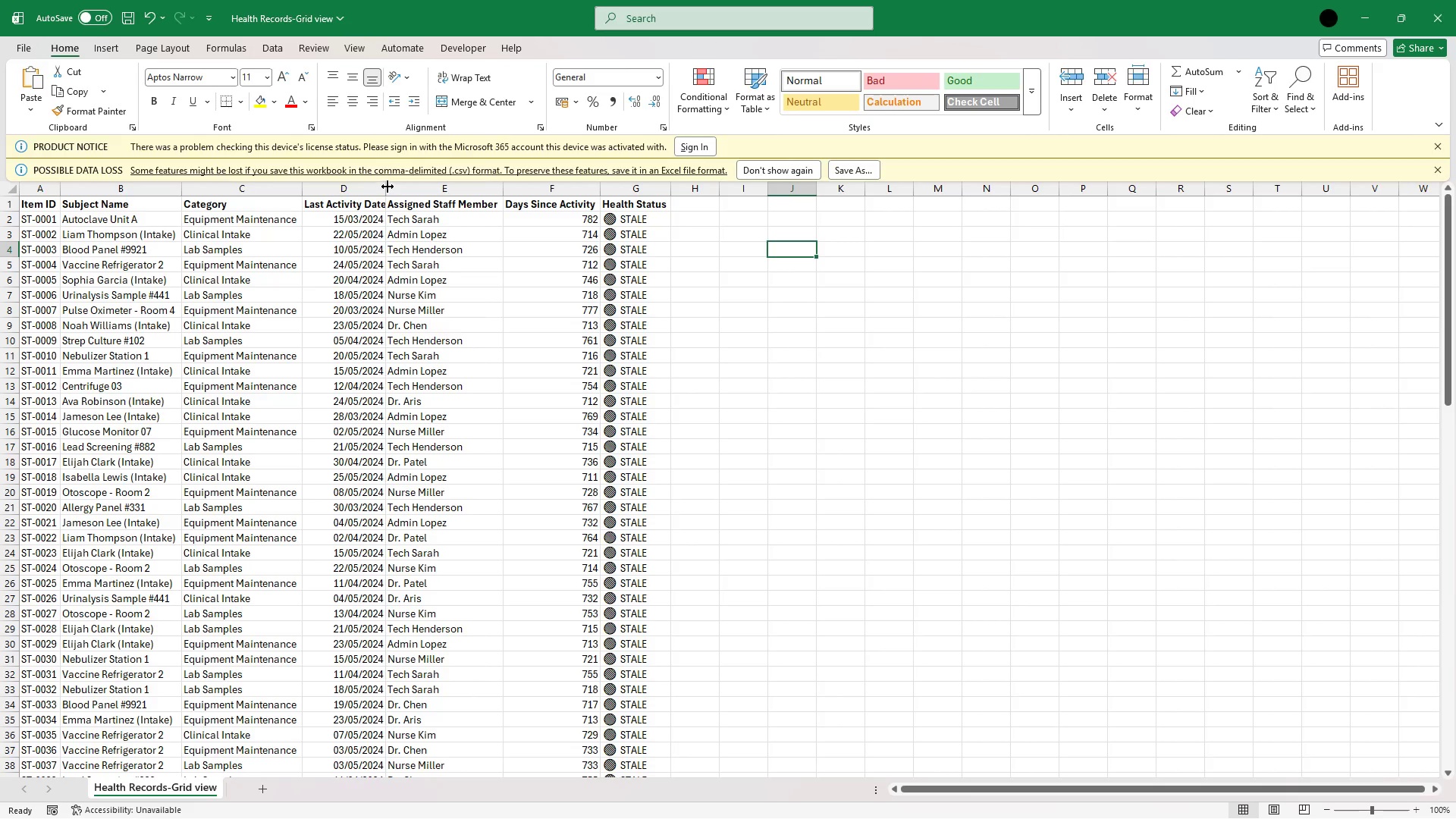 
double_click([388, 187])
 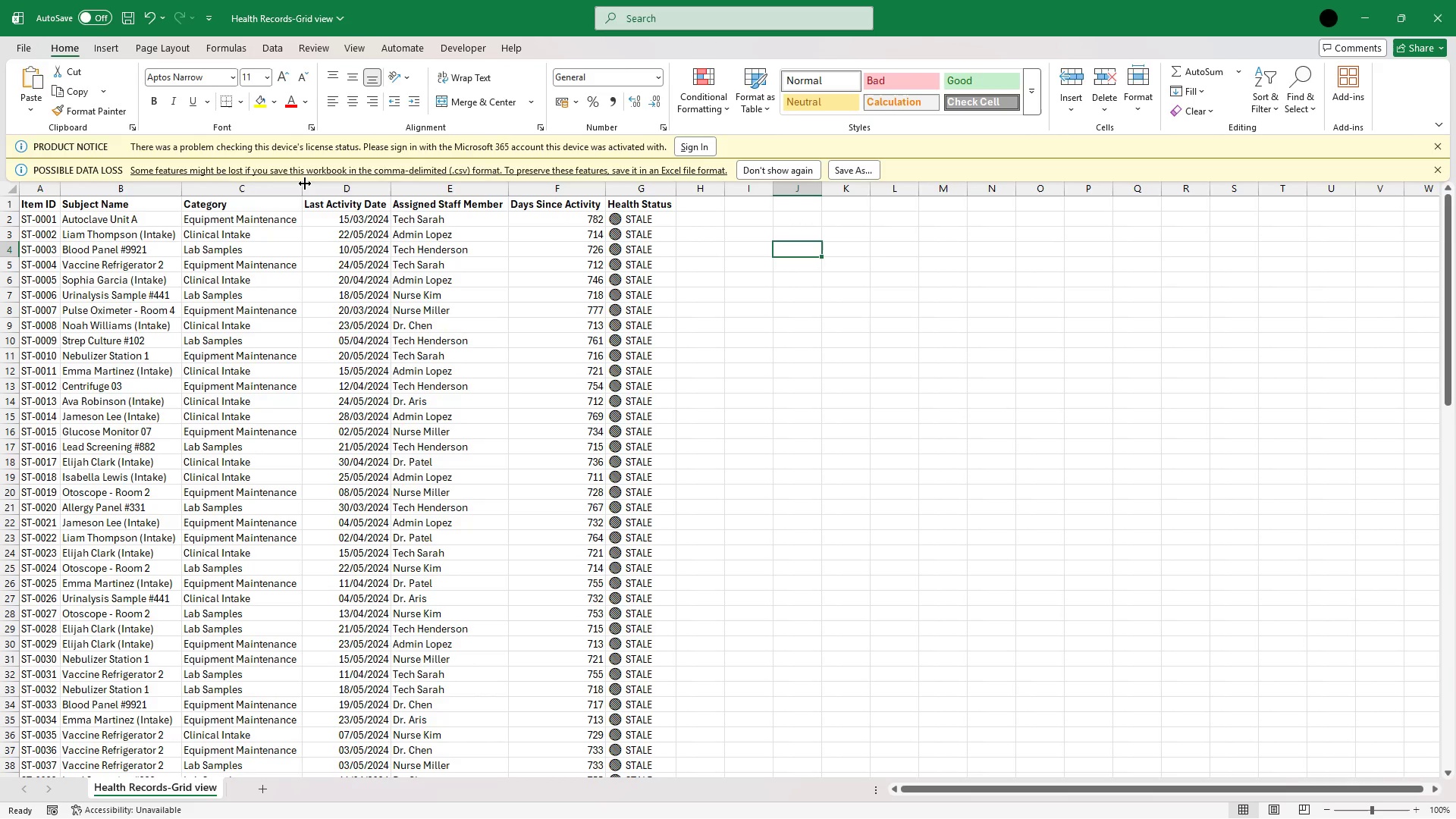 
double_click([305, 184])
 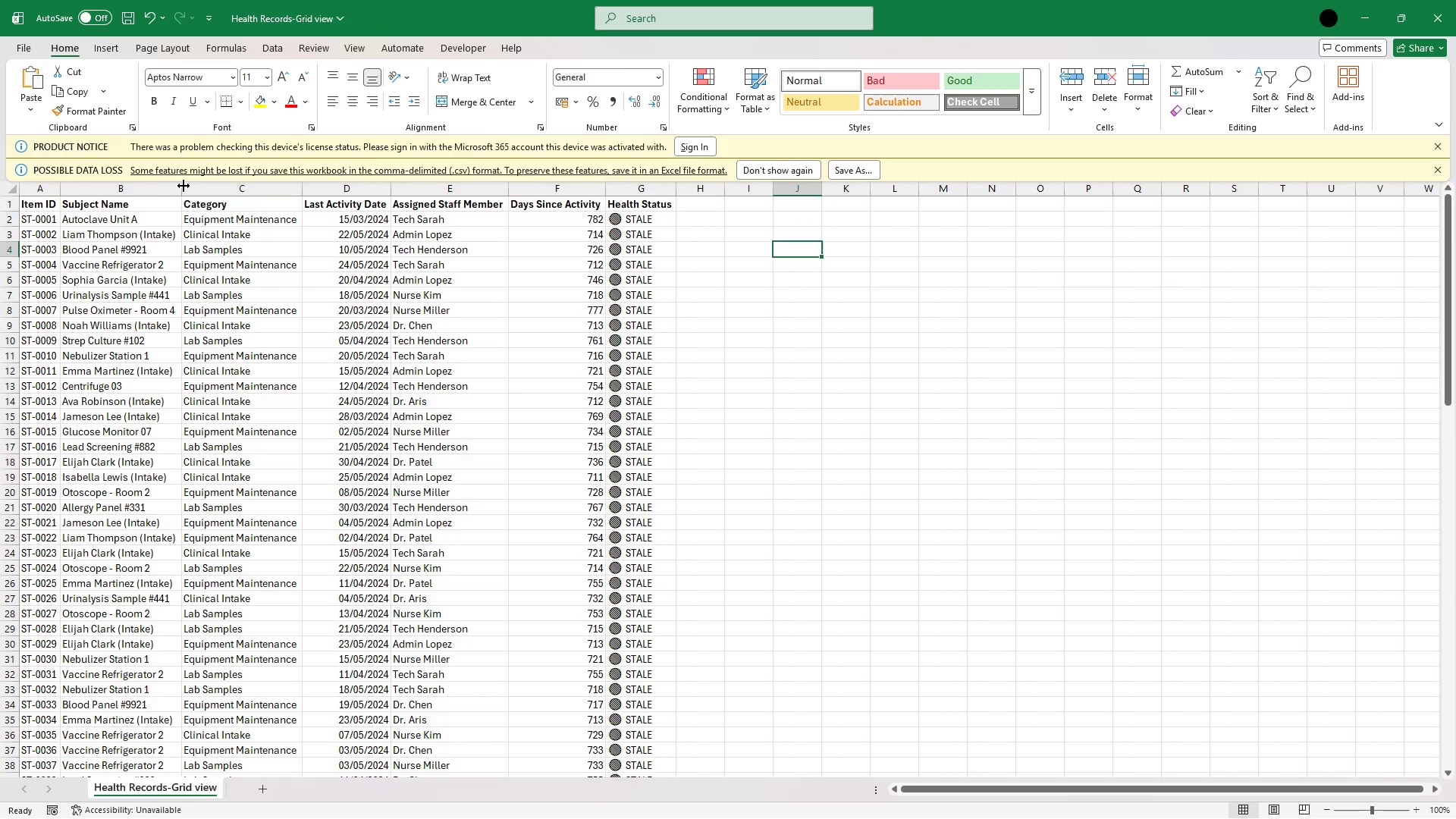 
double_click([184, 186])
 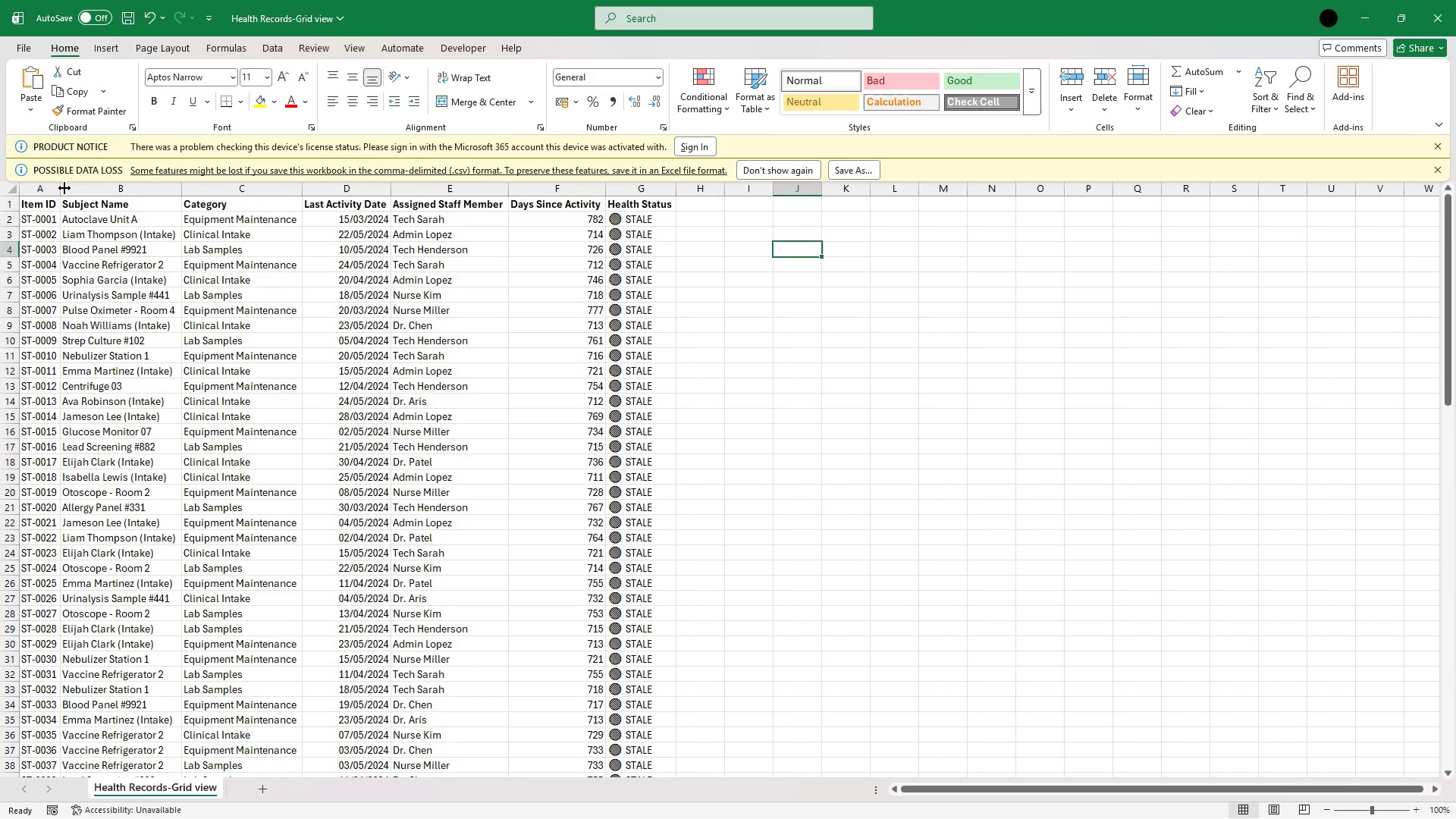 
double_click([64, 188])
 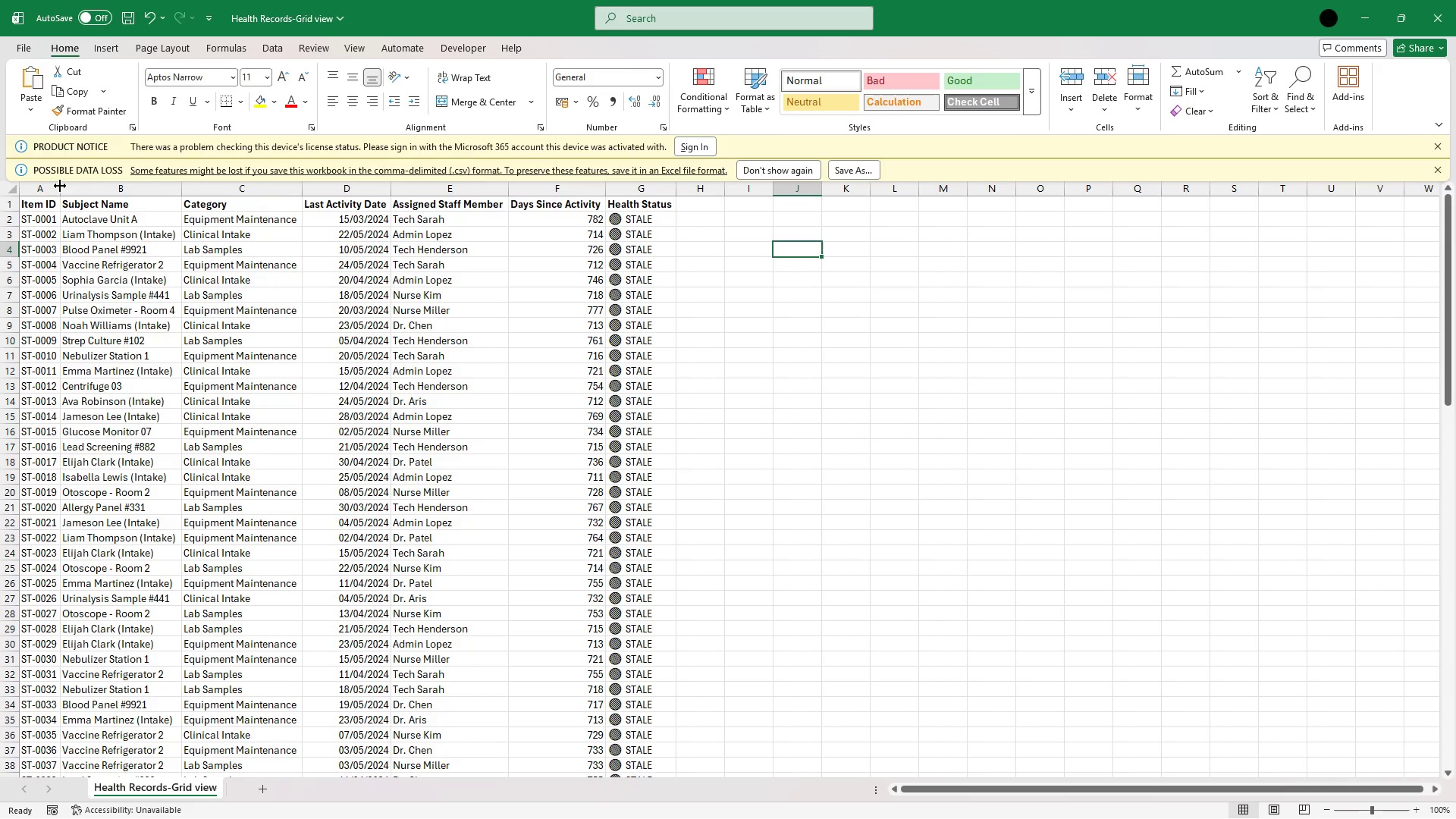 
double_click([60, 186])
 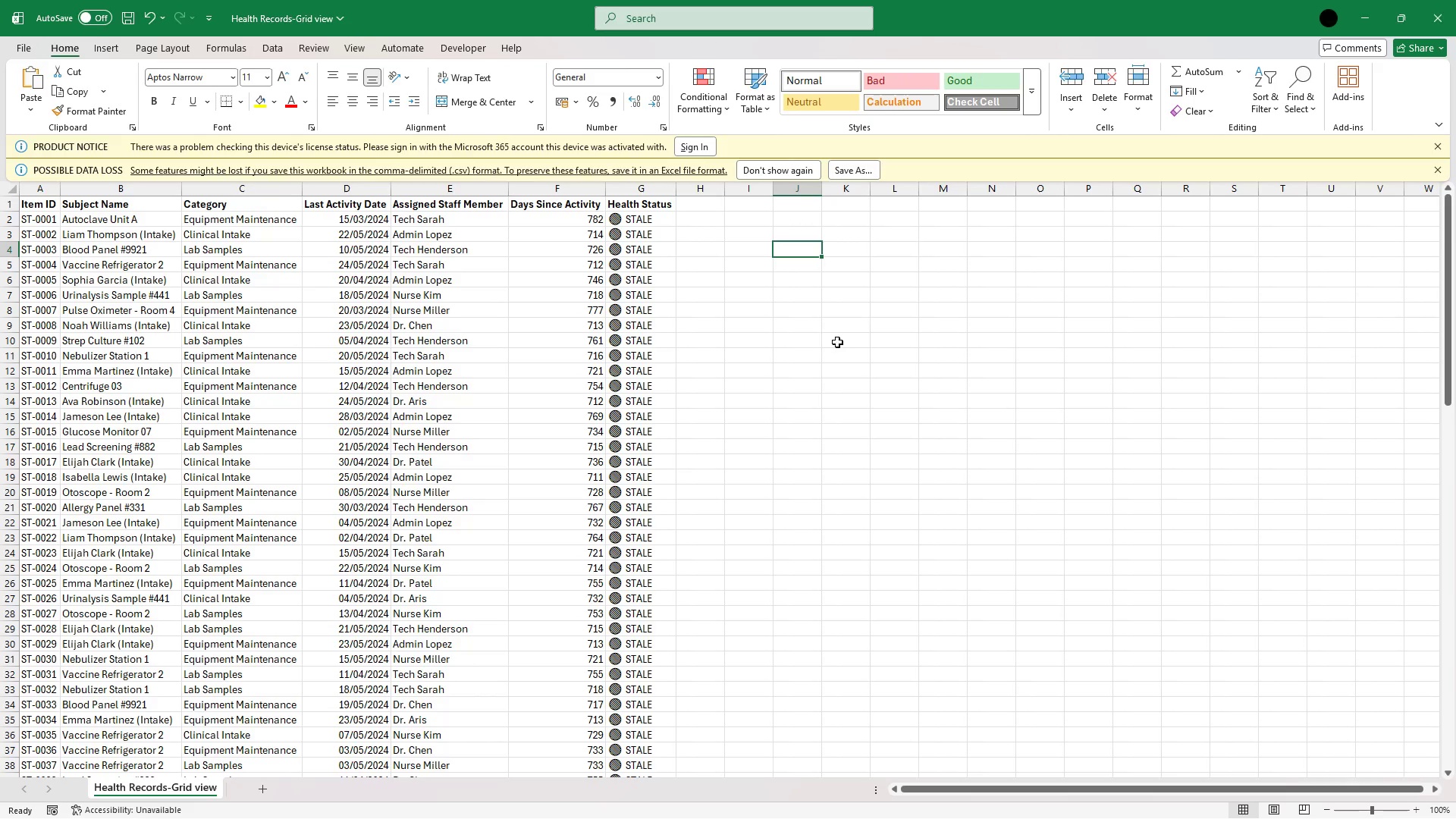 
left_click([837, 342])
 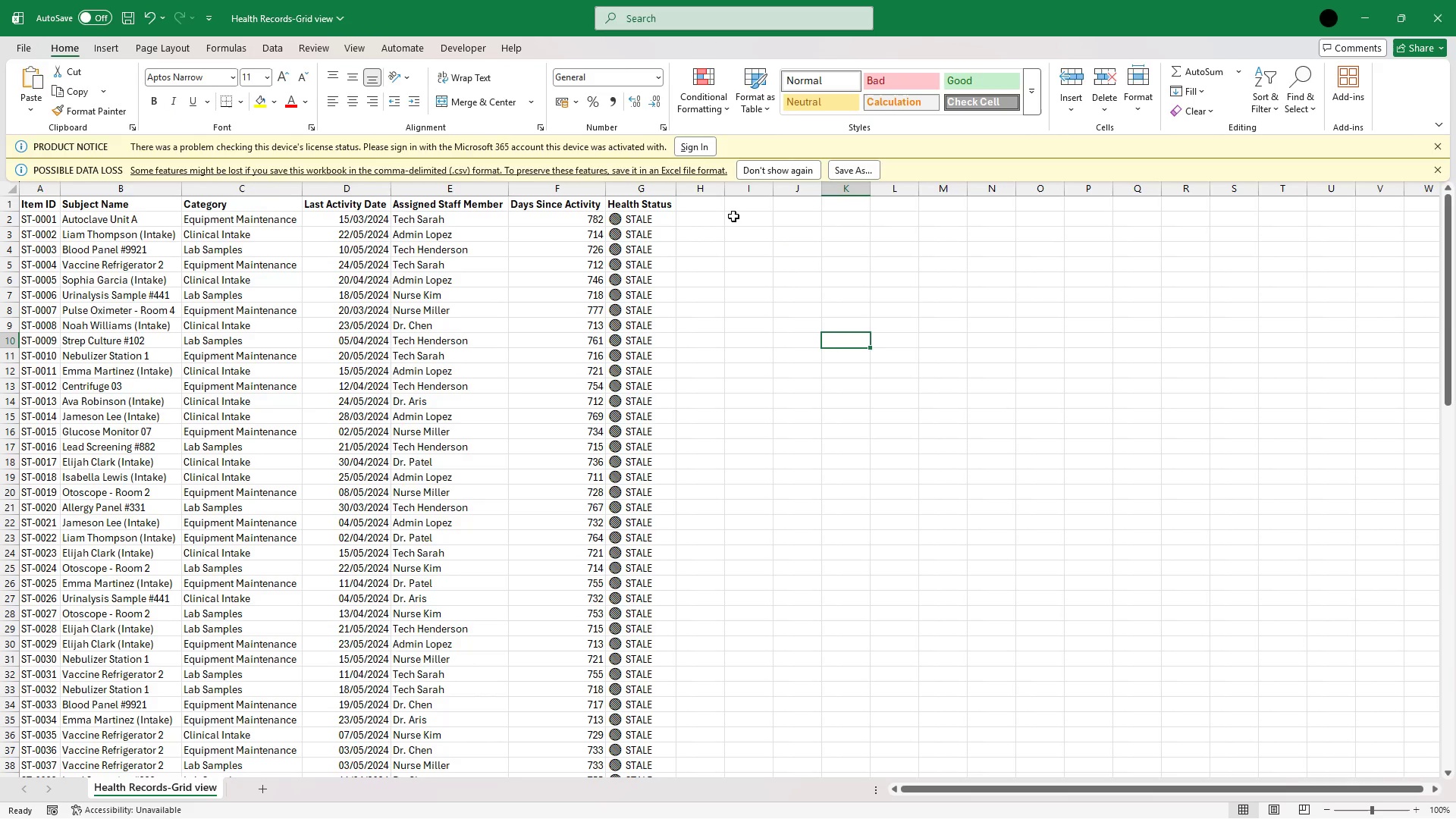 
left_click([708, 206])
 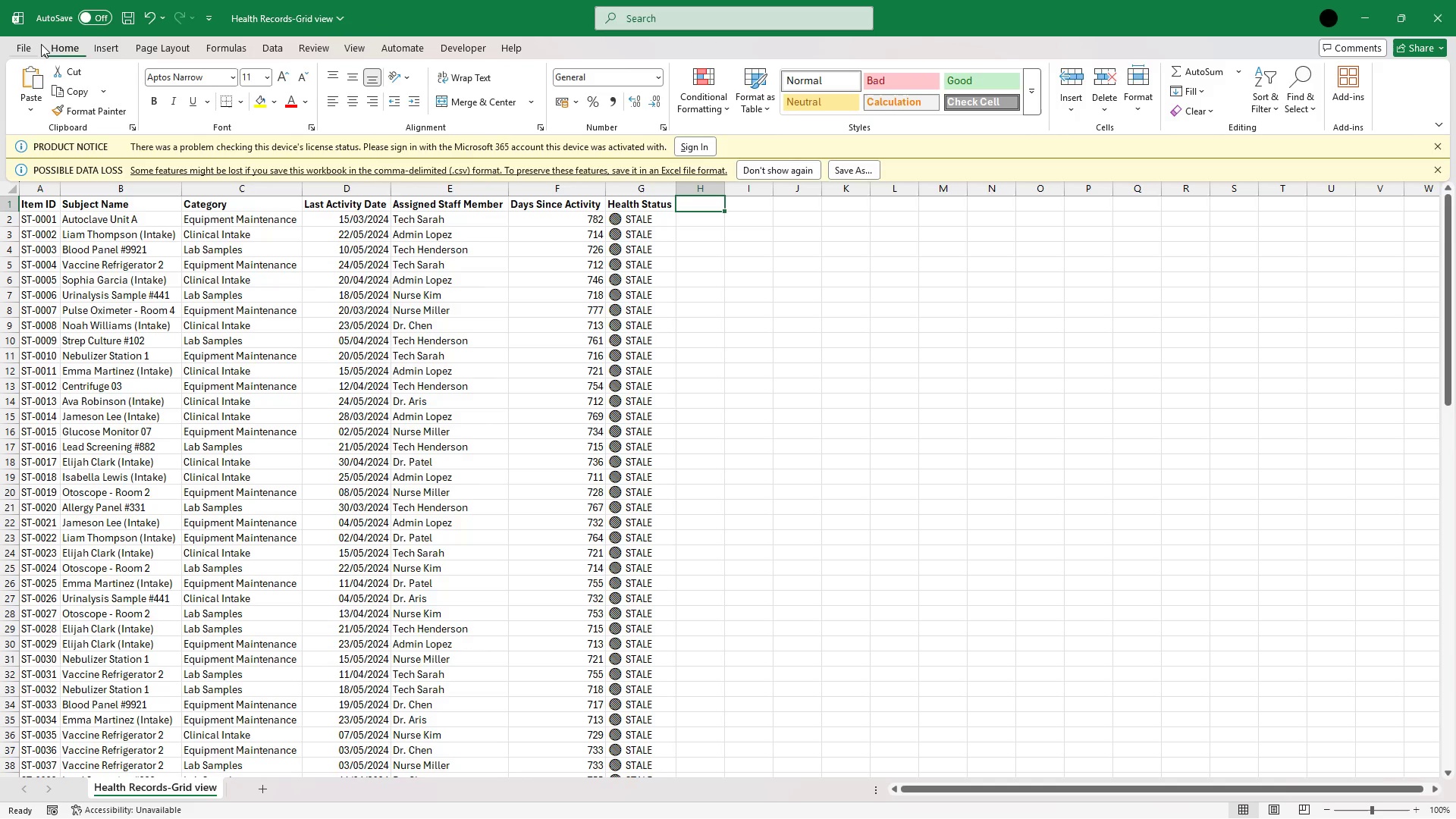 
left_click([34, 46])
 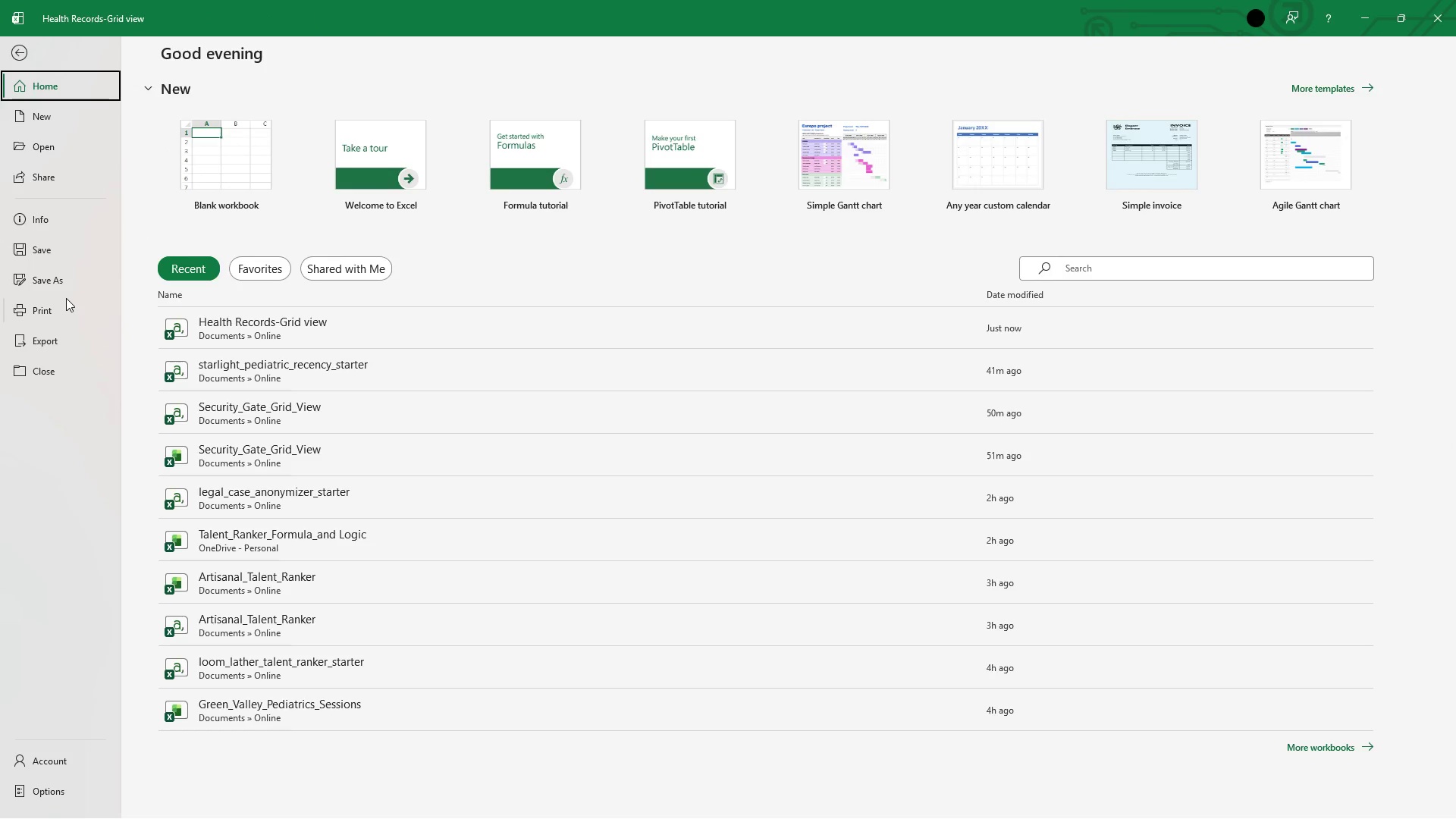 
left_click([62, 284])
 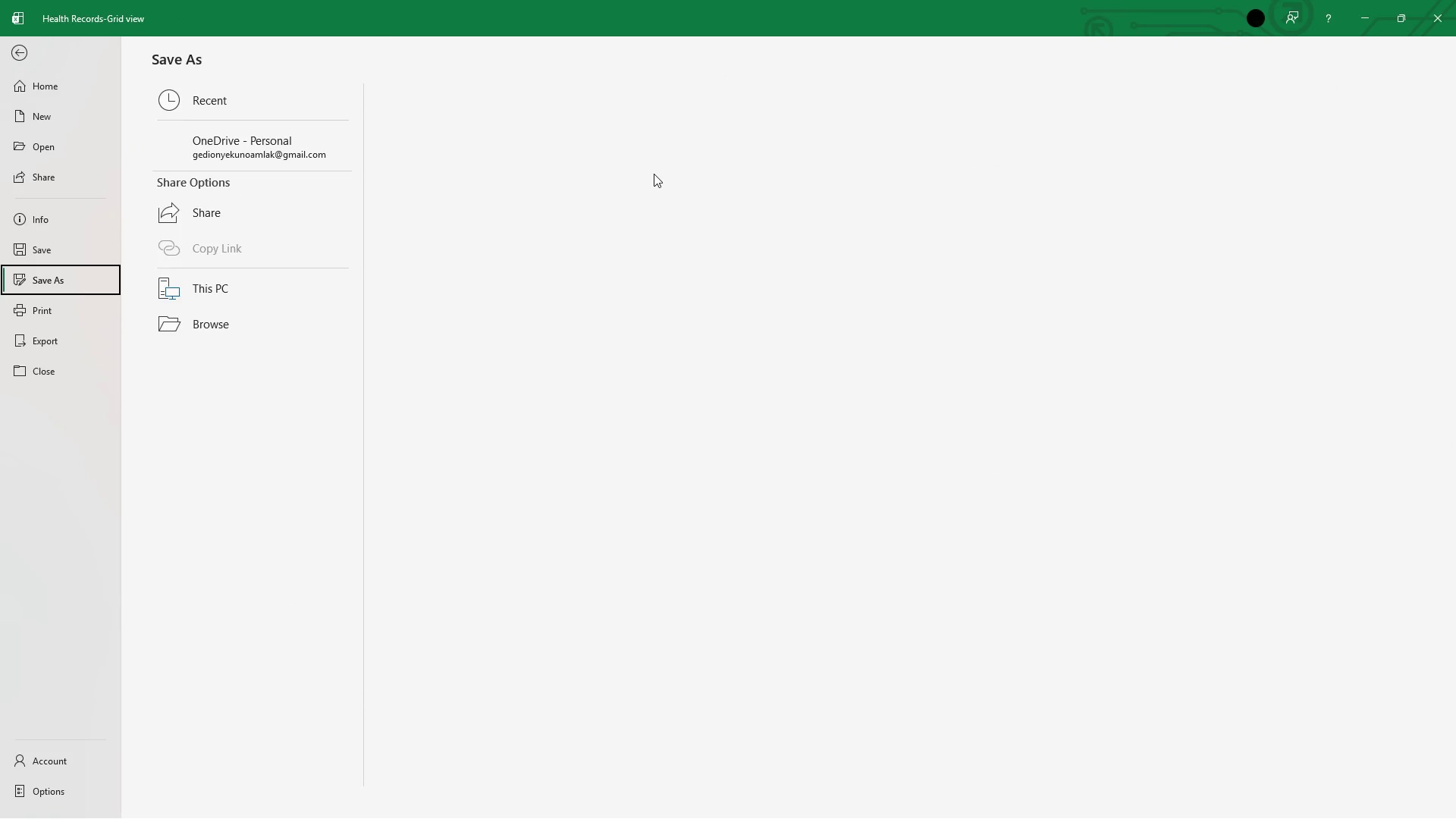 
wait(9.86)
 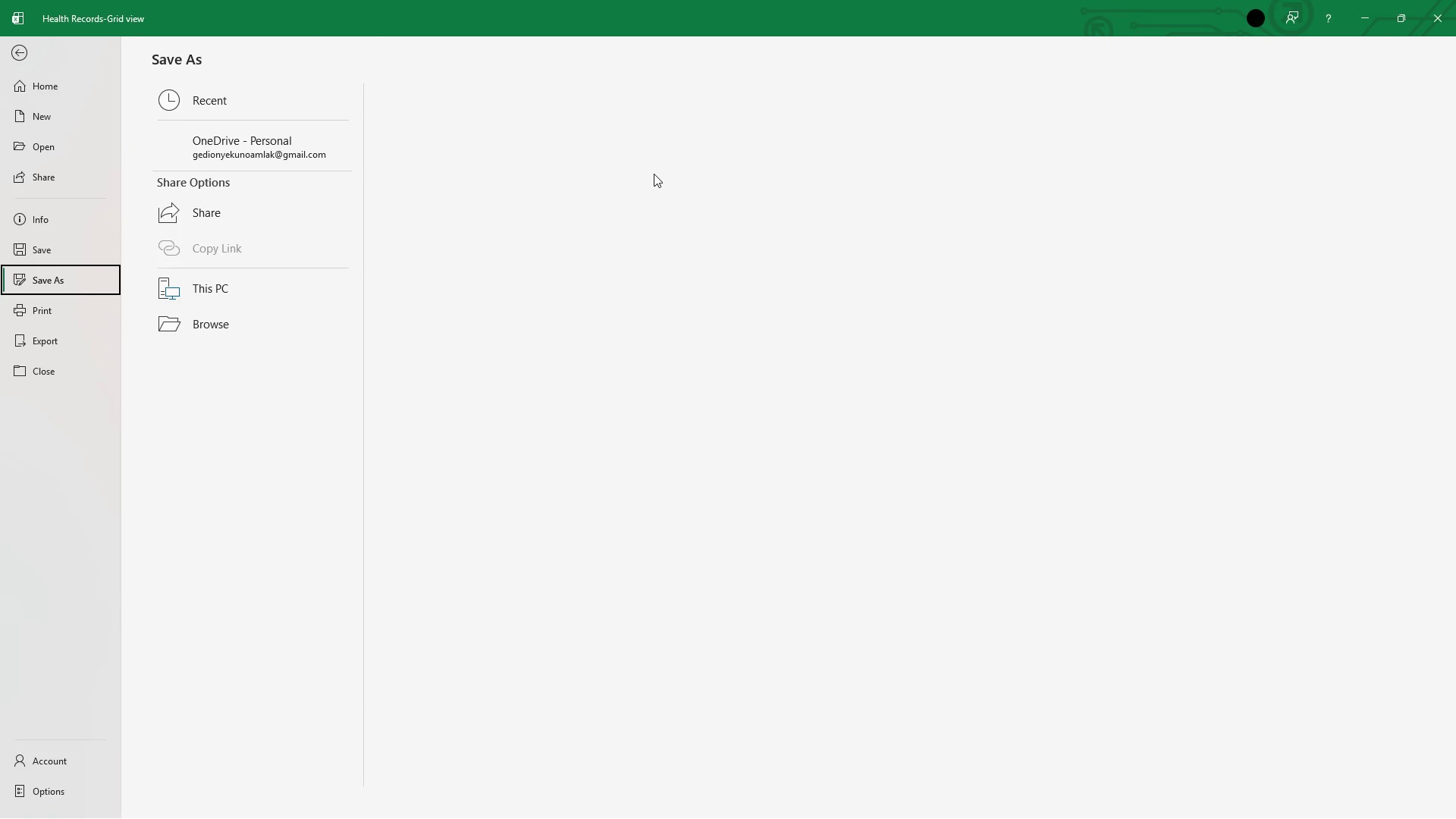 
left_click([548, 139])
 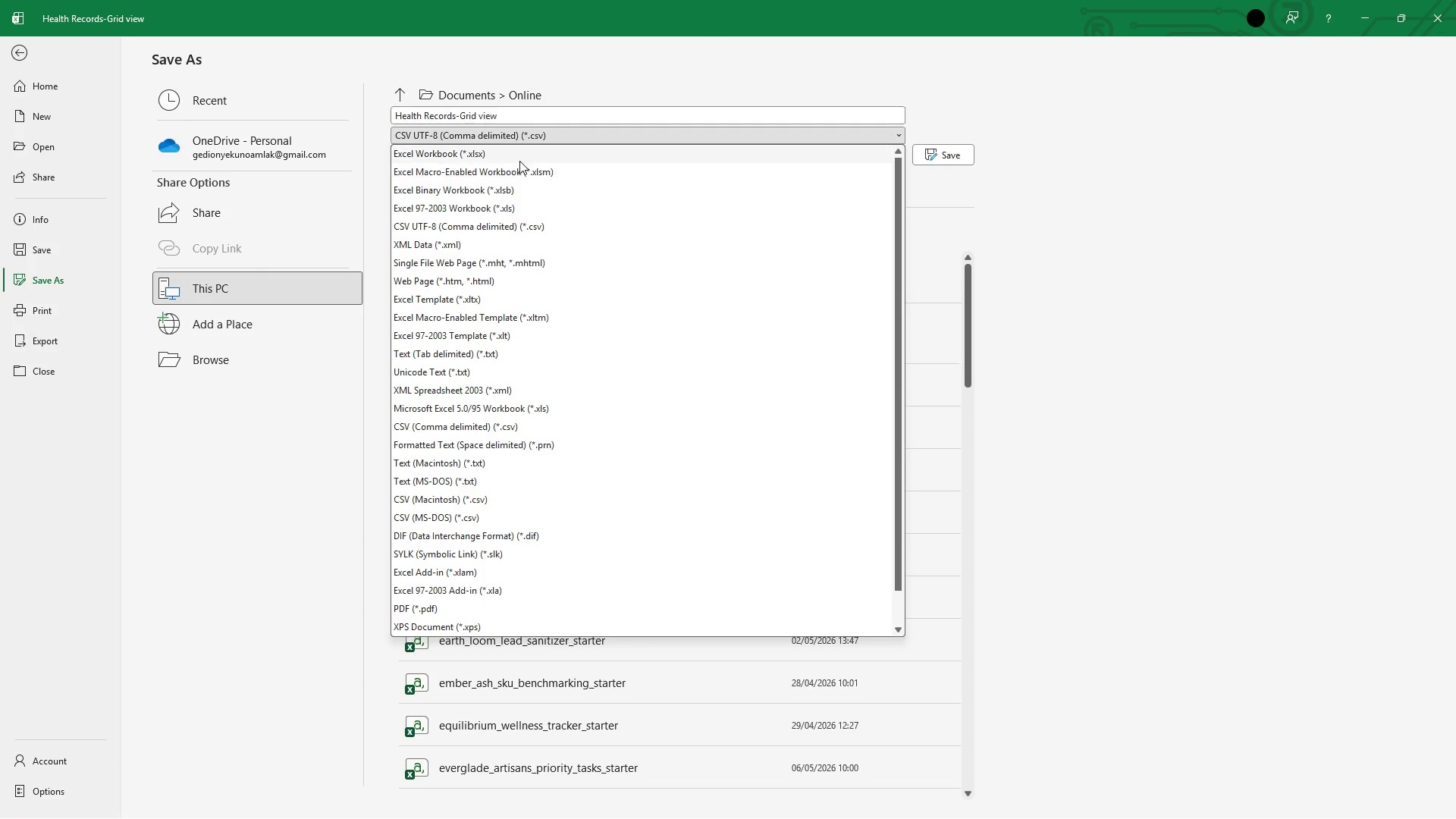 
left_click([520, 153])
 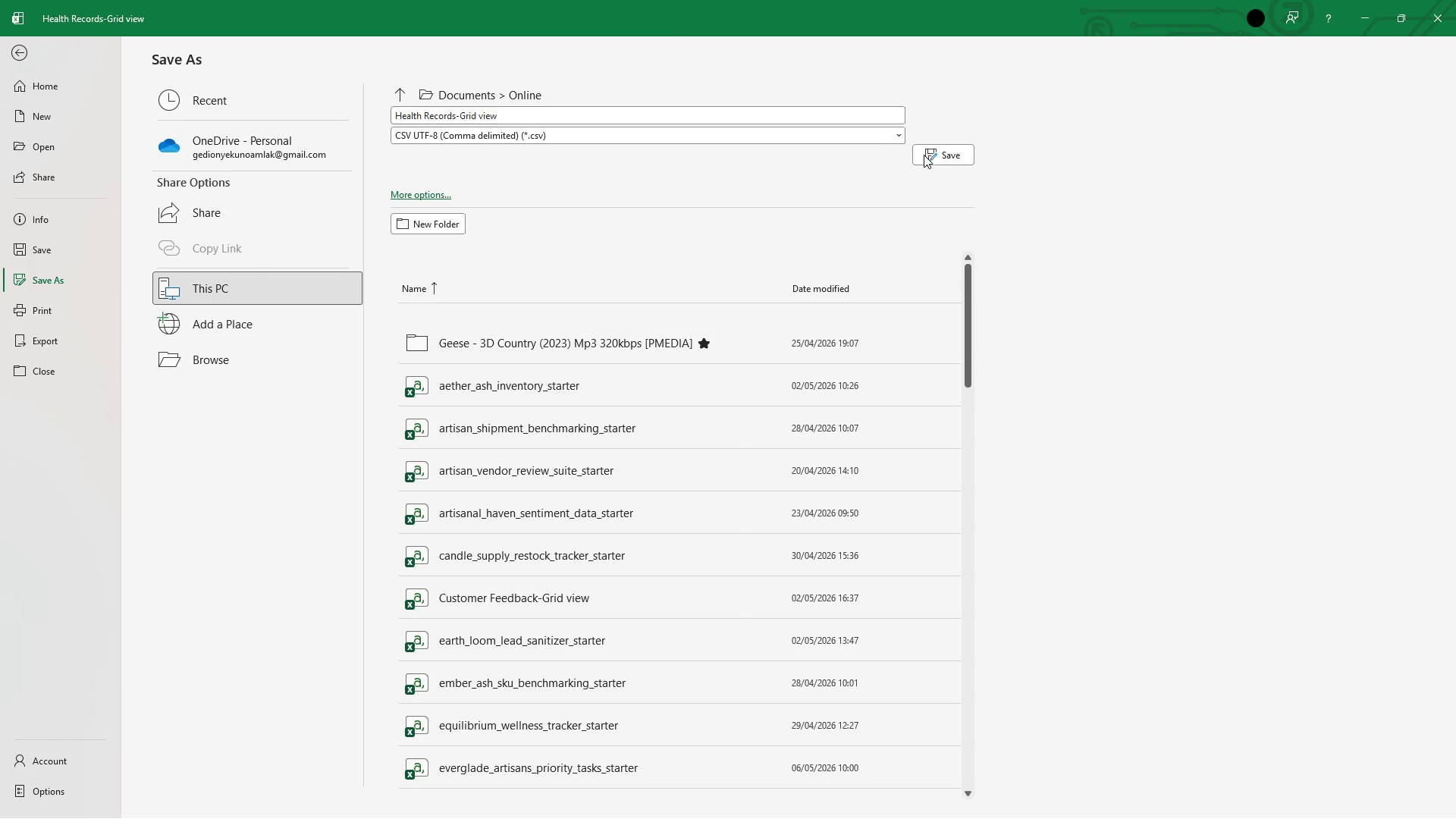 
wait(5.17)
 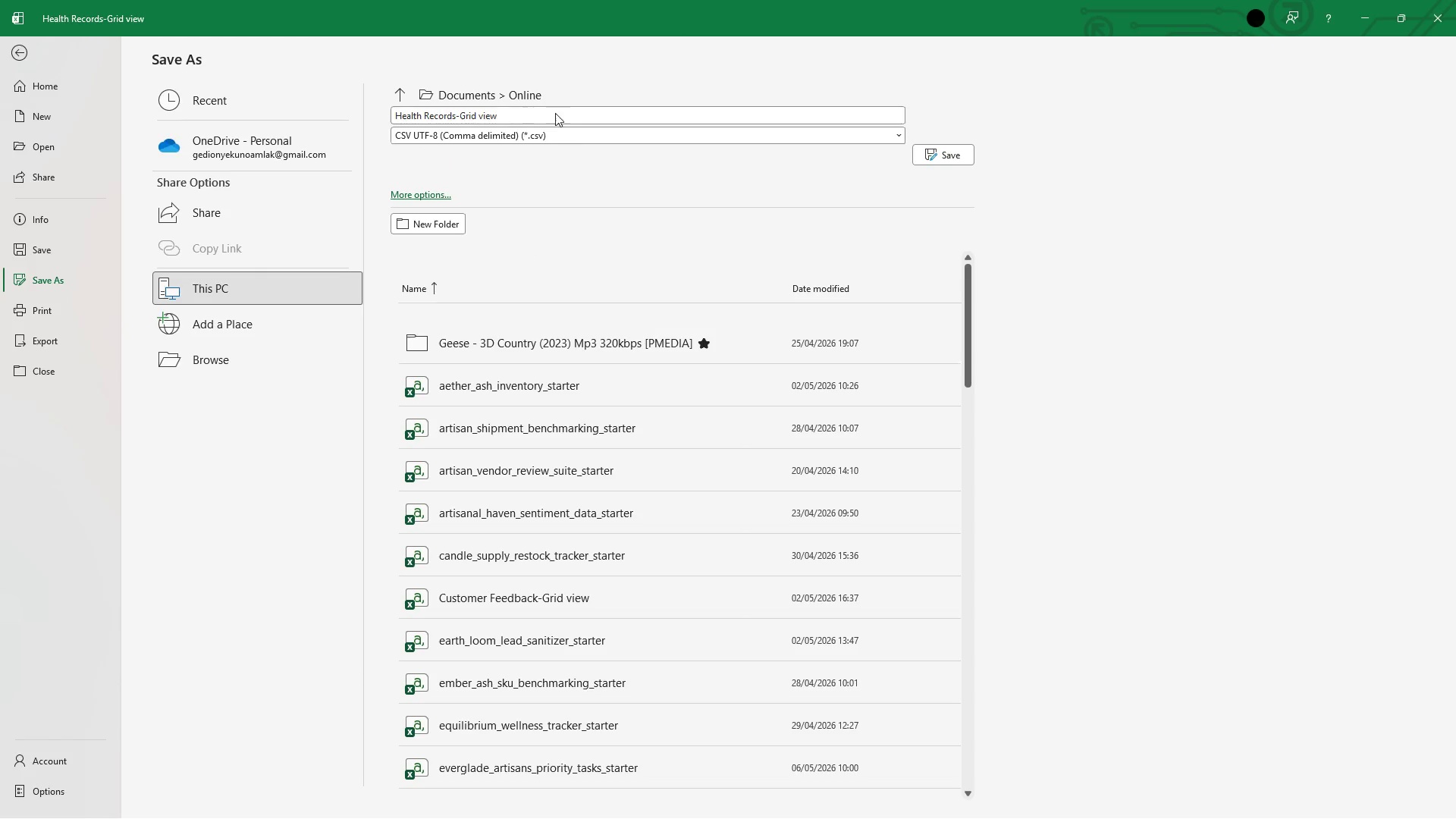 
left_click([930, 152])
 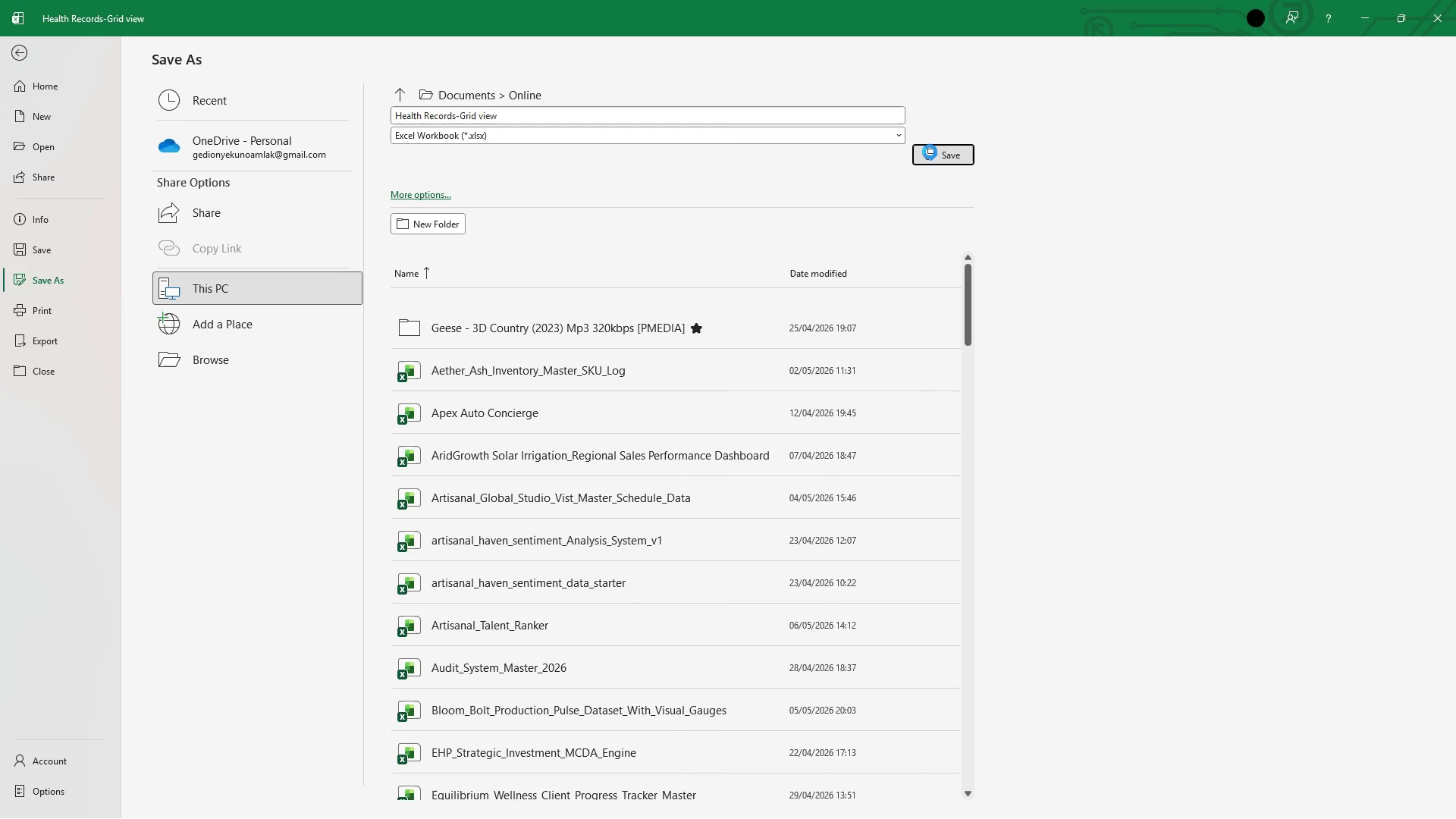 
wait(28.8)
 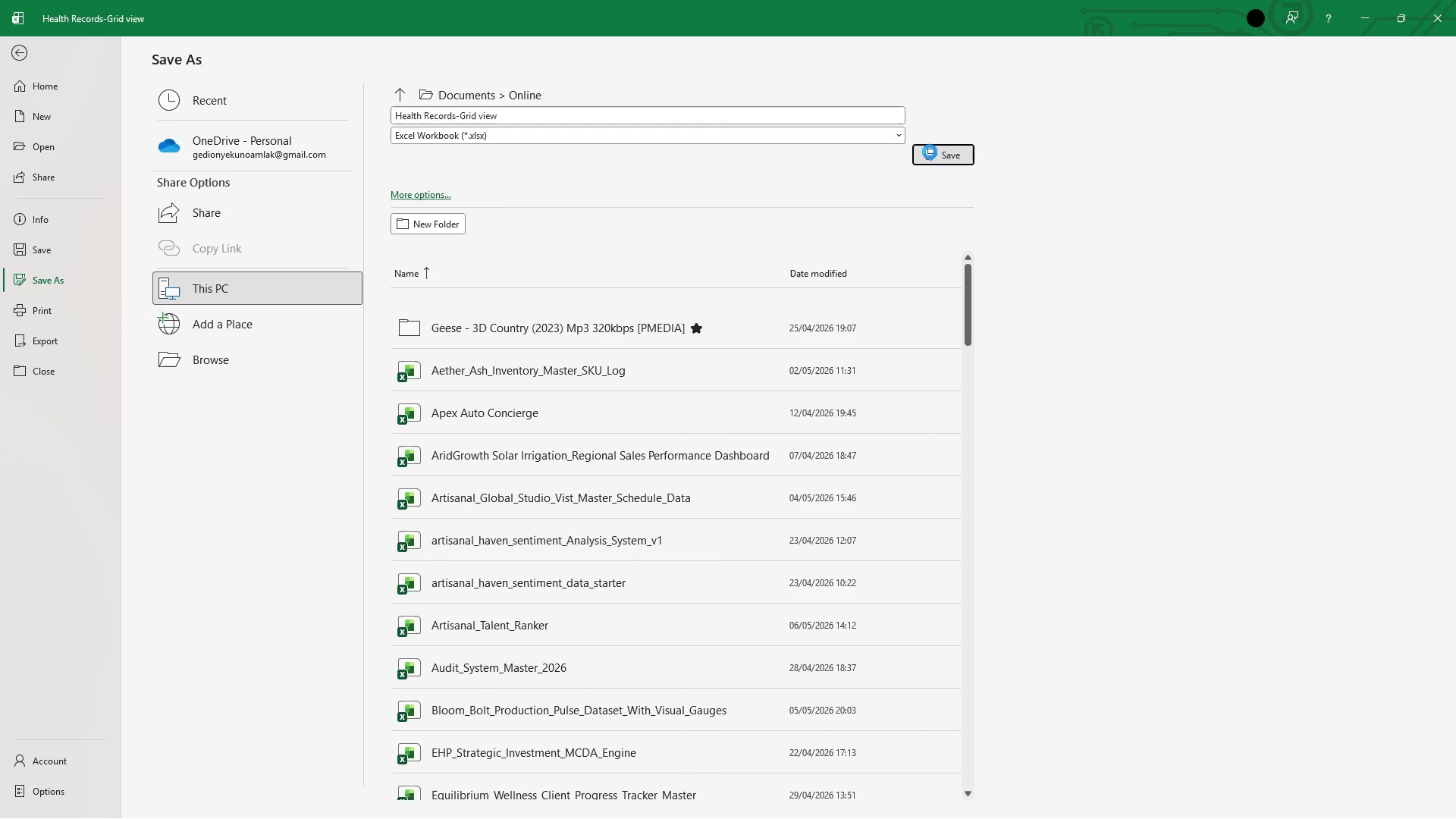 
left_click([1451, 7])
 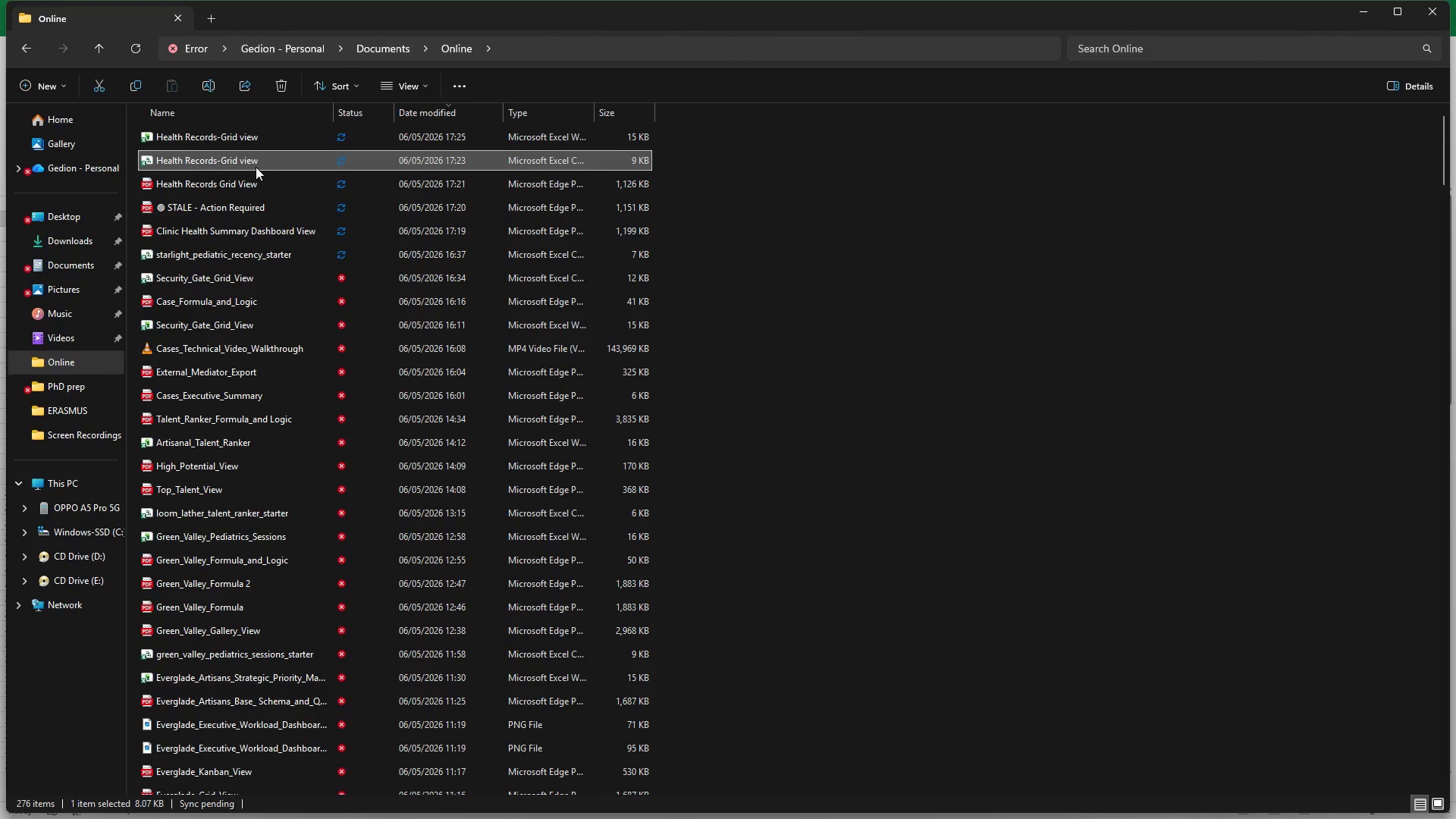 
mouse_move([270, 157])
 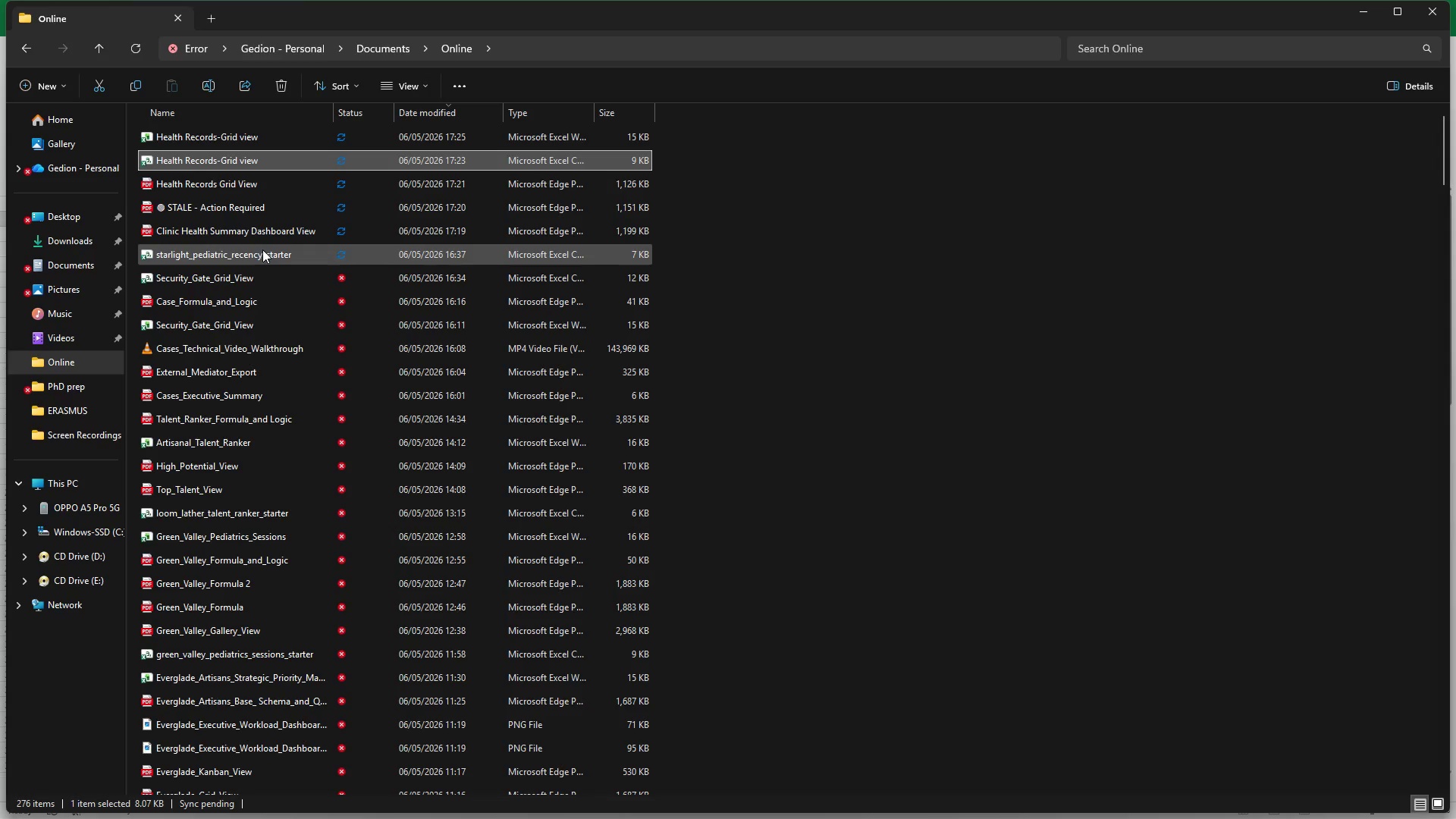 
hold_key(key=ControlLeft, duration=0.61)
left_click([263, 253])
 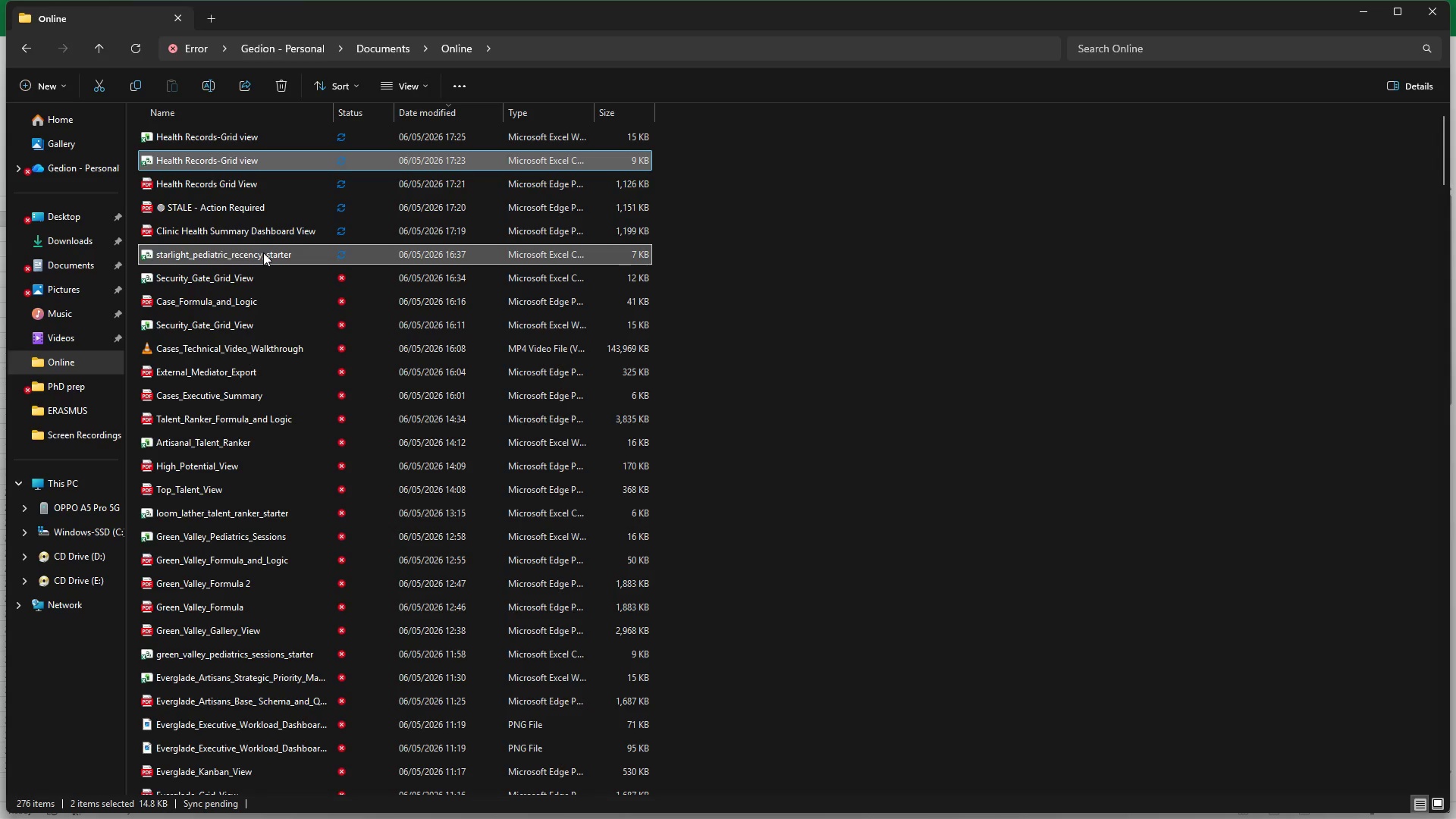 
key(Shift+Delete)
 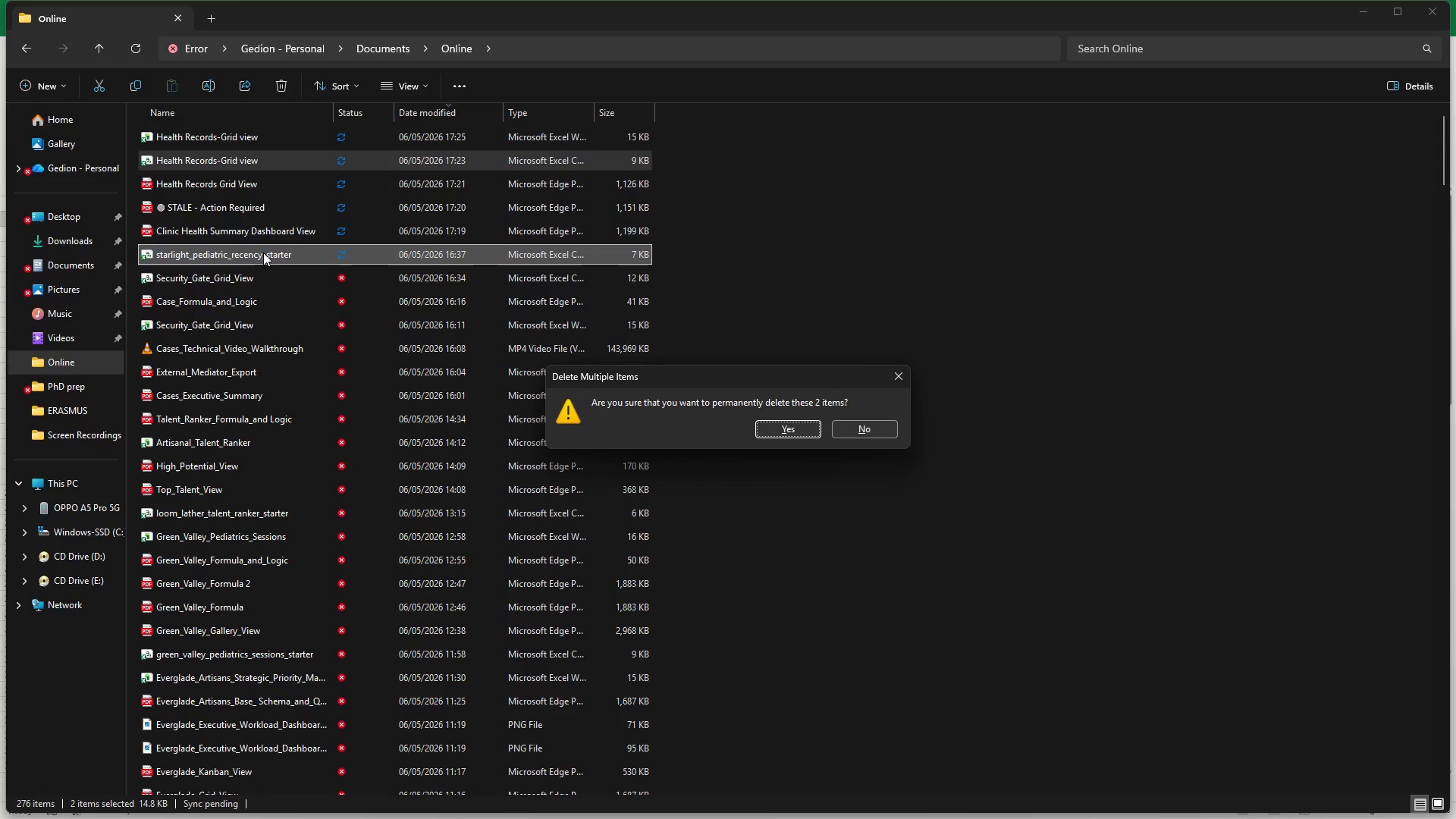 
key(Enter)
 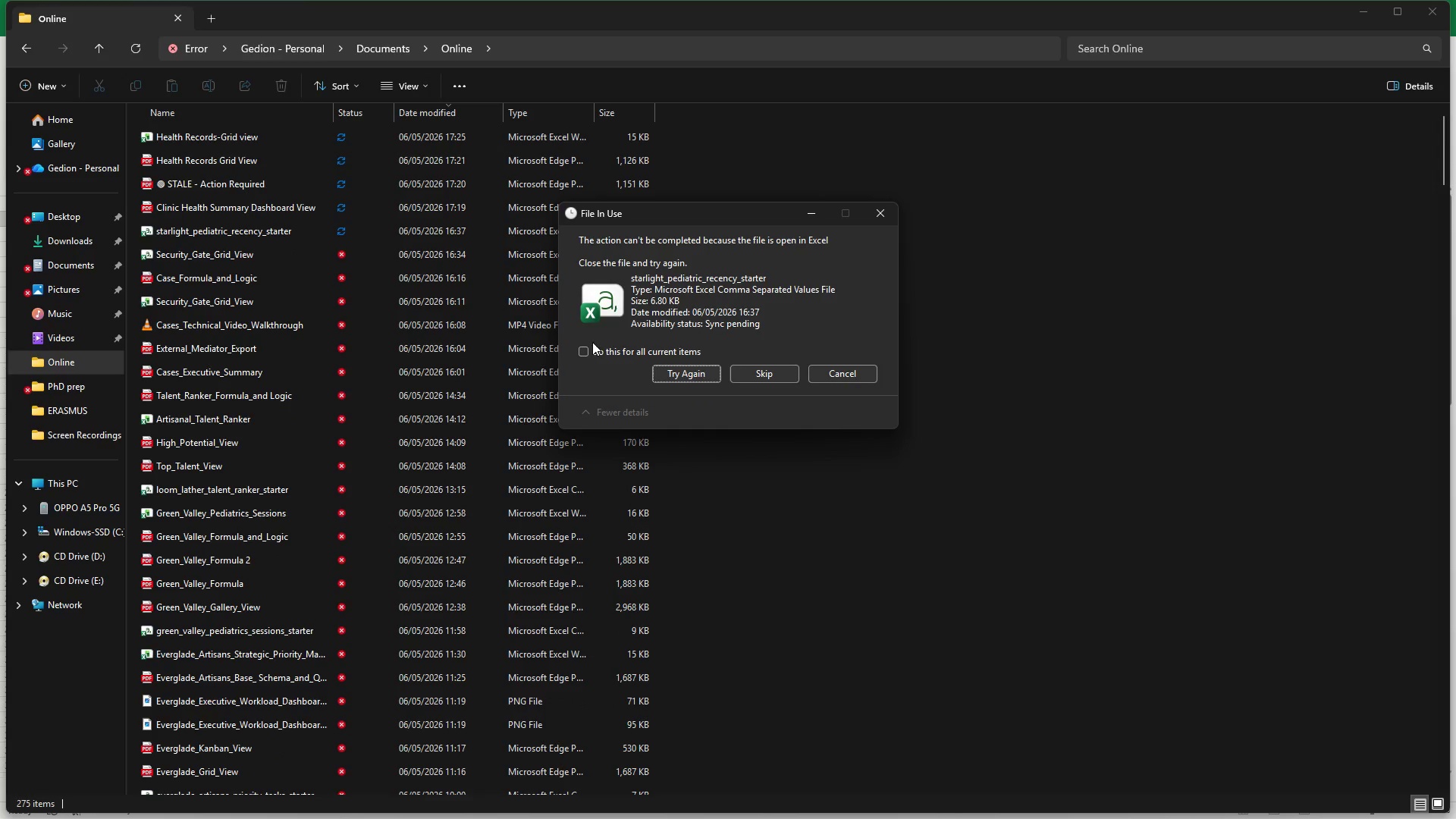 
left_click([590, 350])
 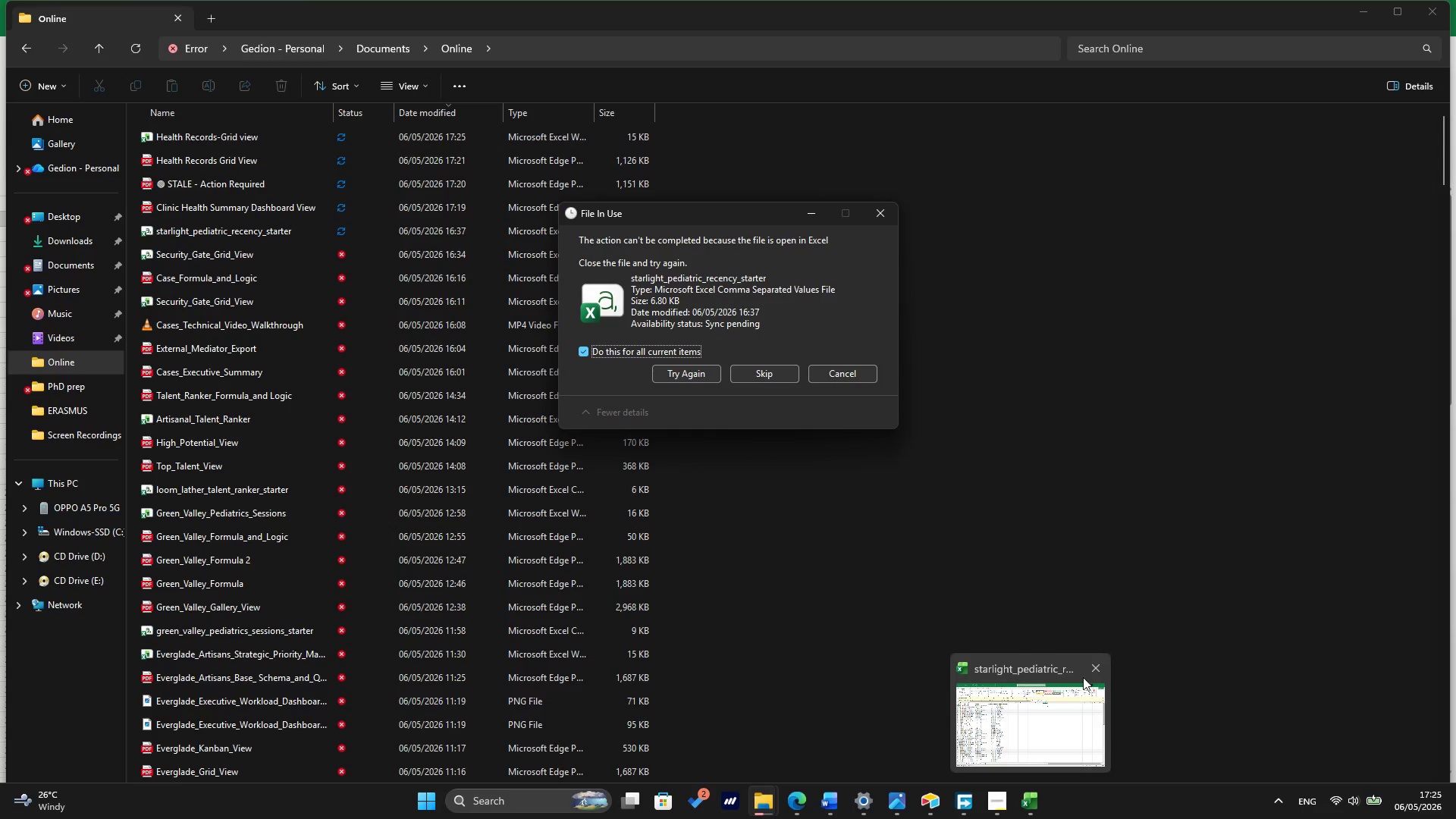 
left_click([1103, 666])
 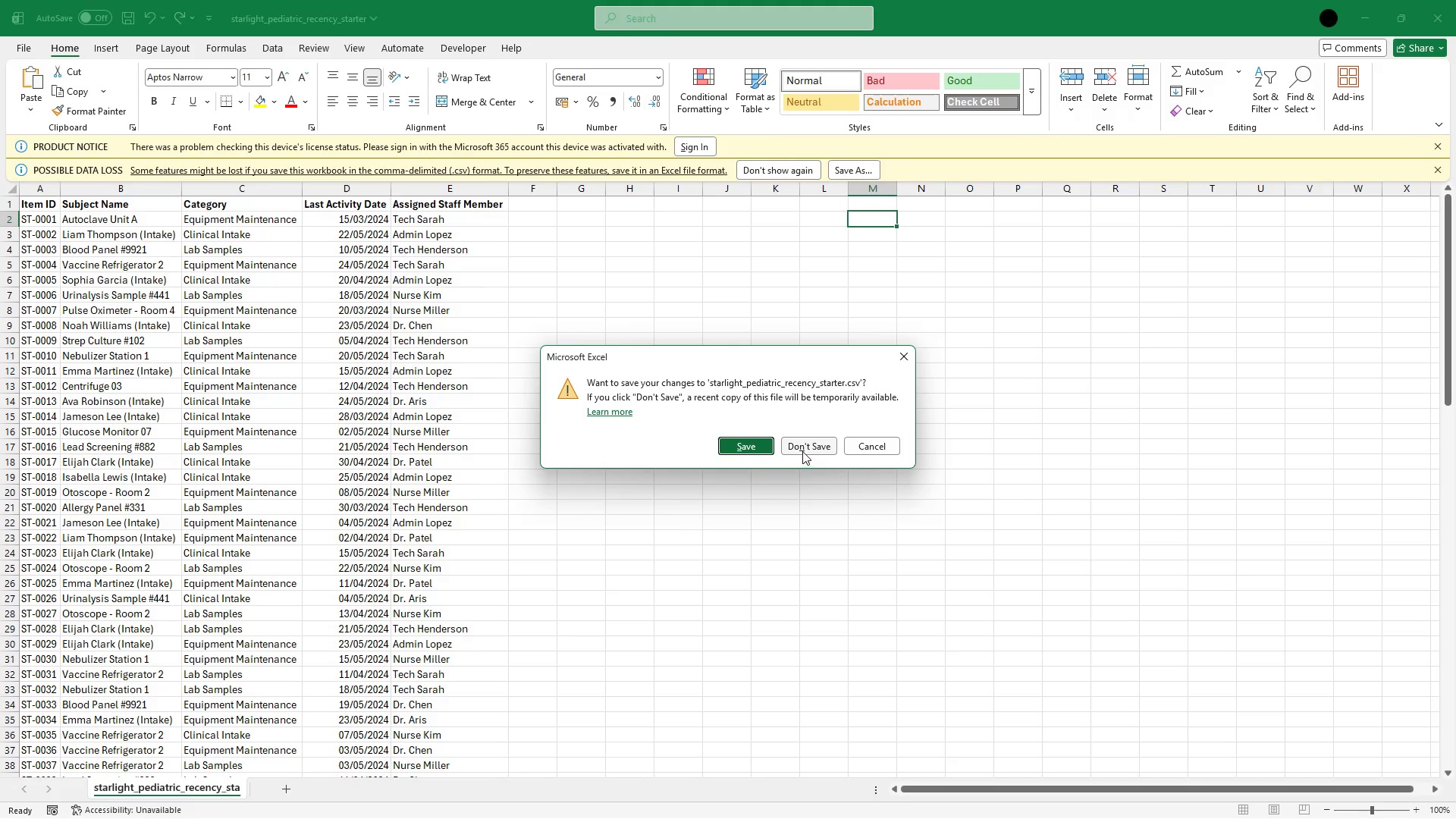 
left_click([802, 450])
 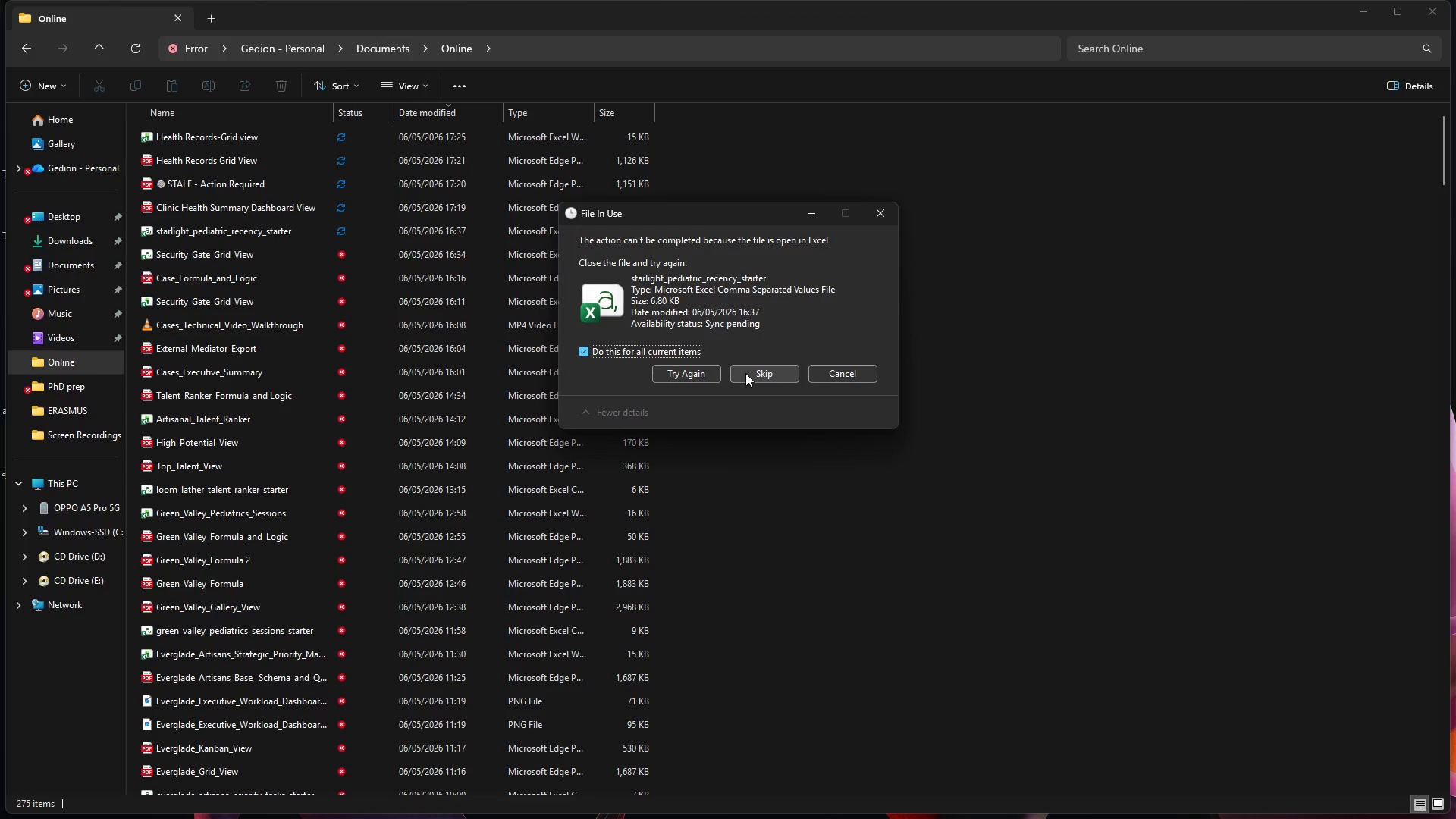 
wait(6.98)
 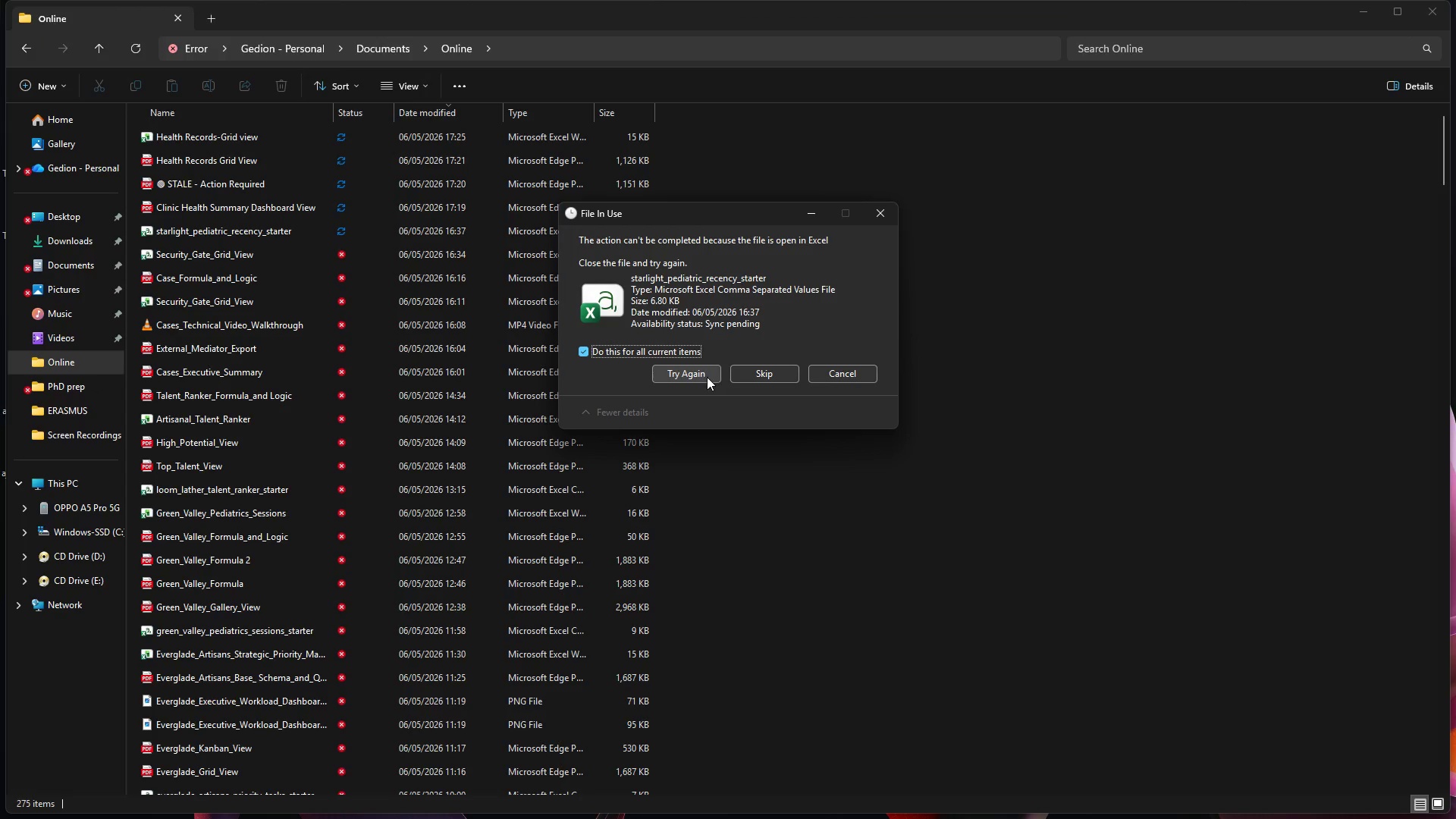 
left_click([705, 373])
 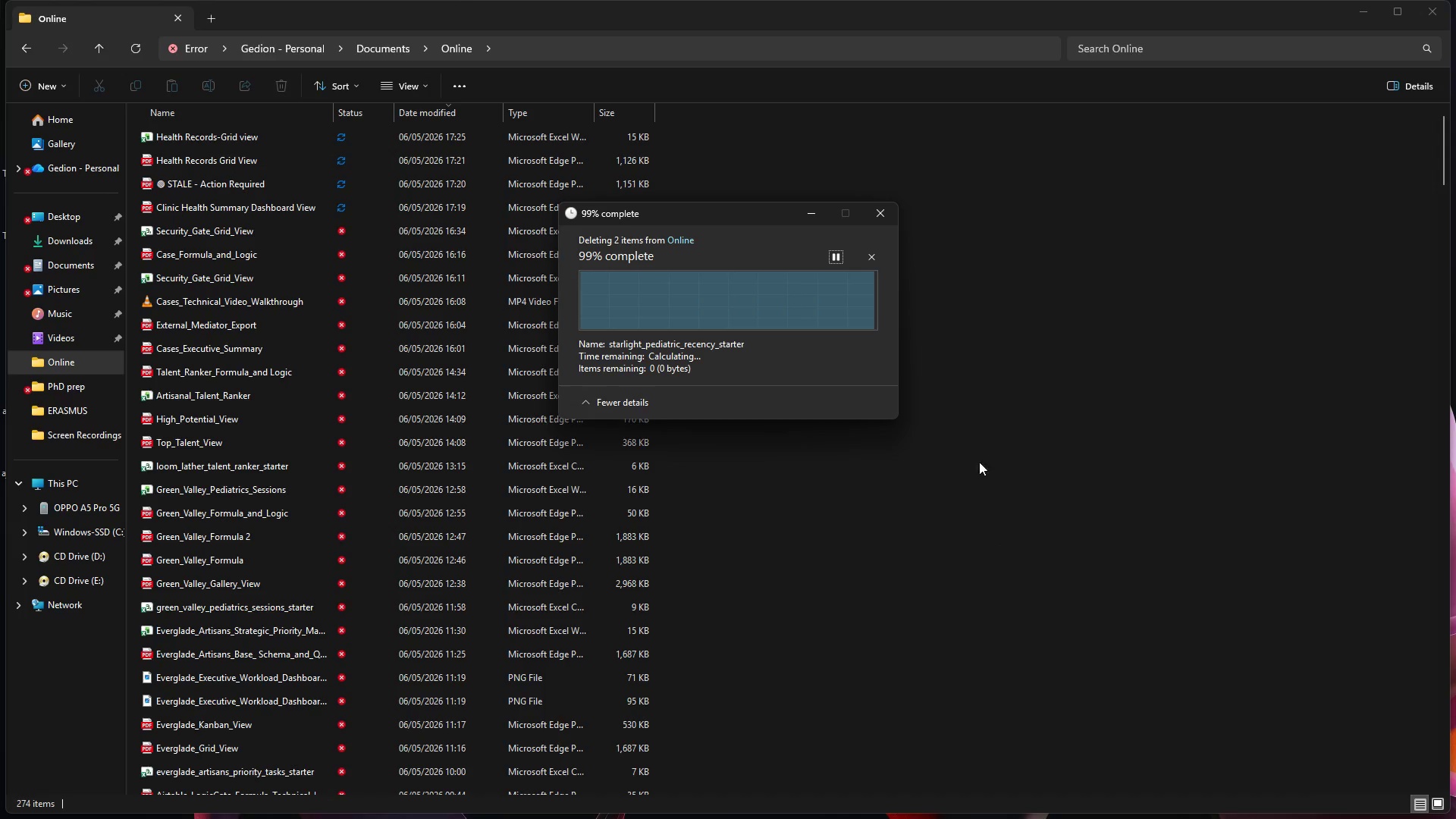 
wait(5.84)
 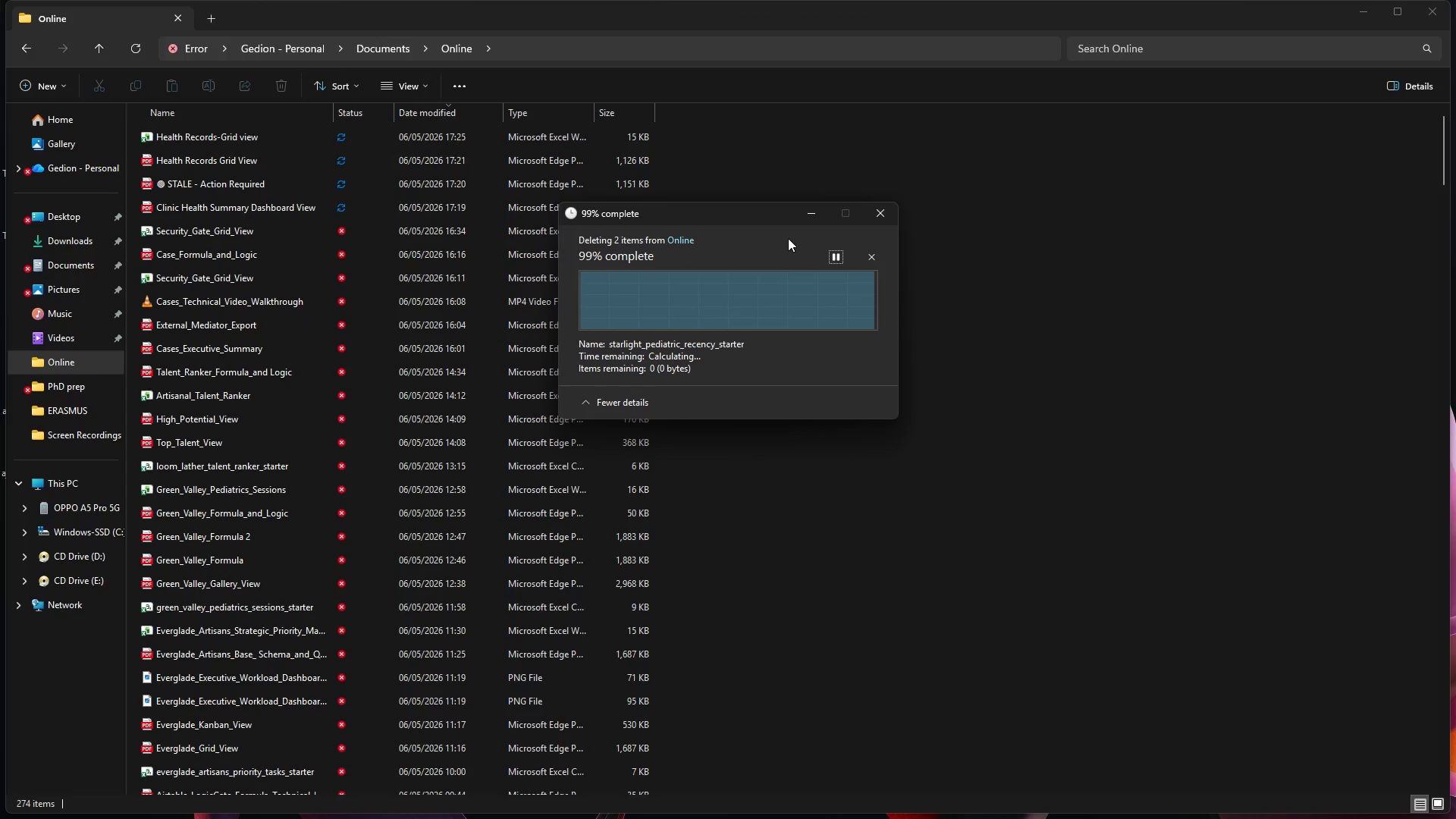 
left_click([436, 802])
 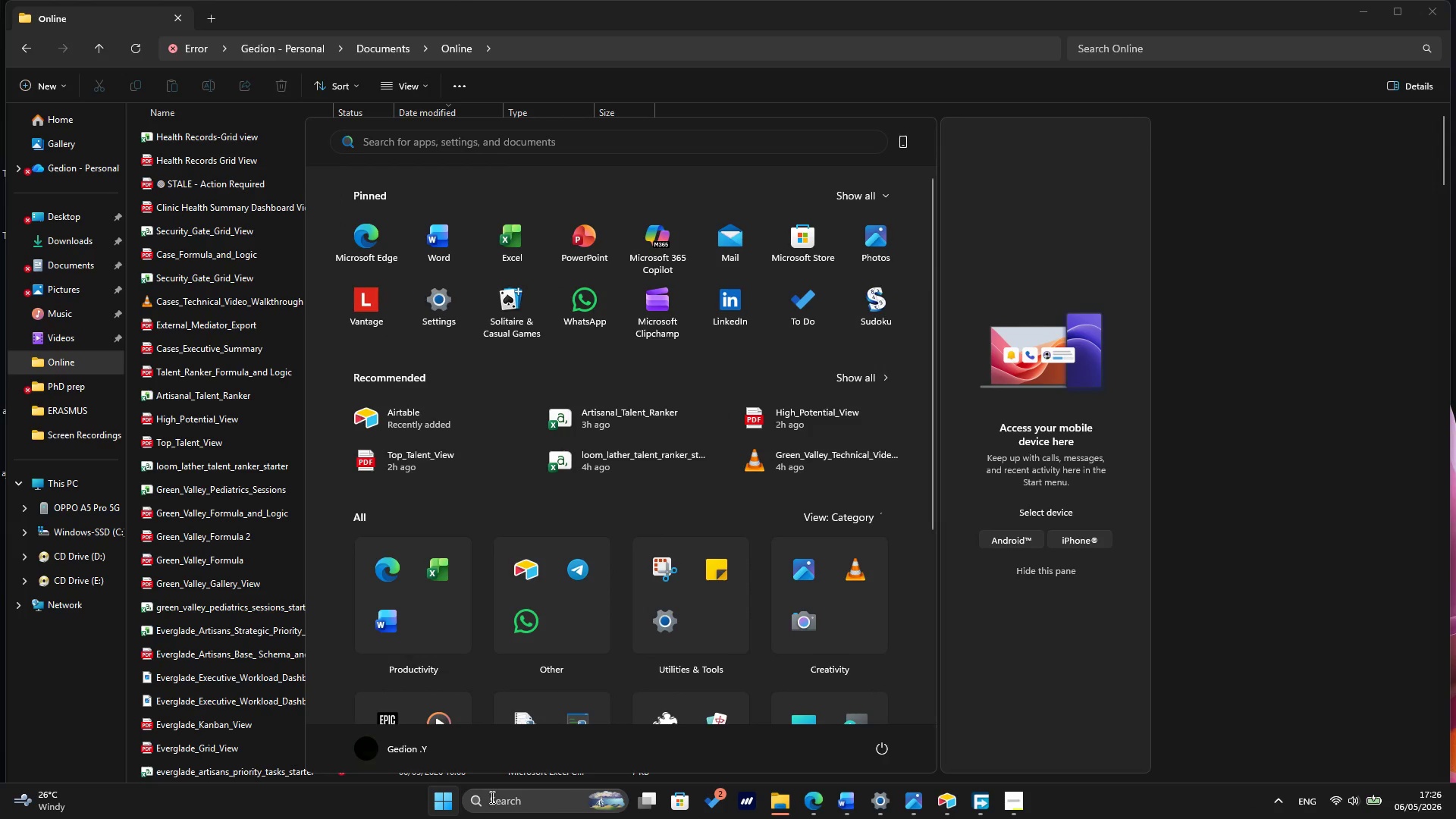 
left_click([443, 577])
 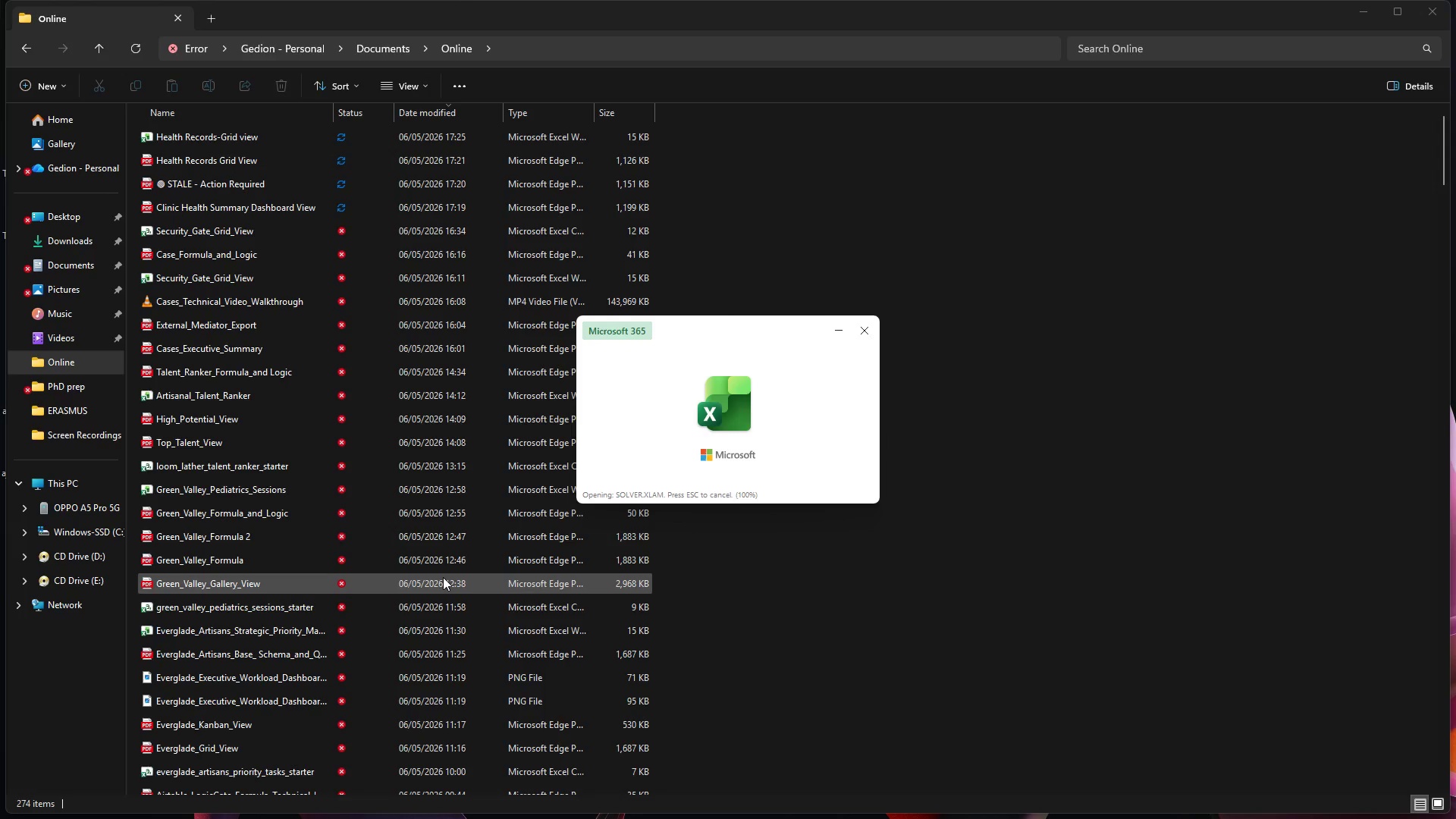 
wait(7.78)
 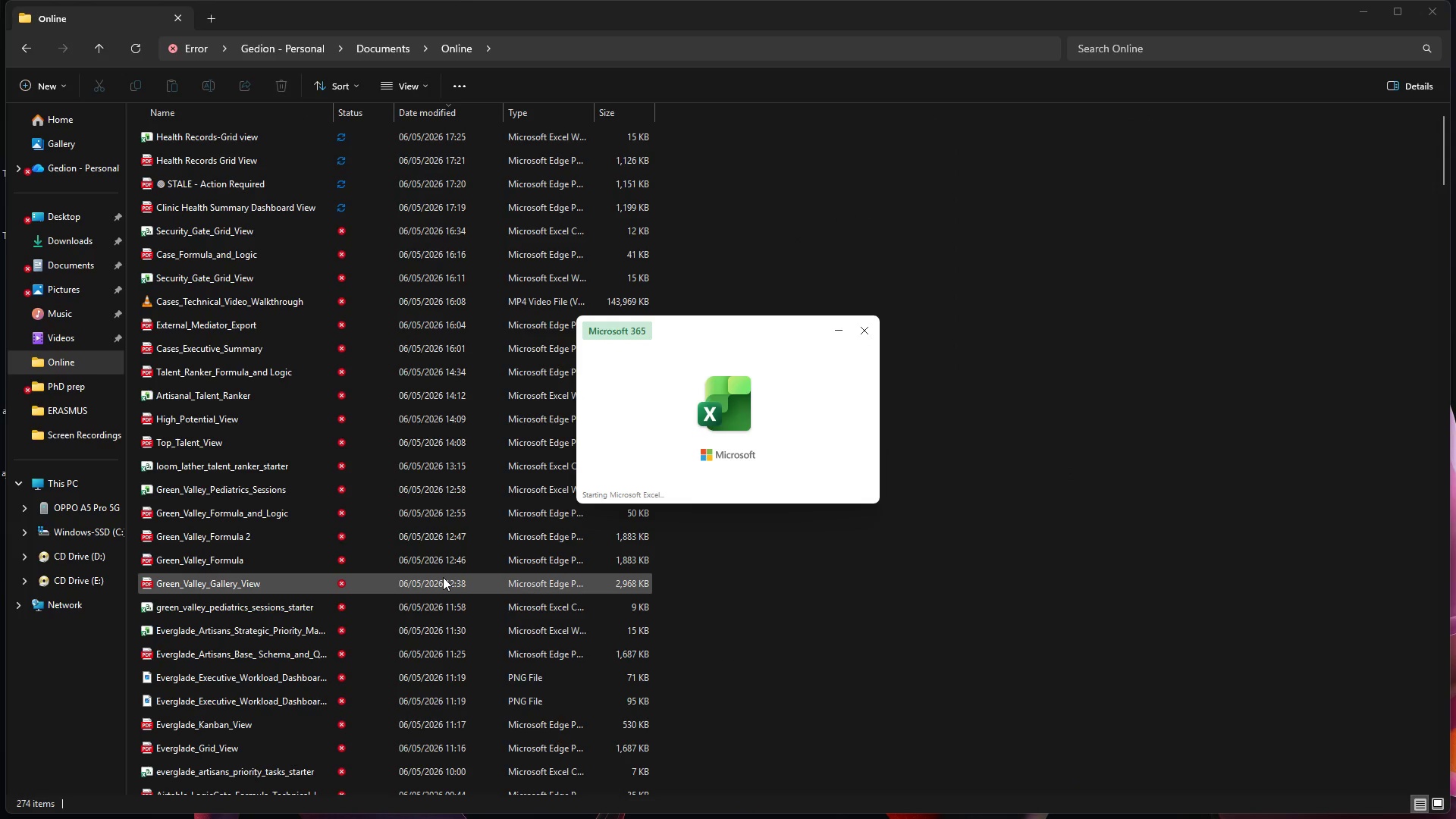 
double_click([129, 156])
 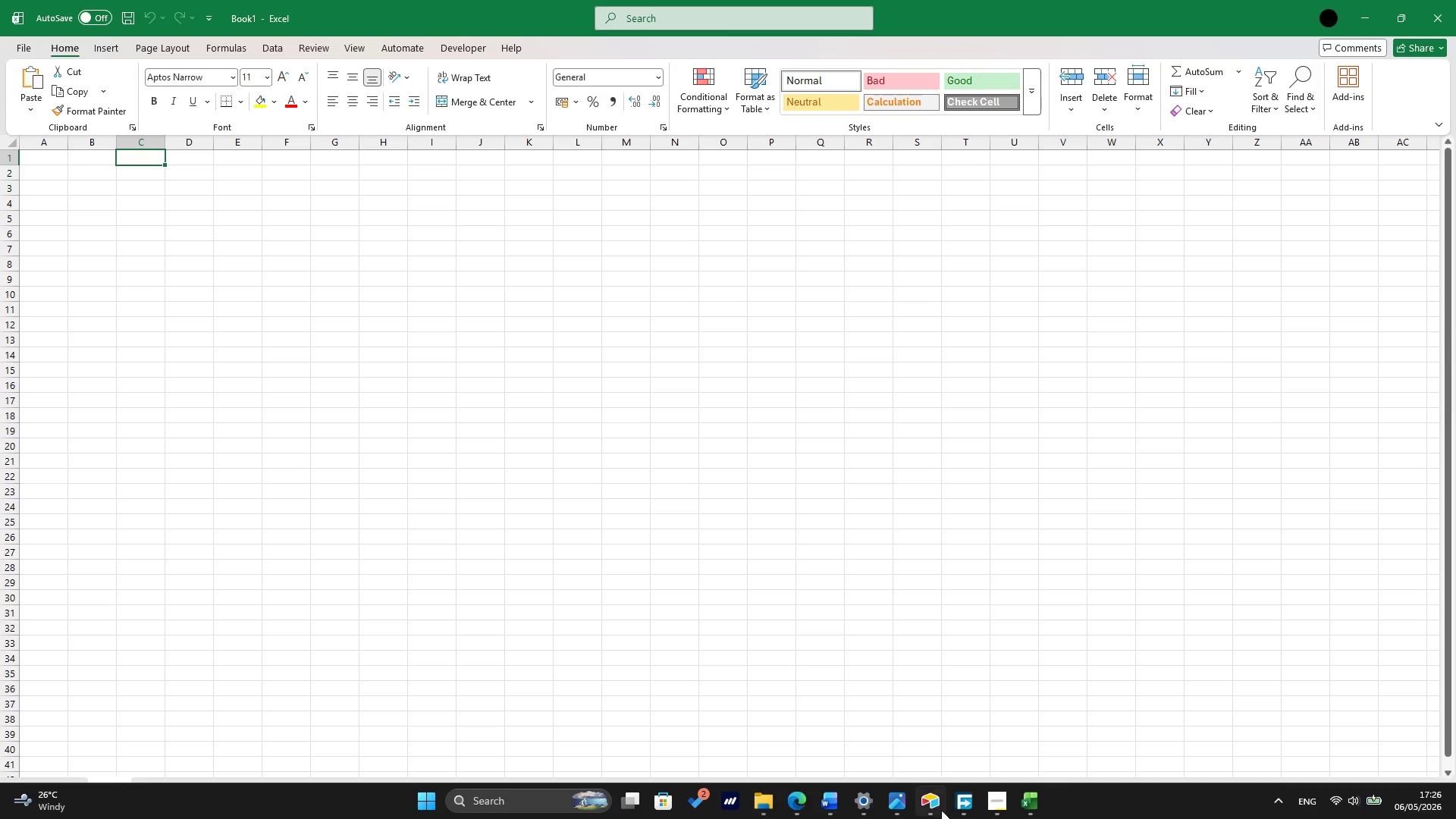 
left_click([938, 804])
 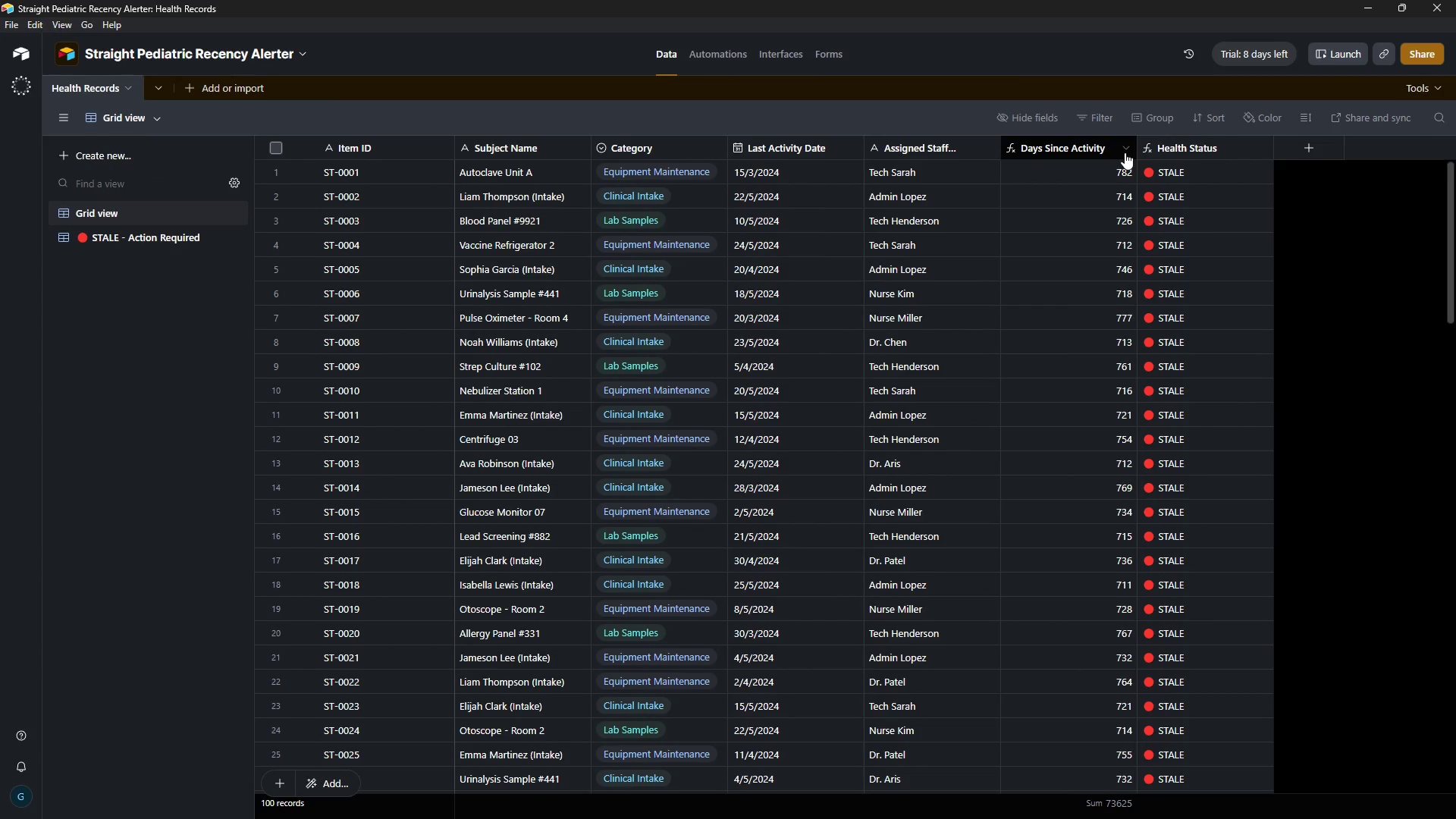 
left_click([1127, 151])
 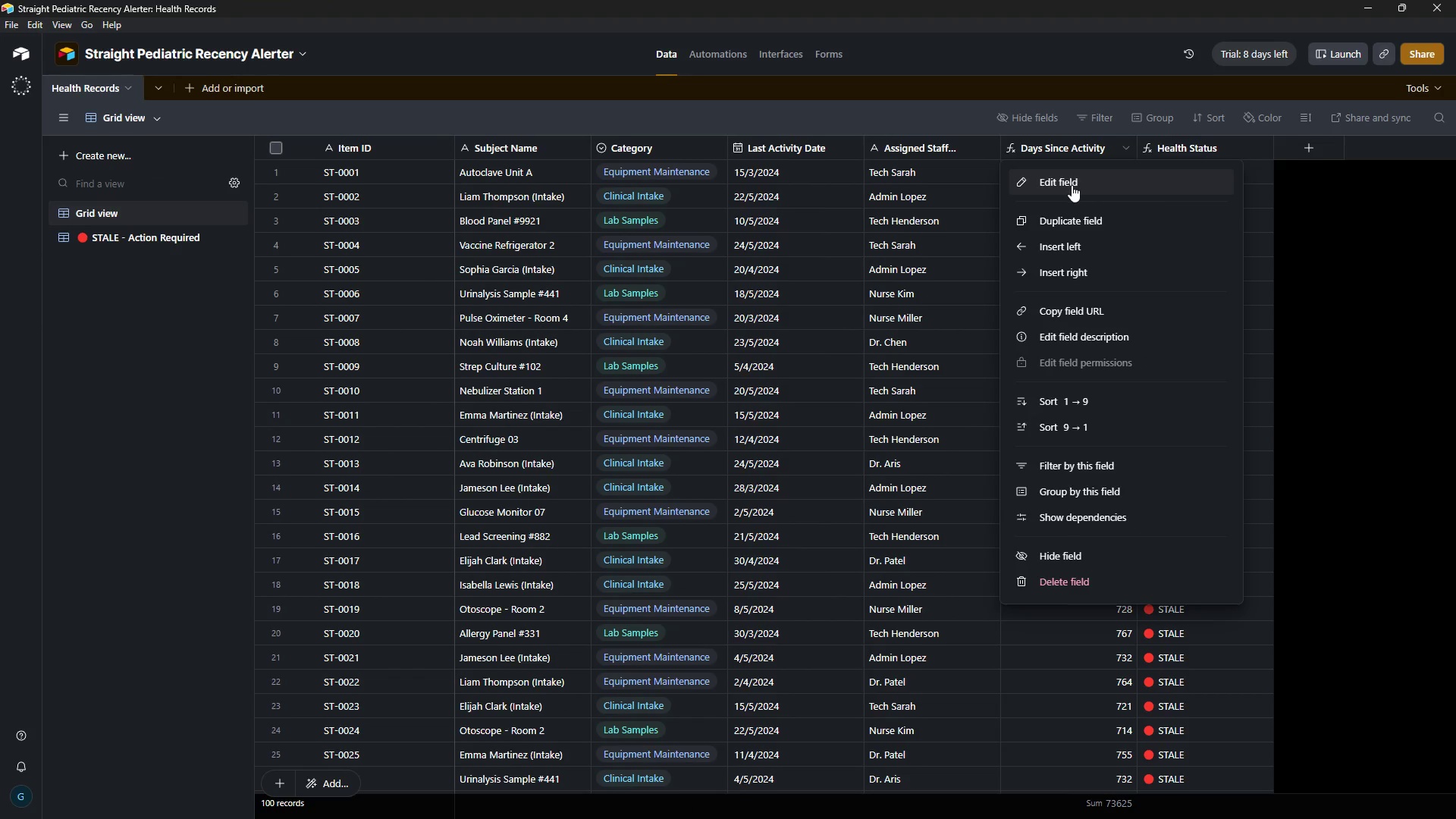 
left_click([1072, 184])
 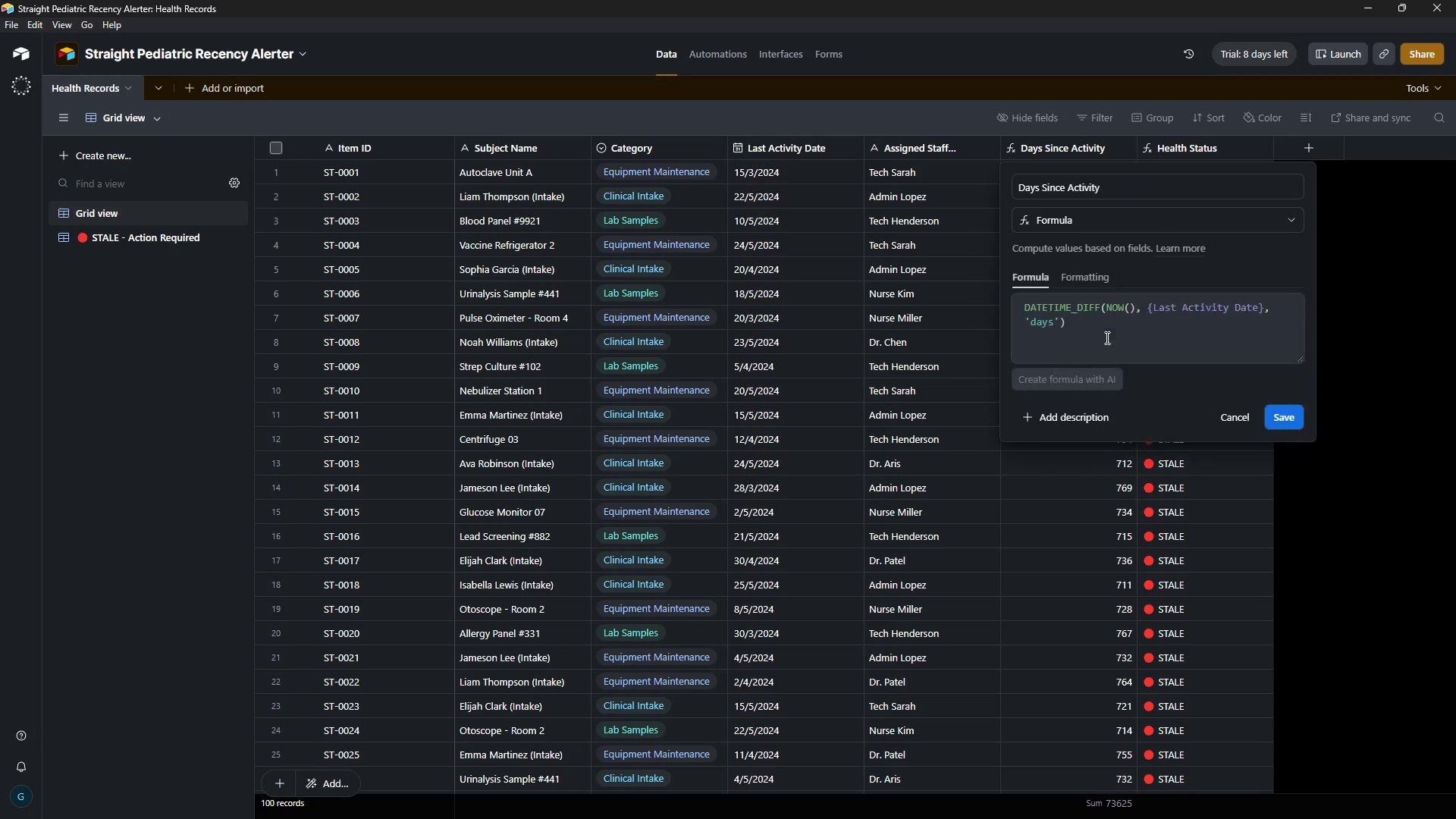 
left_click_drag(start_coordinate=[1080, 337], to_coordinate=[1015, 305])
 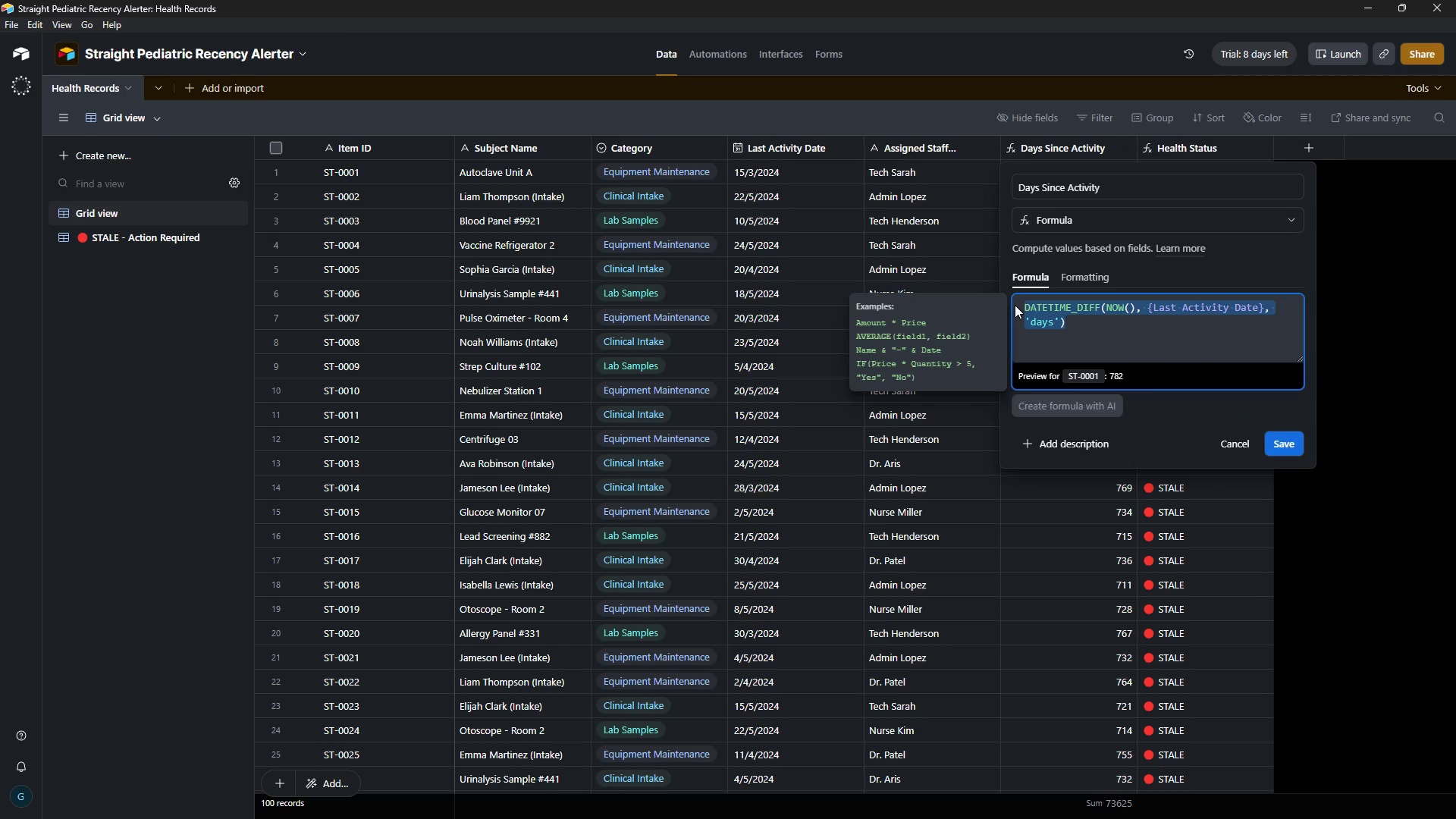 
key(Control+ControlLeft)
 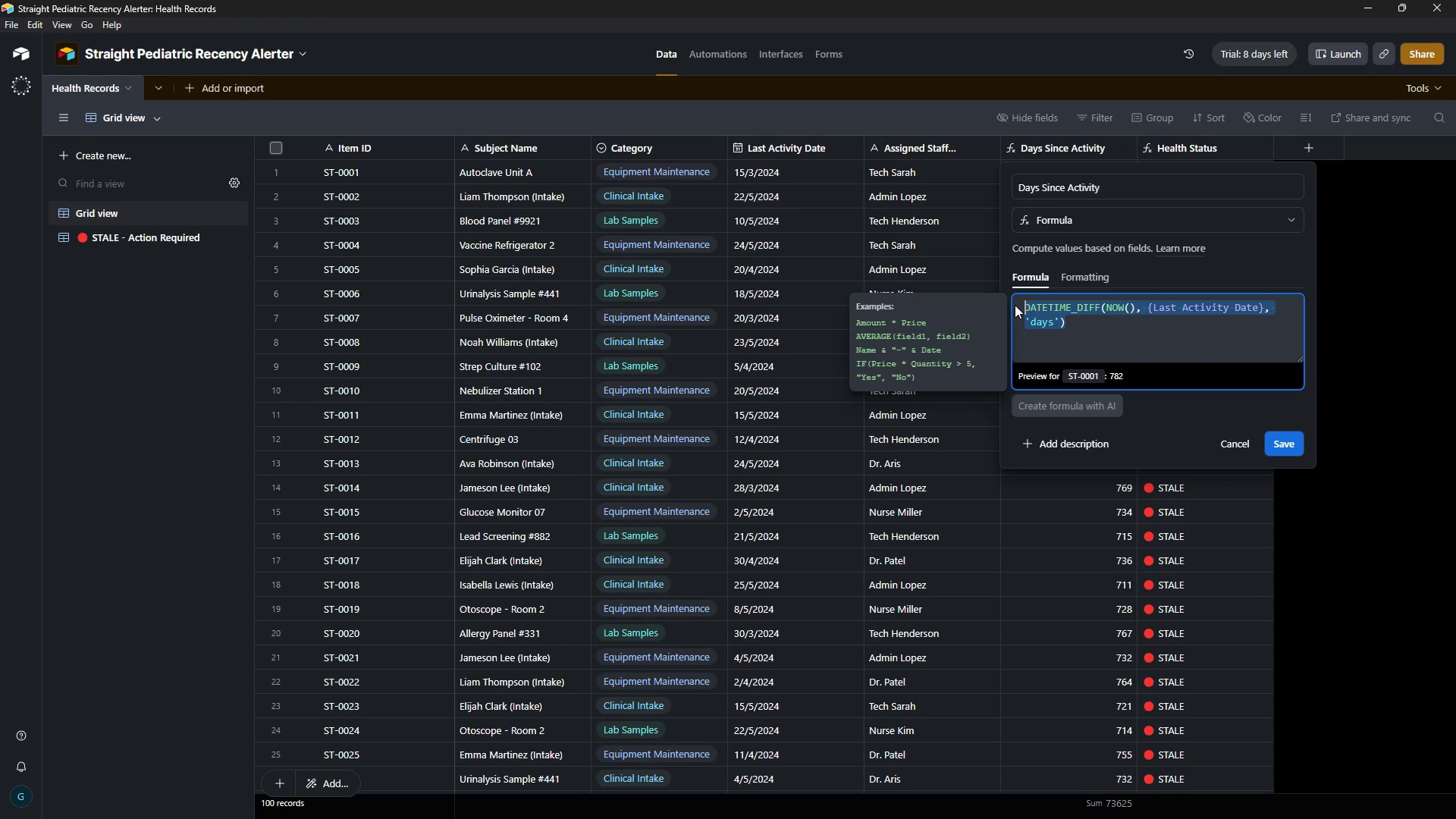 
key(Control+C)
 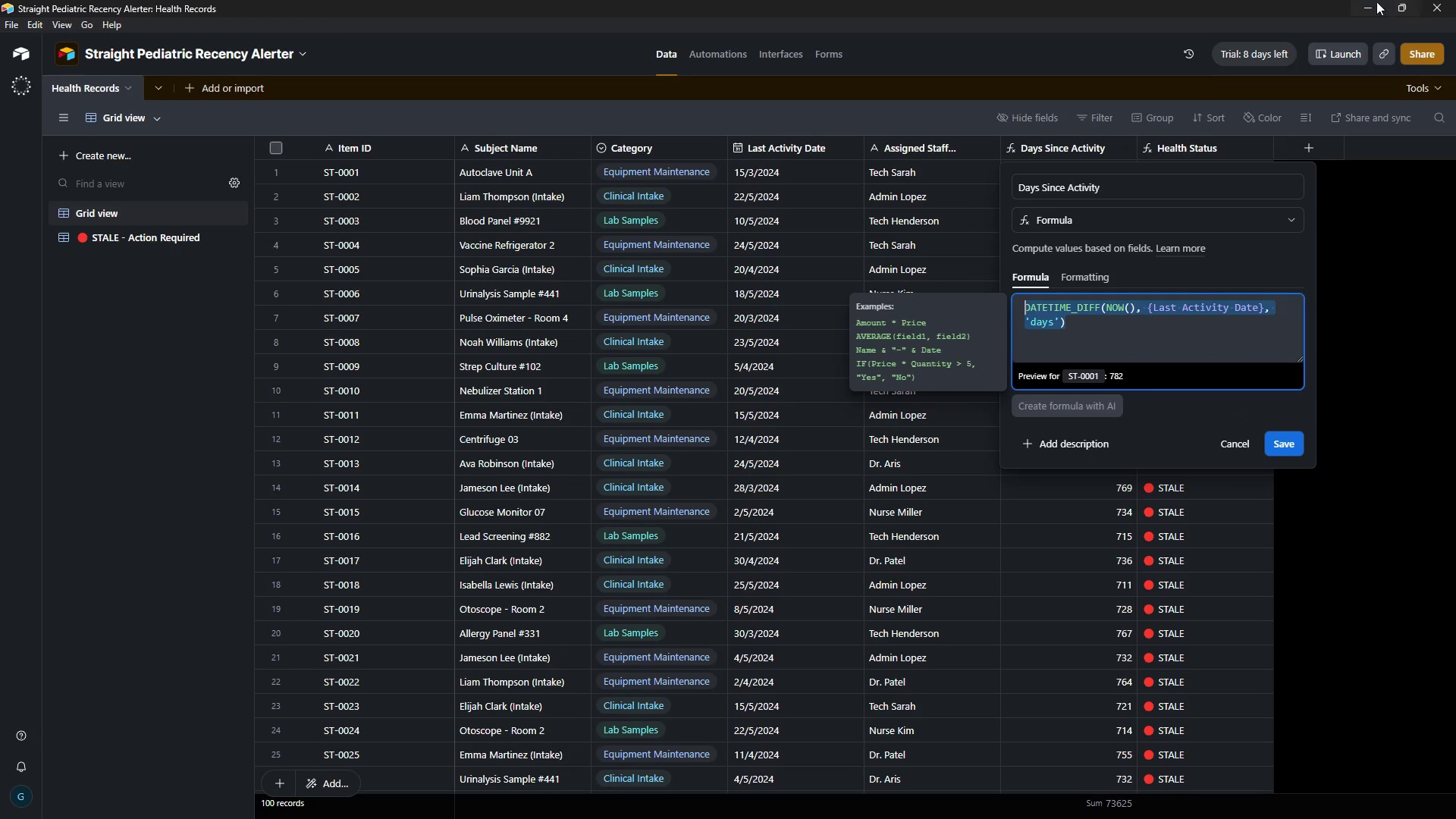 
left_click([1372, 0])
 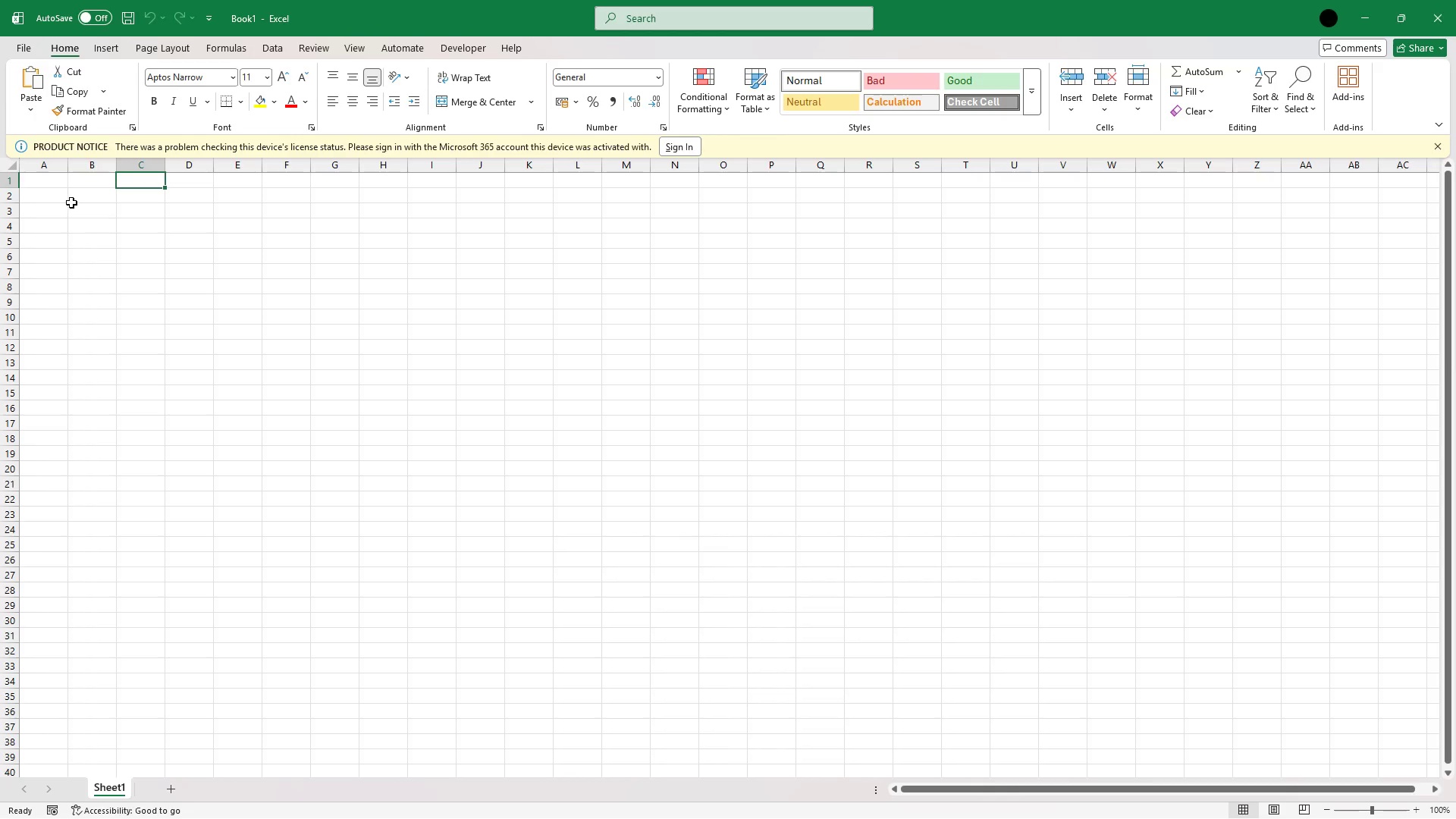 
left_click([57, 184])
 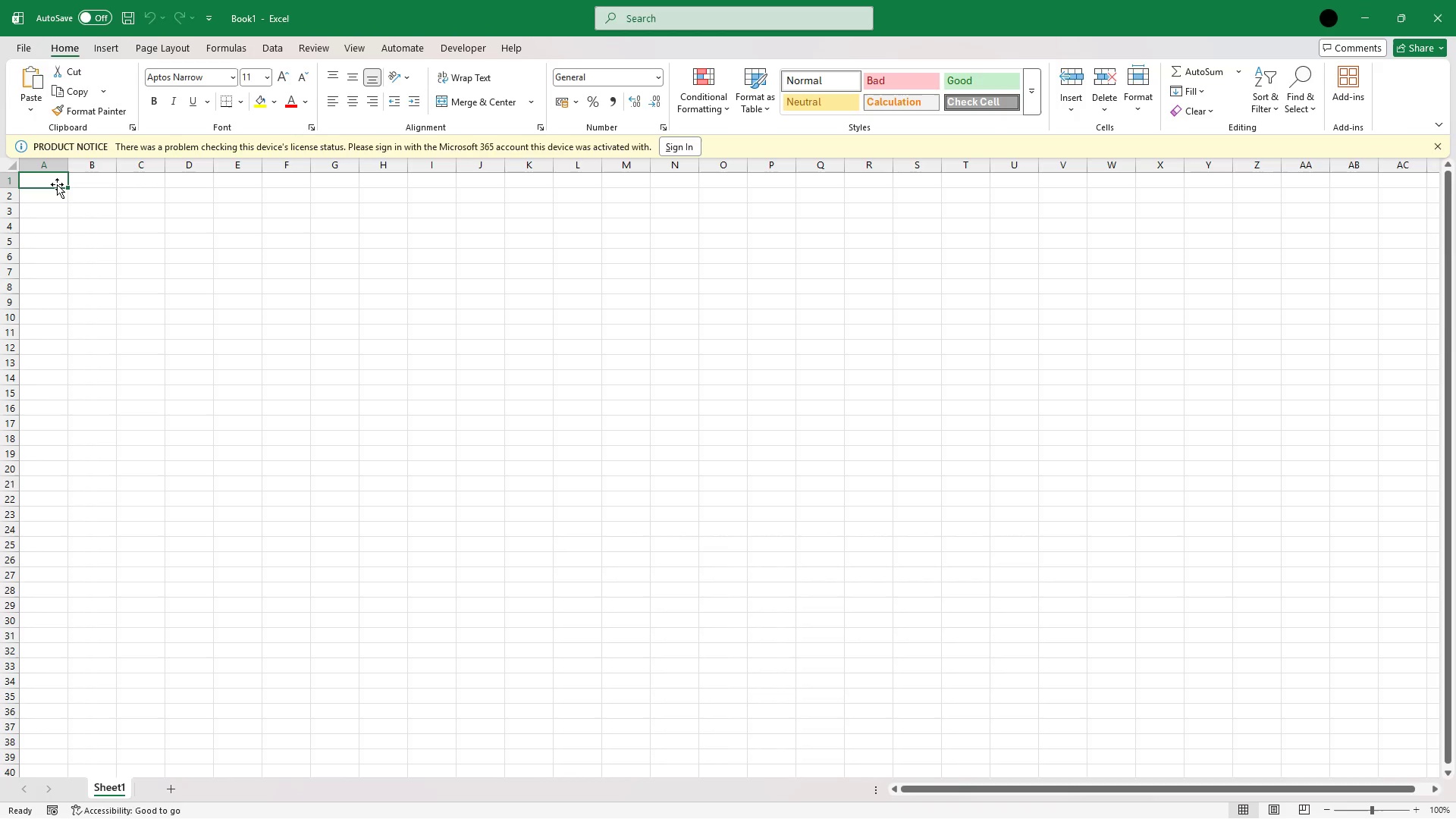 
key(CapsLock)
 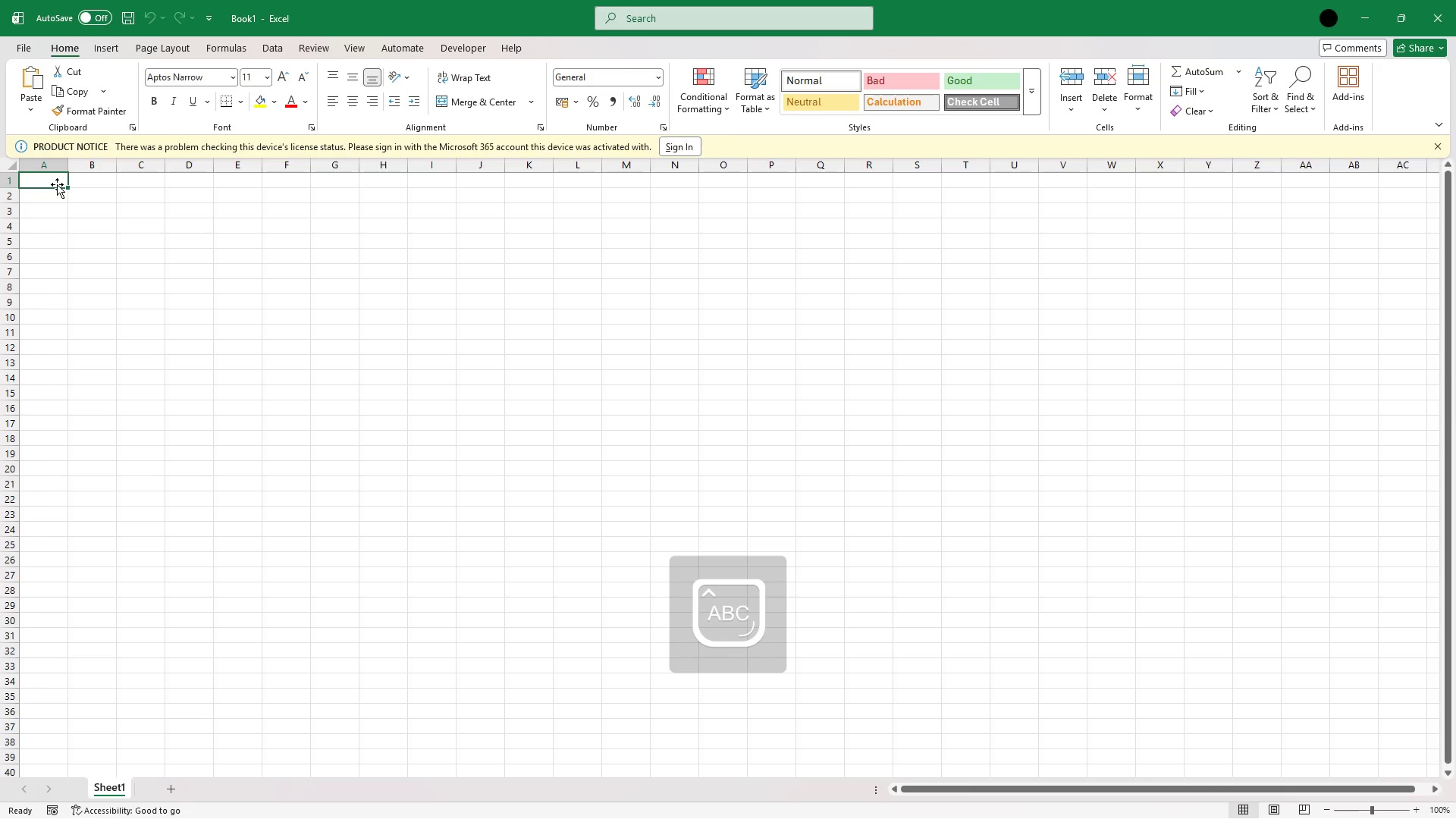 
key(ArrowLeft)
 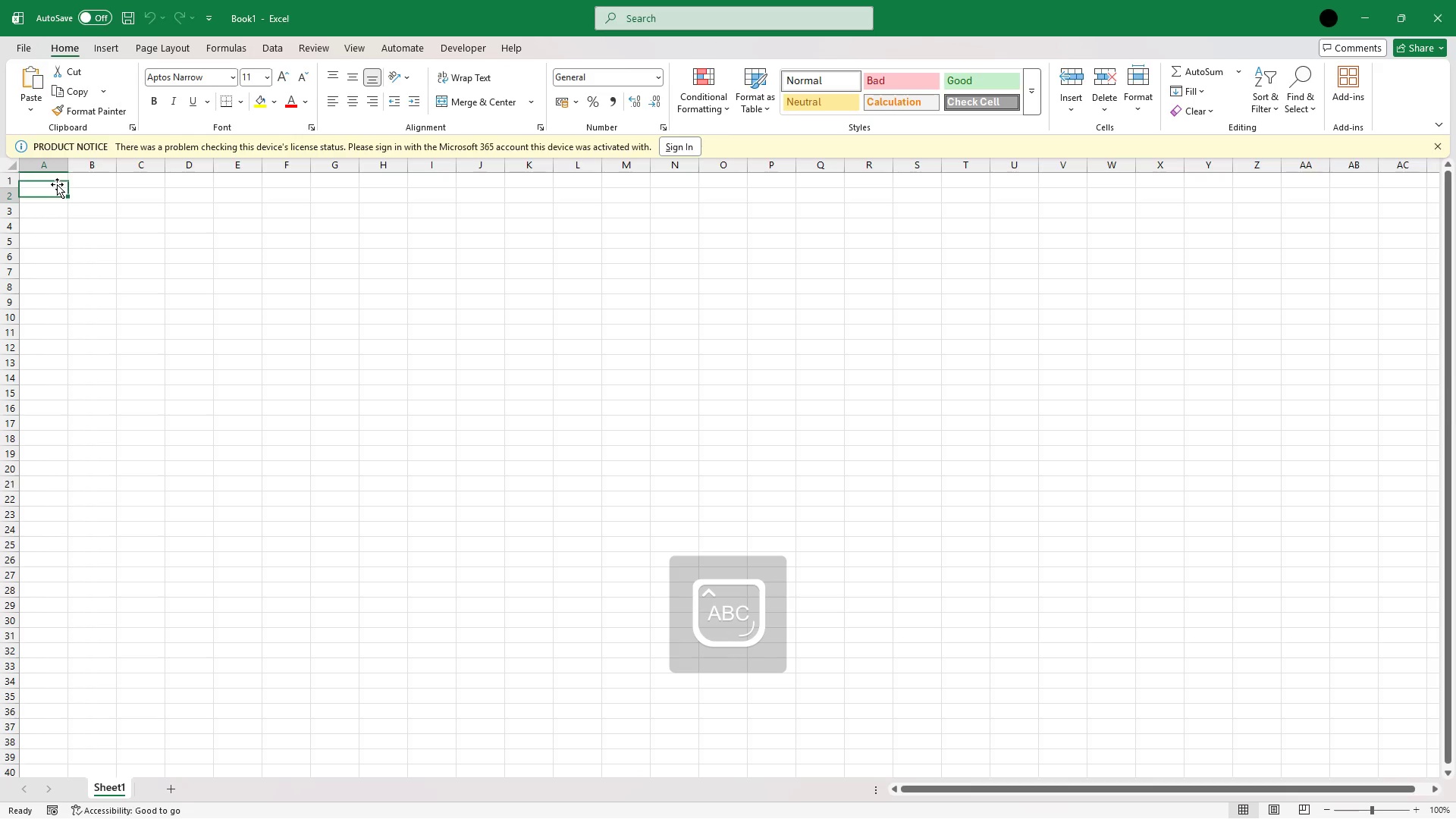 
key(ArrowDown)
 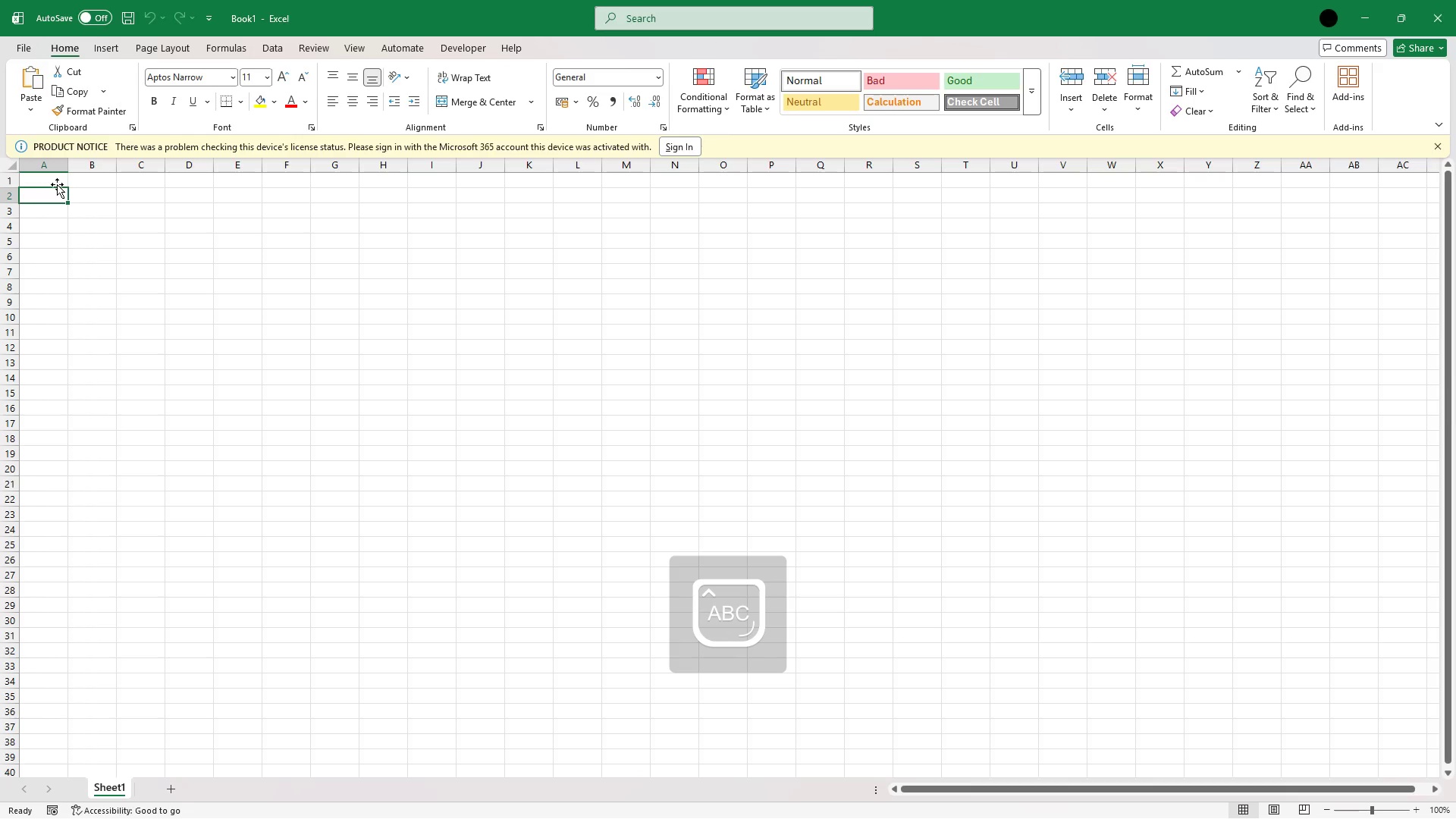 
type(Formula:)
 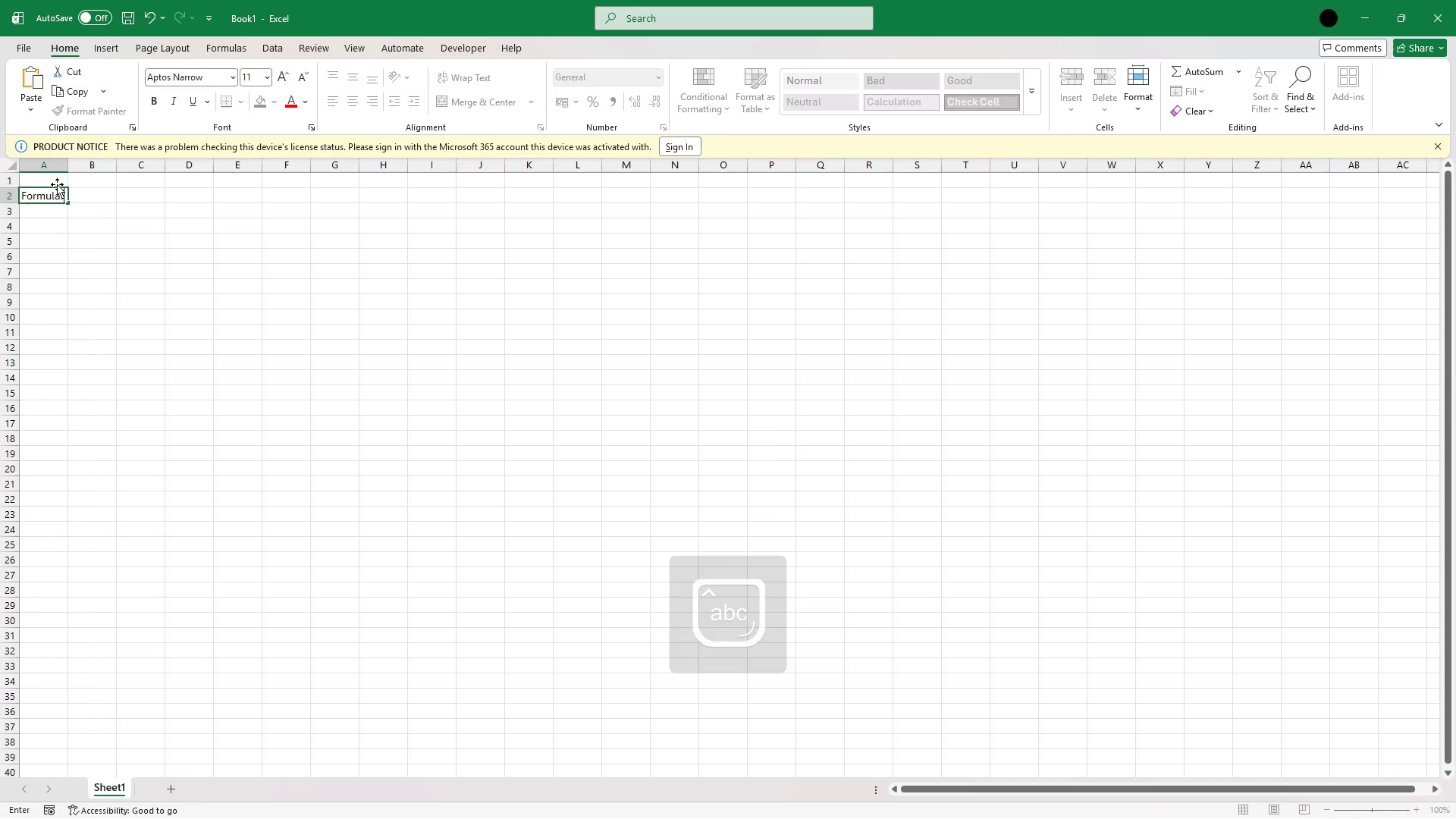 
key(ArrowRight)
 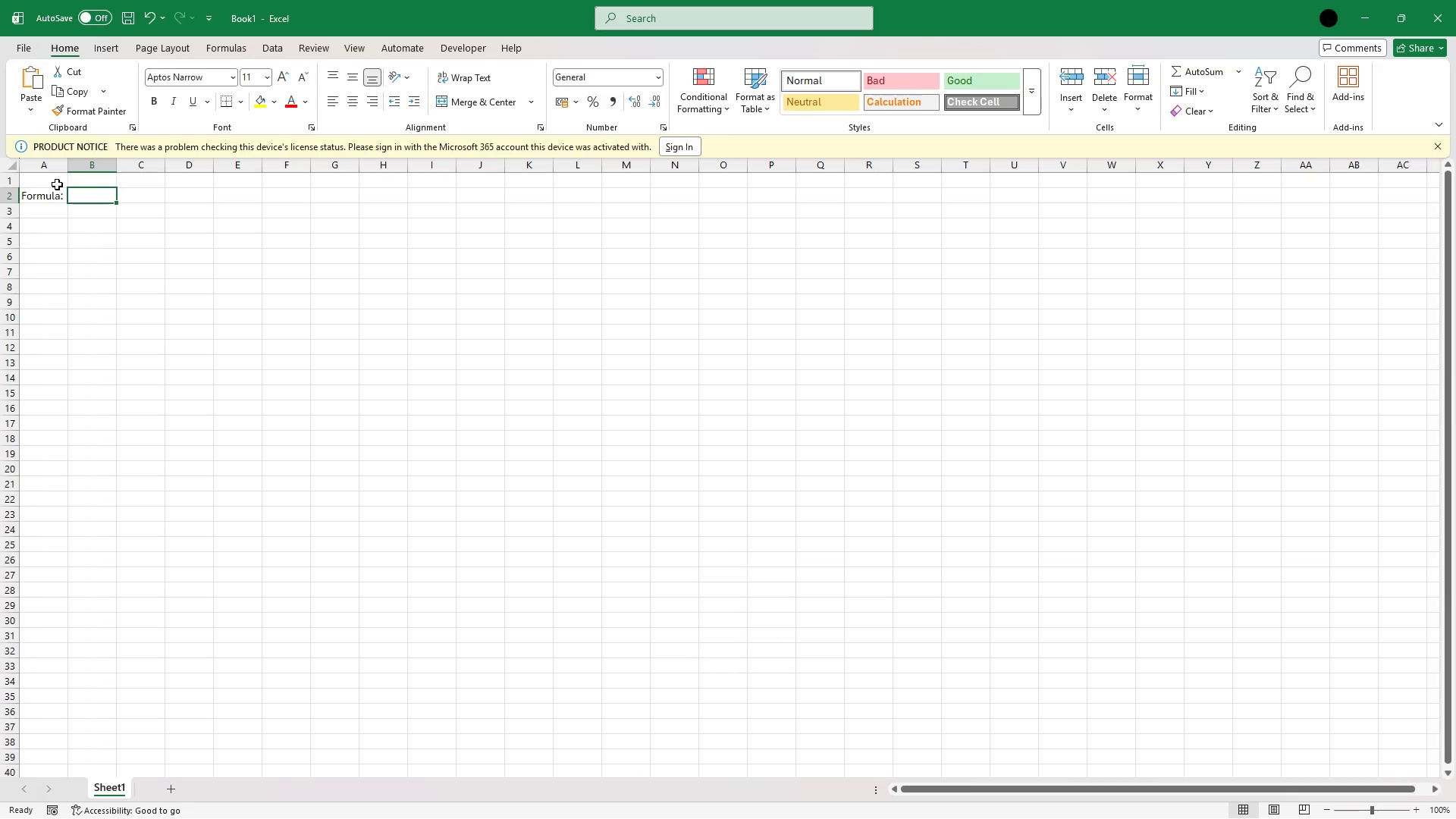 
key(Control+V)
 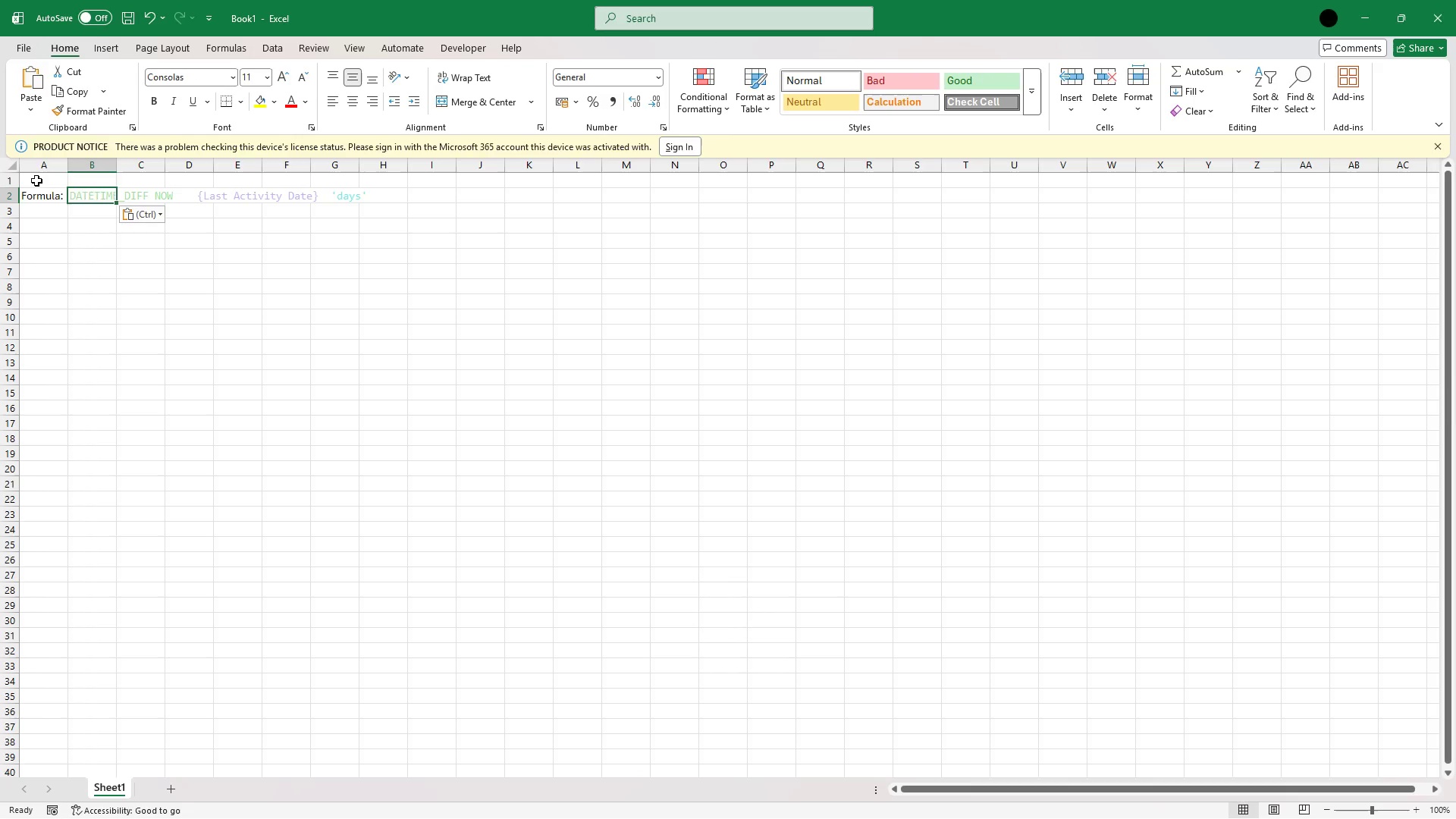 
left_click([36, 180])
 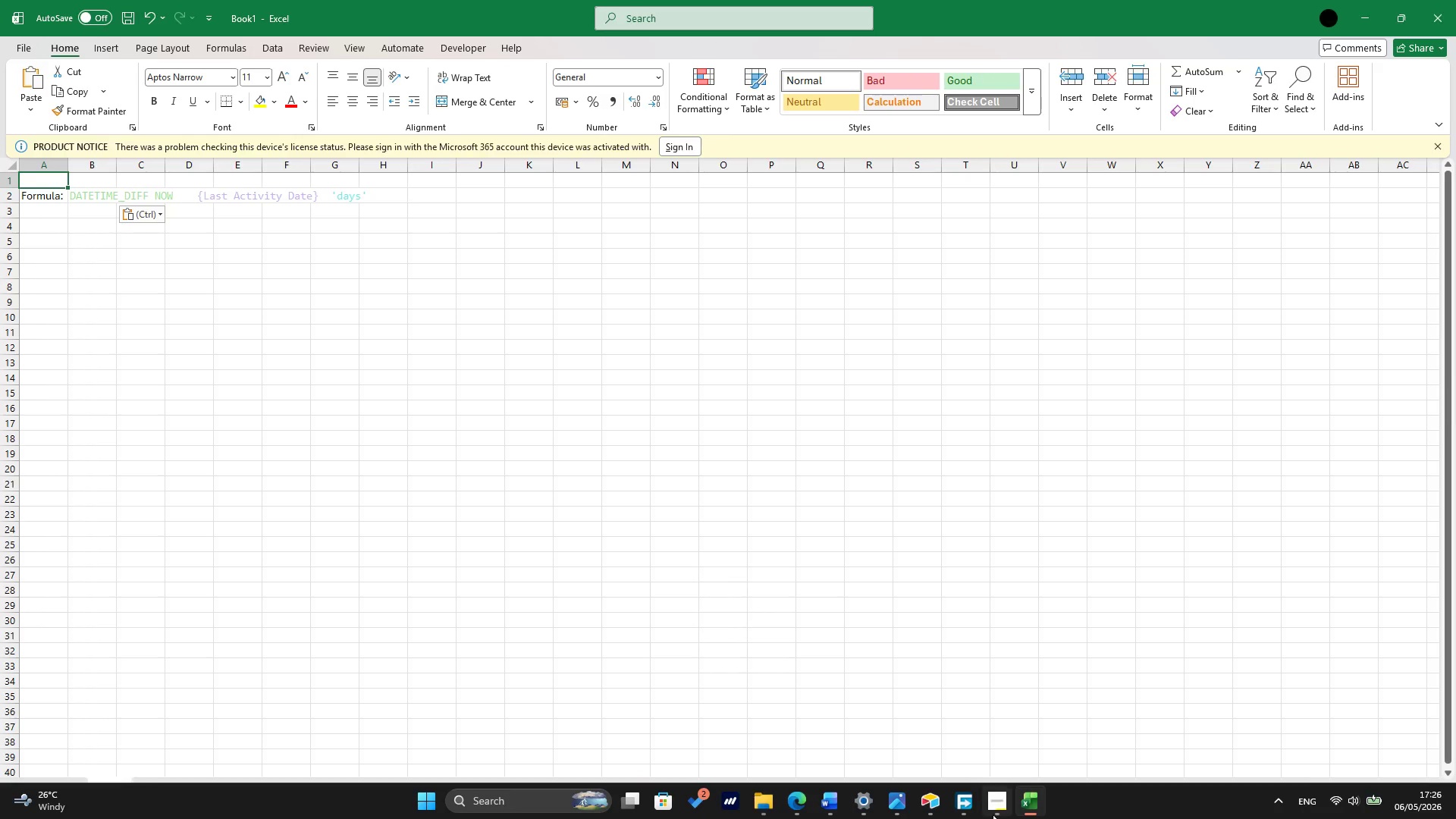 
mouse_move([960, 798])
 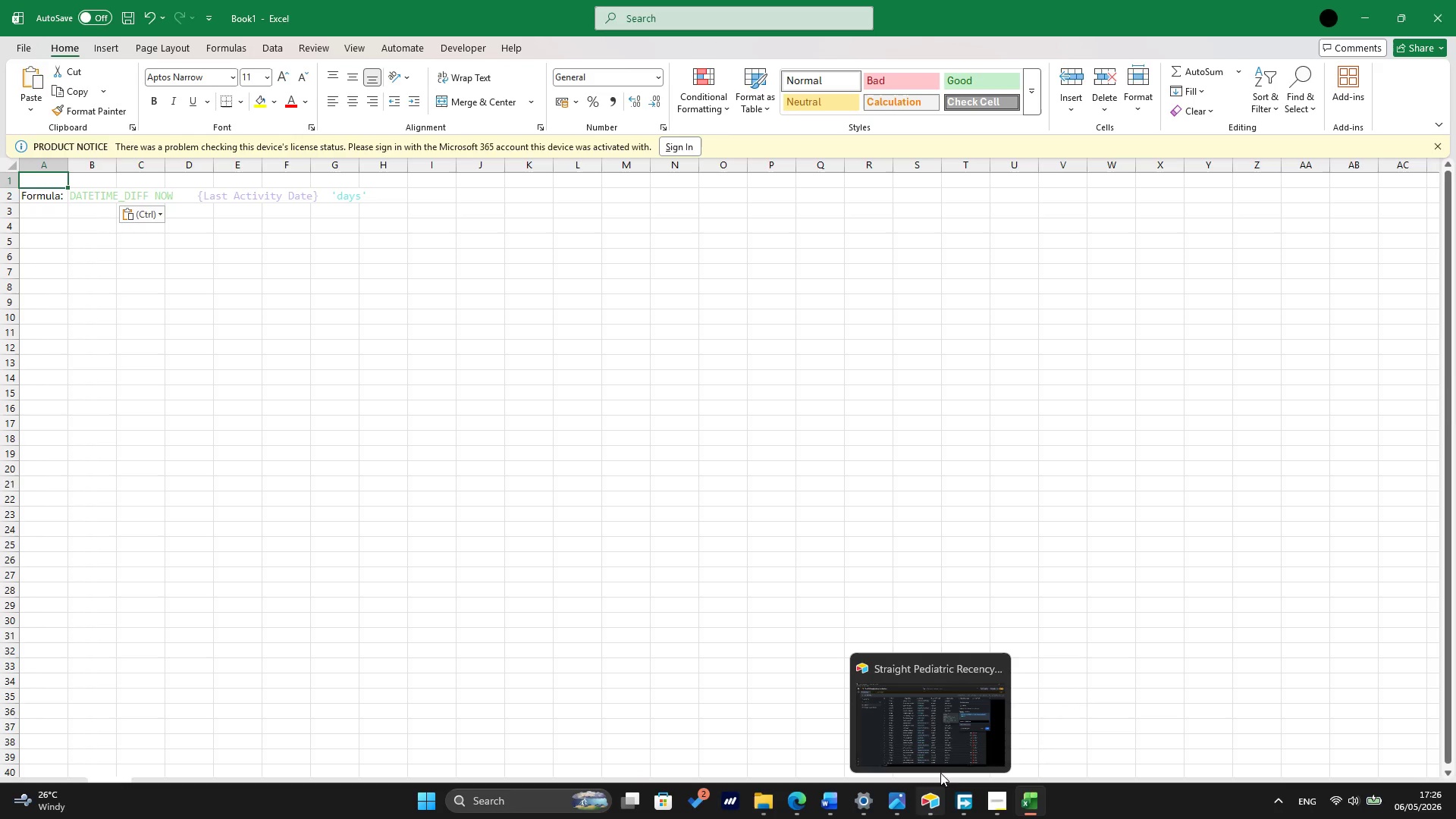 
left_click([941, 758])
 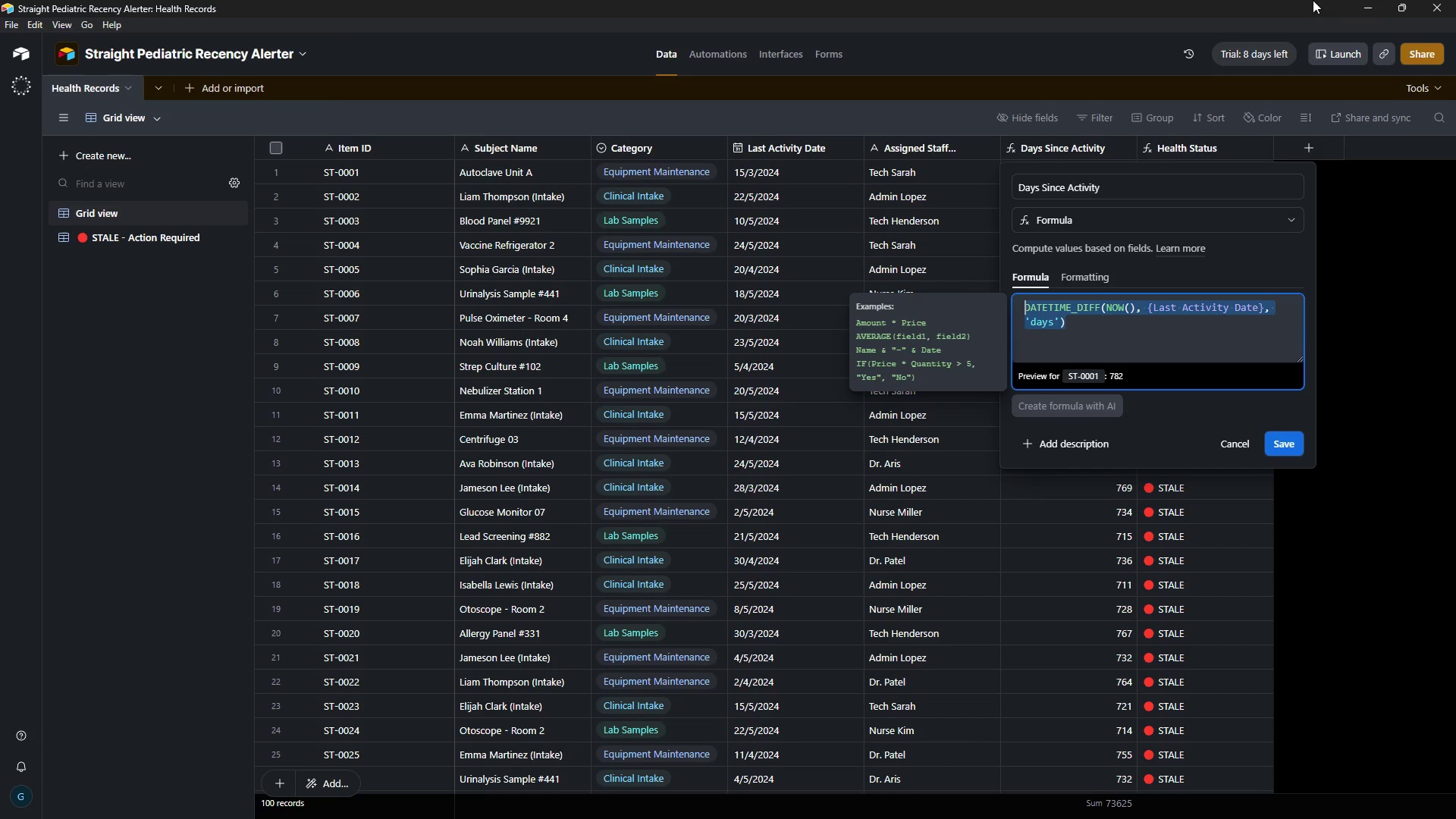 
left_click([1367, 3])
 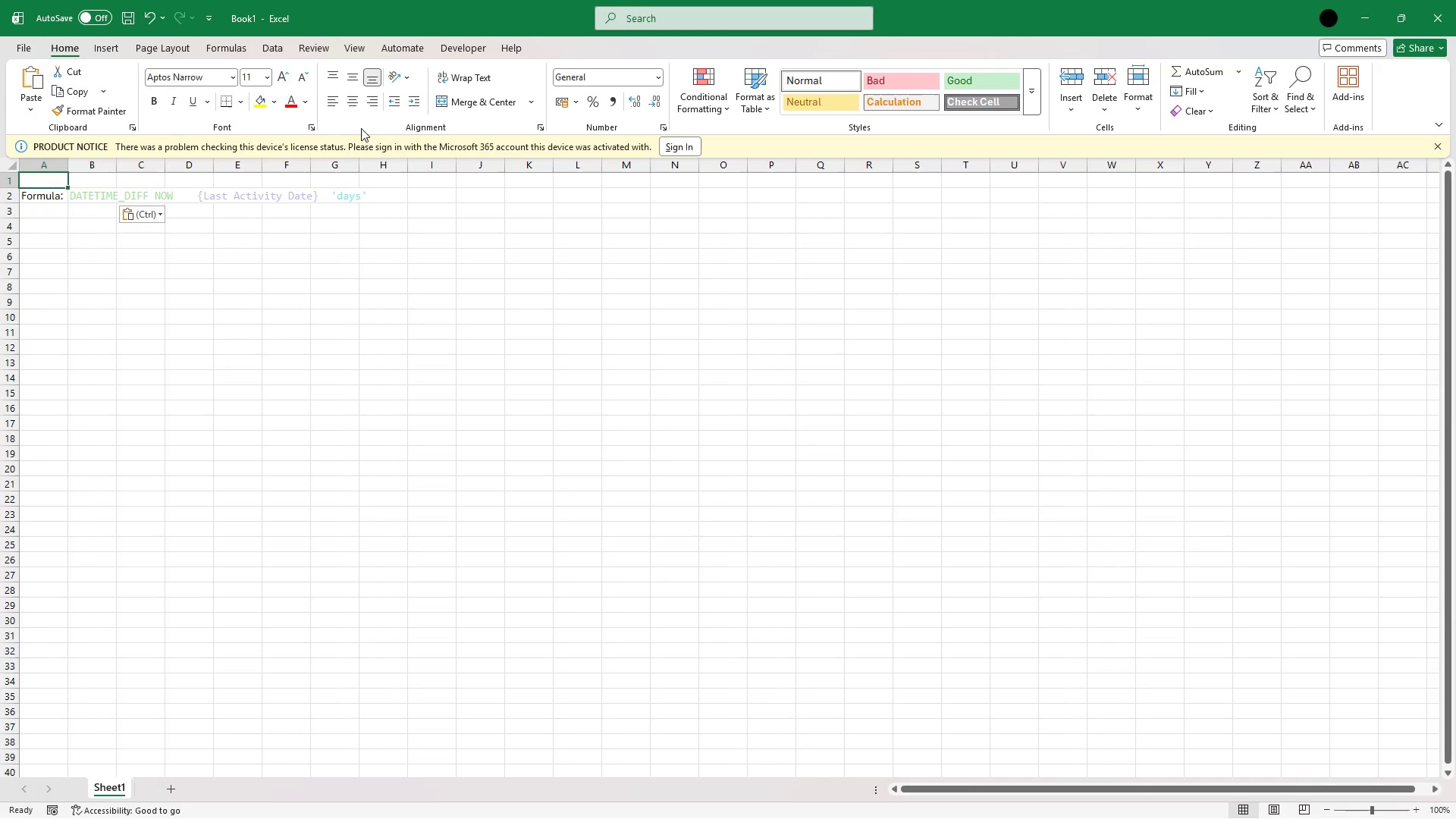 
type(Days Since Activity:)
 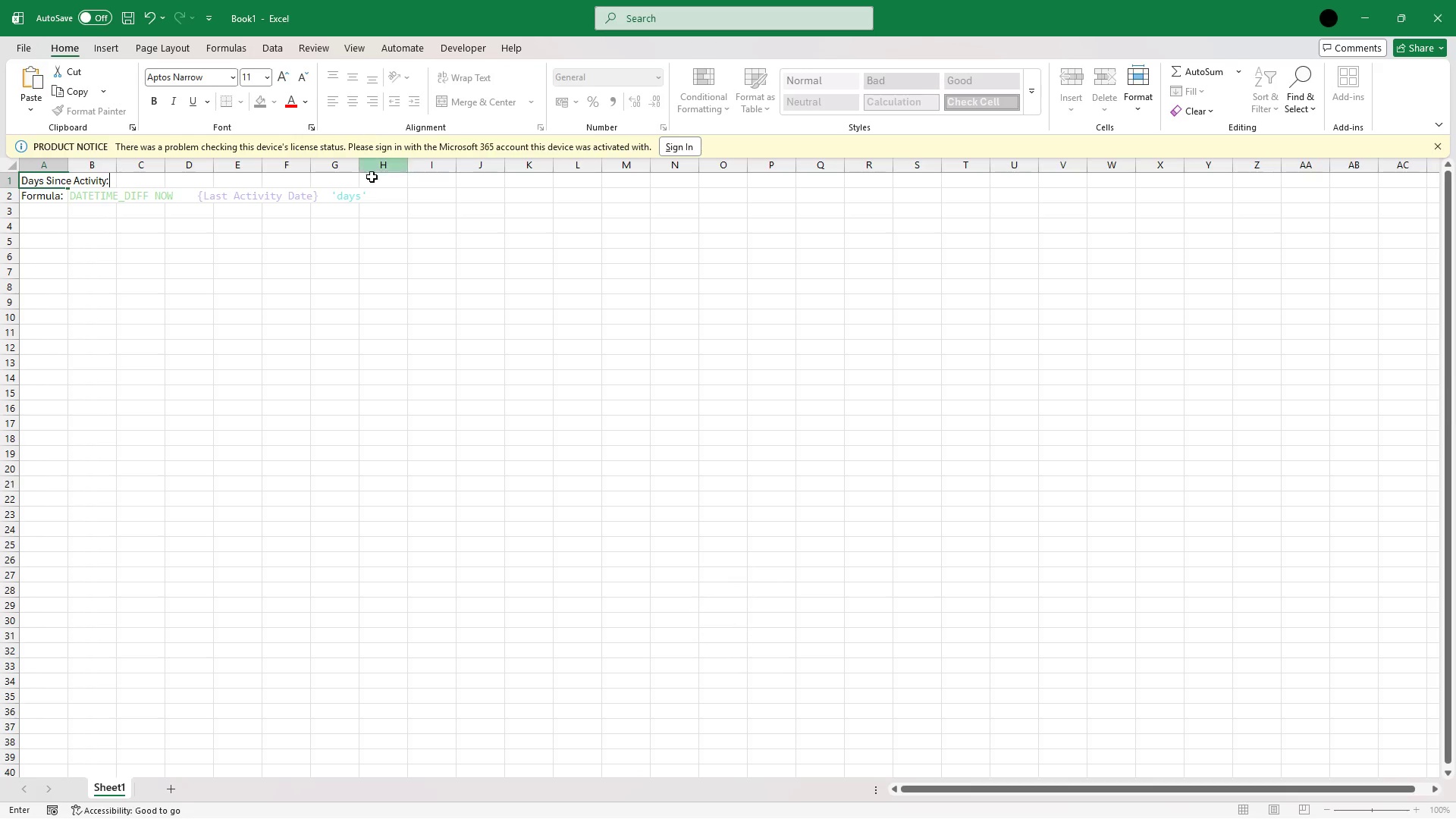 
left_click([142, 301])
 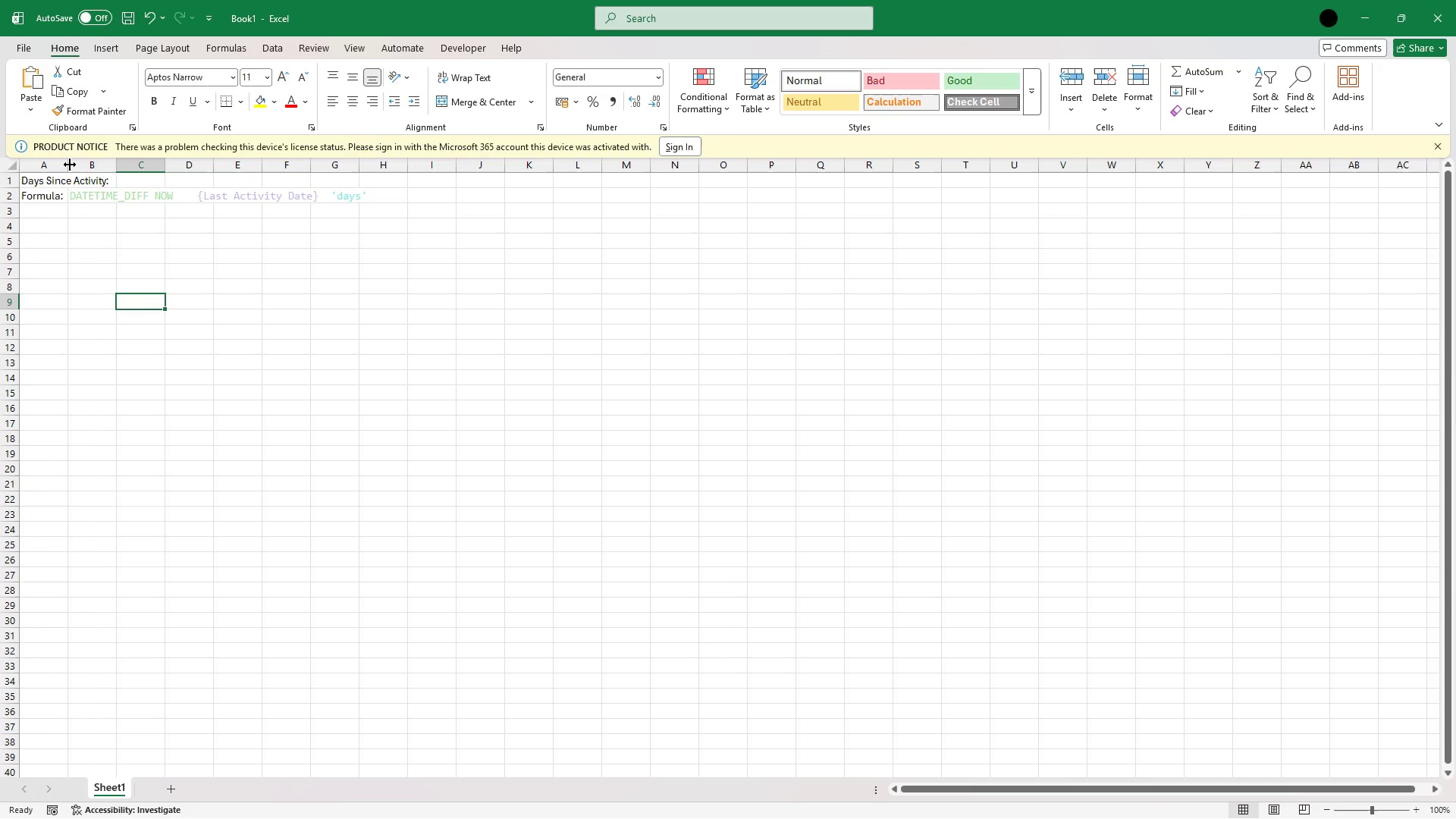 
double_click([70, 165])
 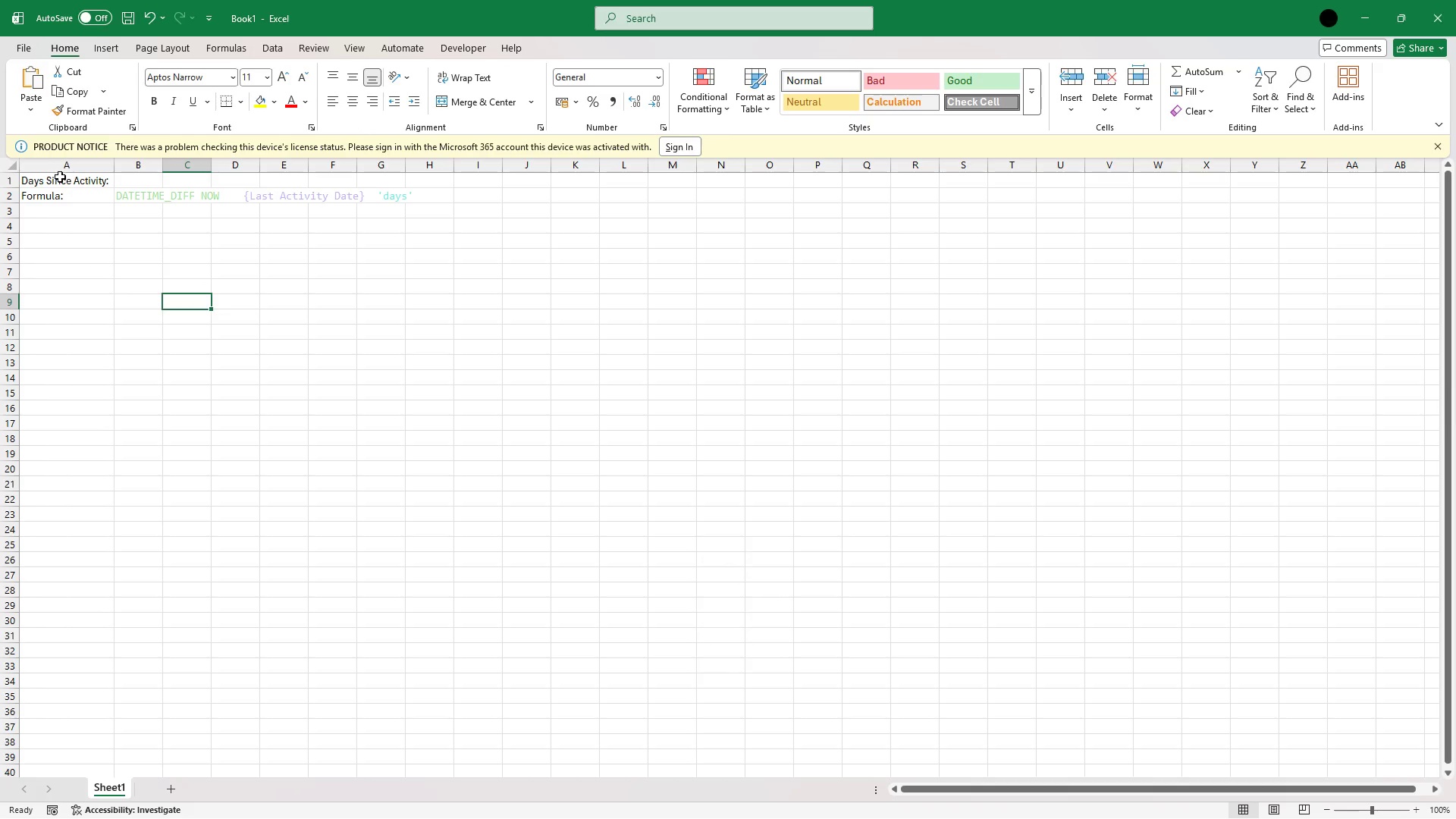 
left_click([60, 178])
 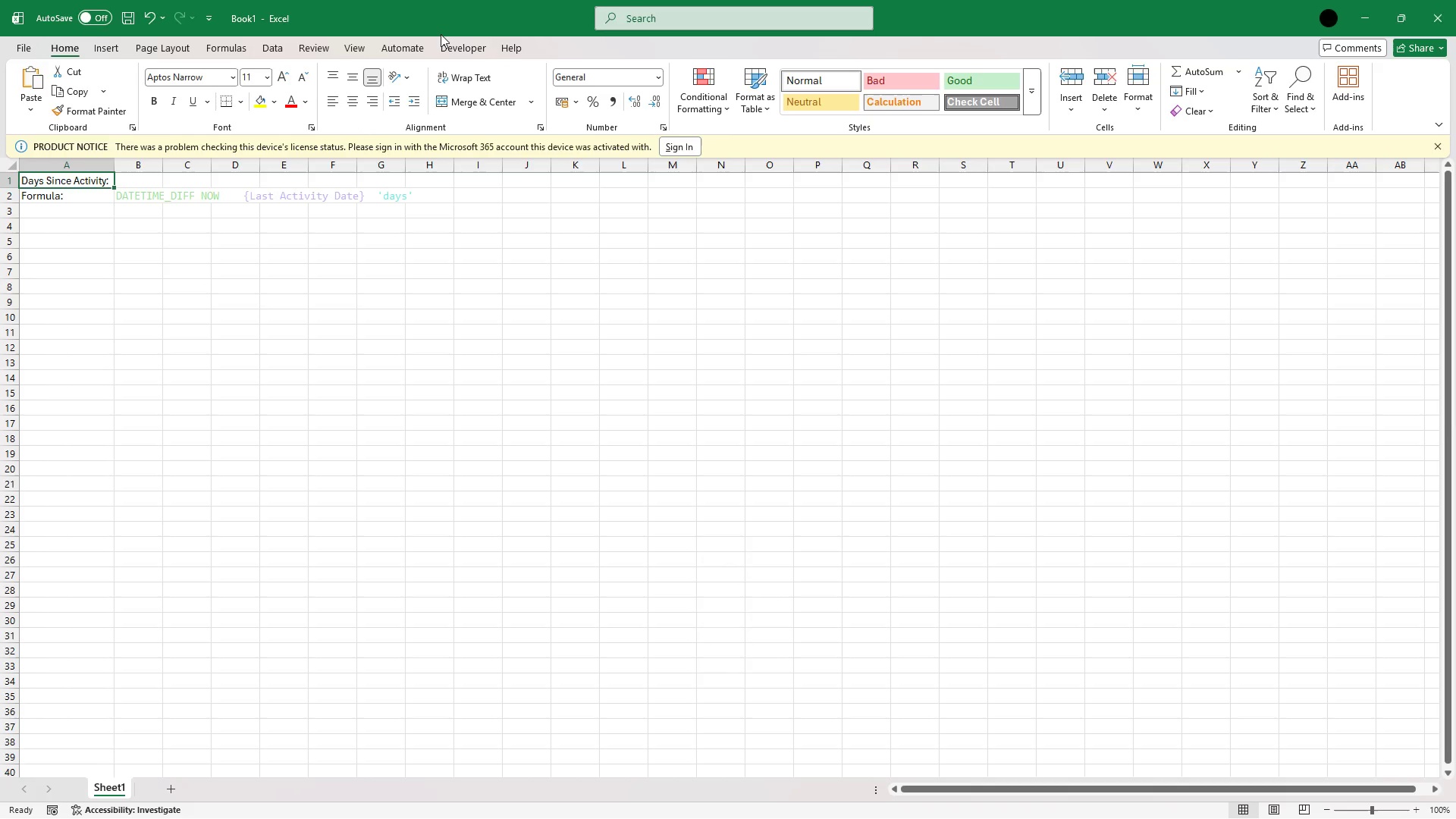 
left_click([352, 48])
 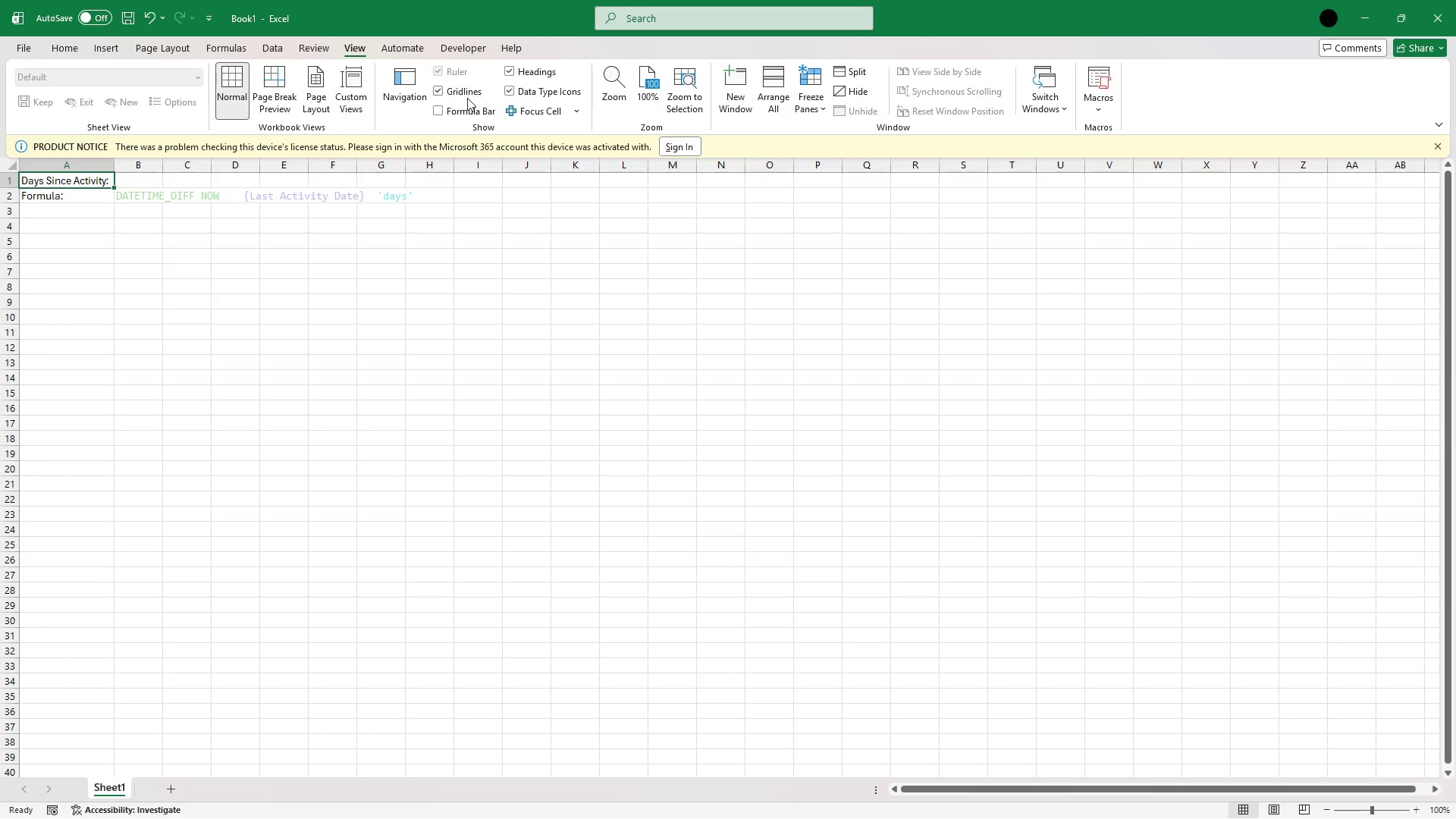 
left_click([441, 108])
 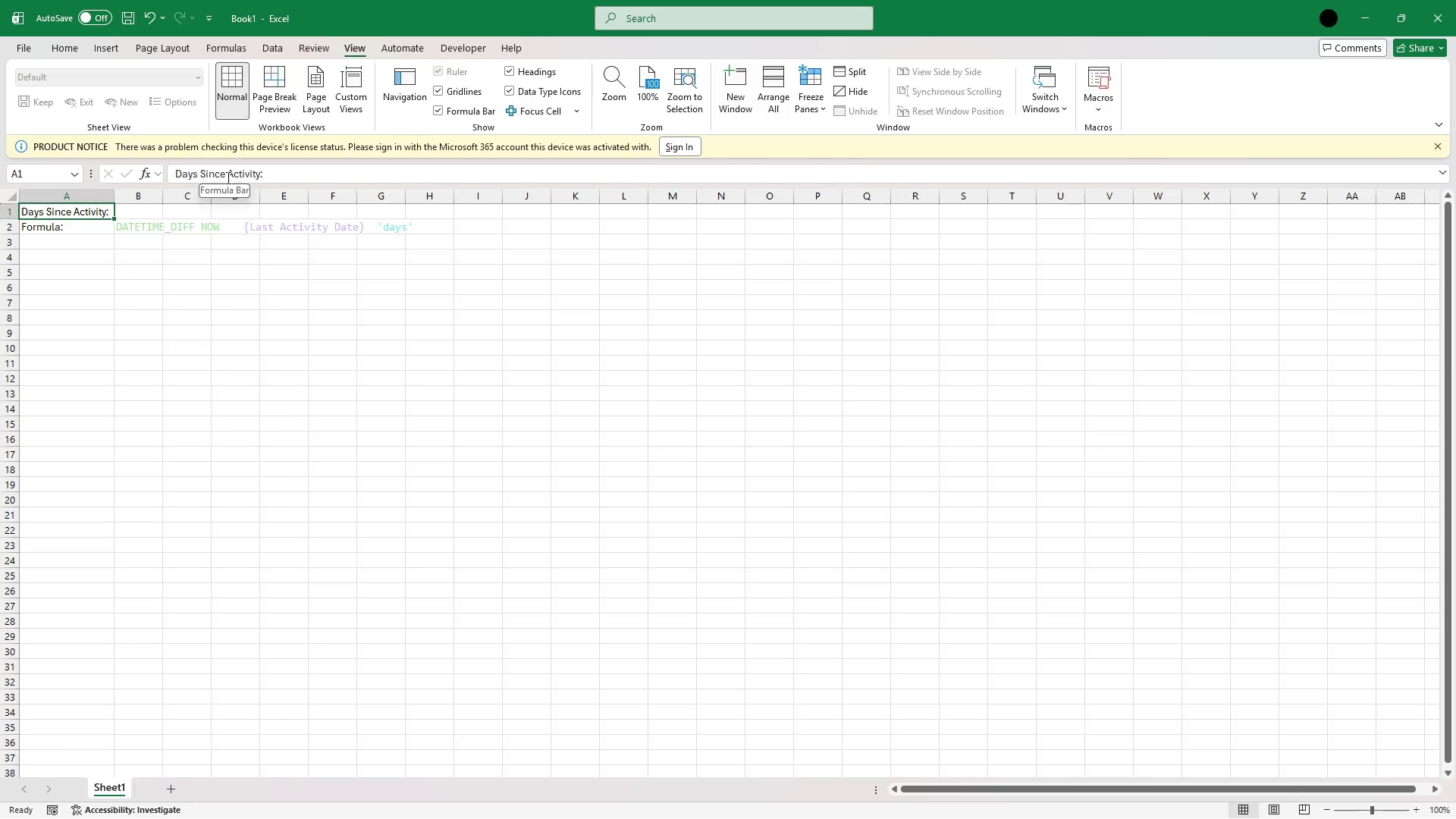 
left_click([224, 171])
 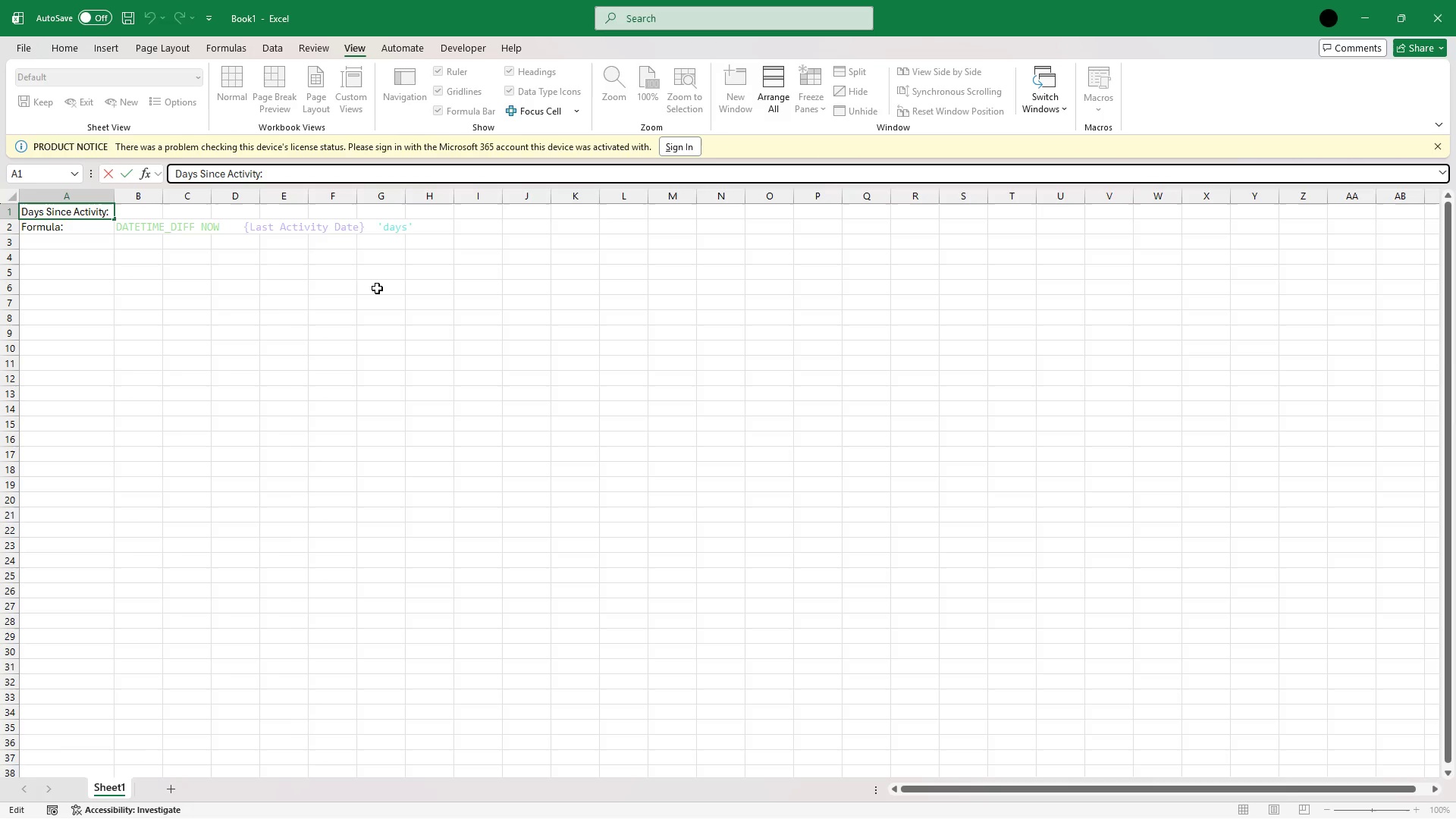 
key(Space)
 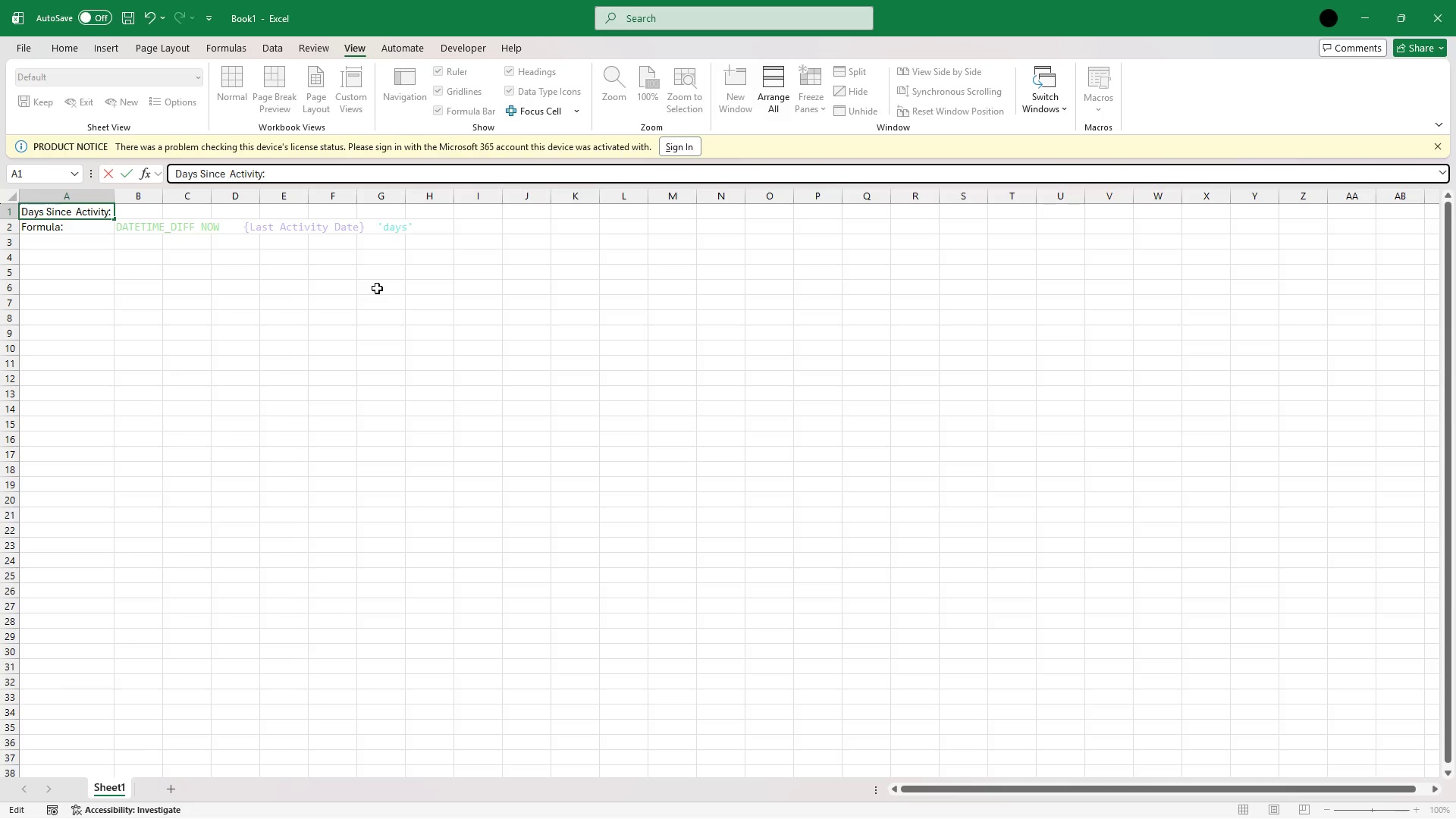 
key(ArrowRight)
 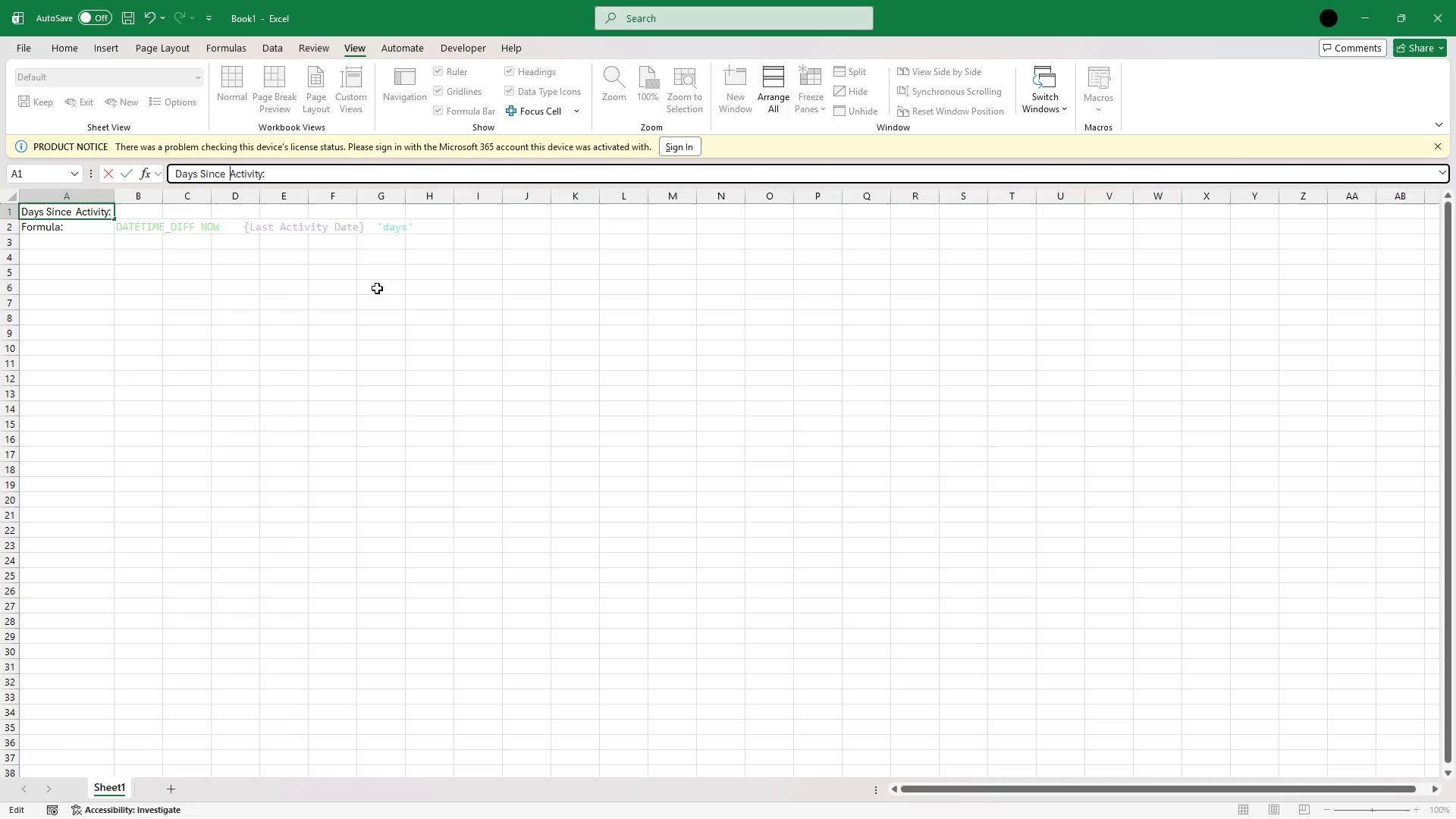 
key(Backspace)
 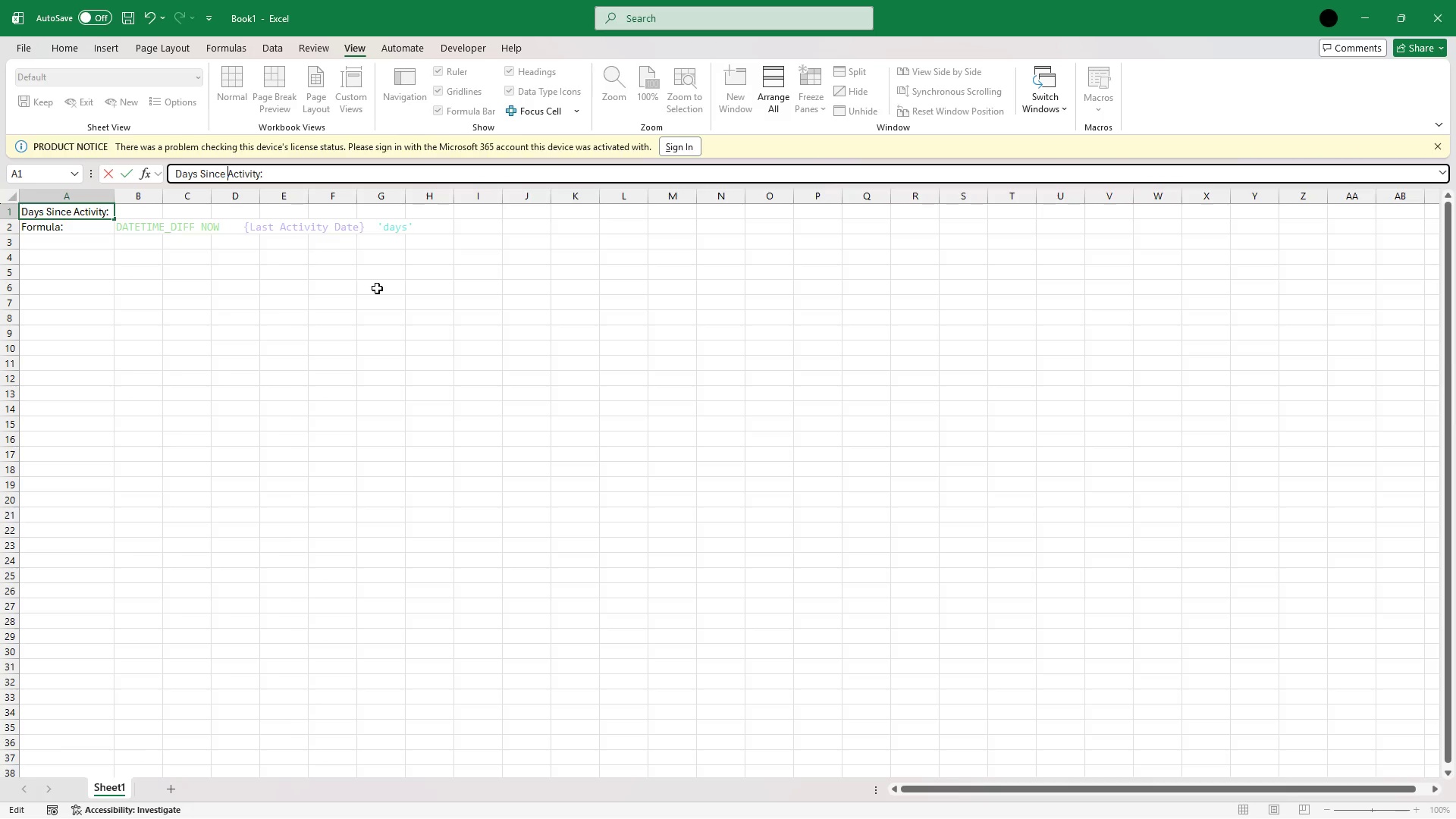 
key(ArrowLeft)
 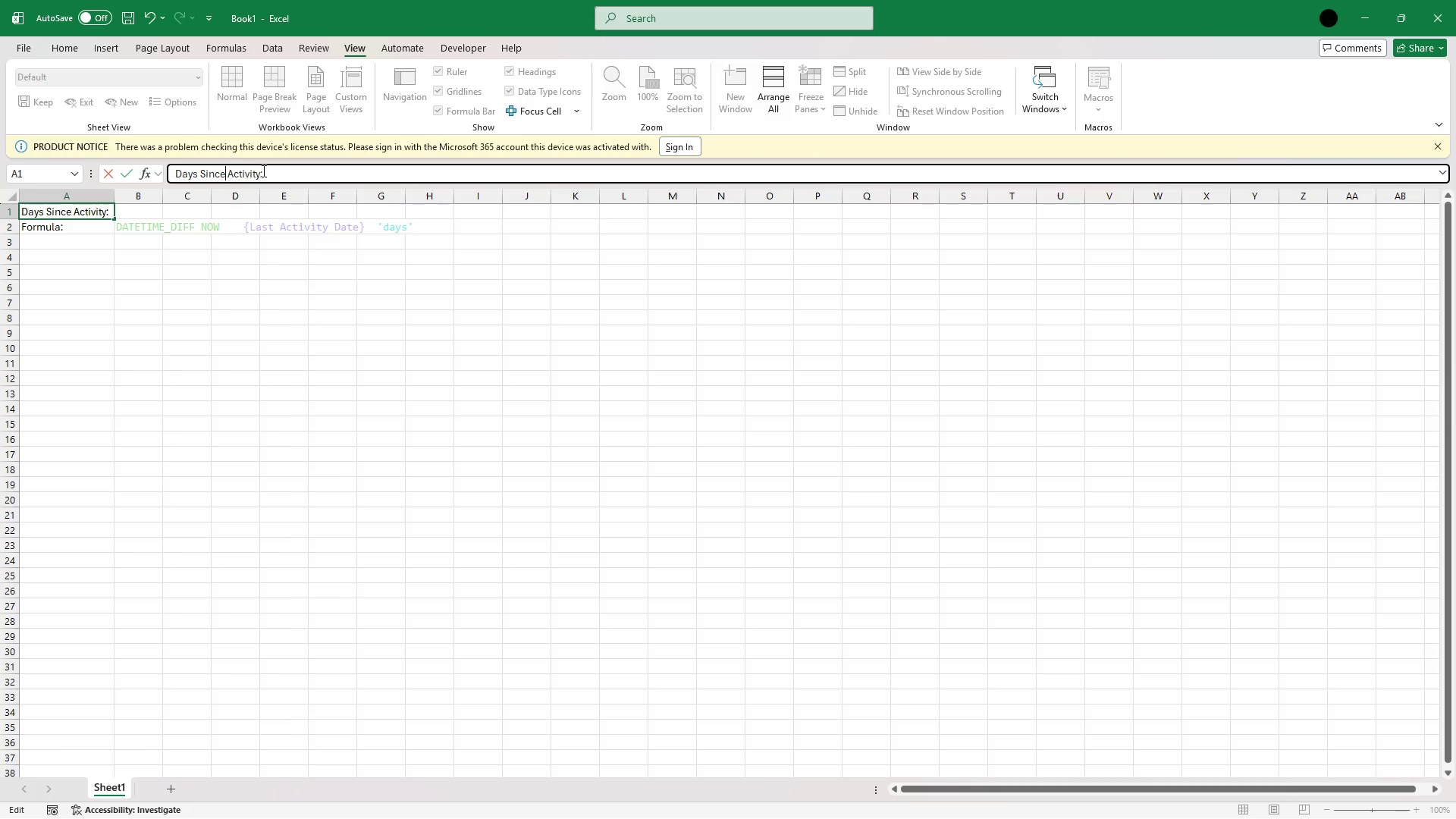 
left_click([97, 327])
 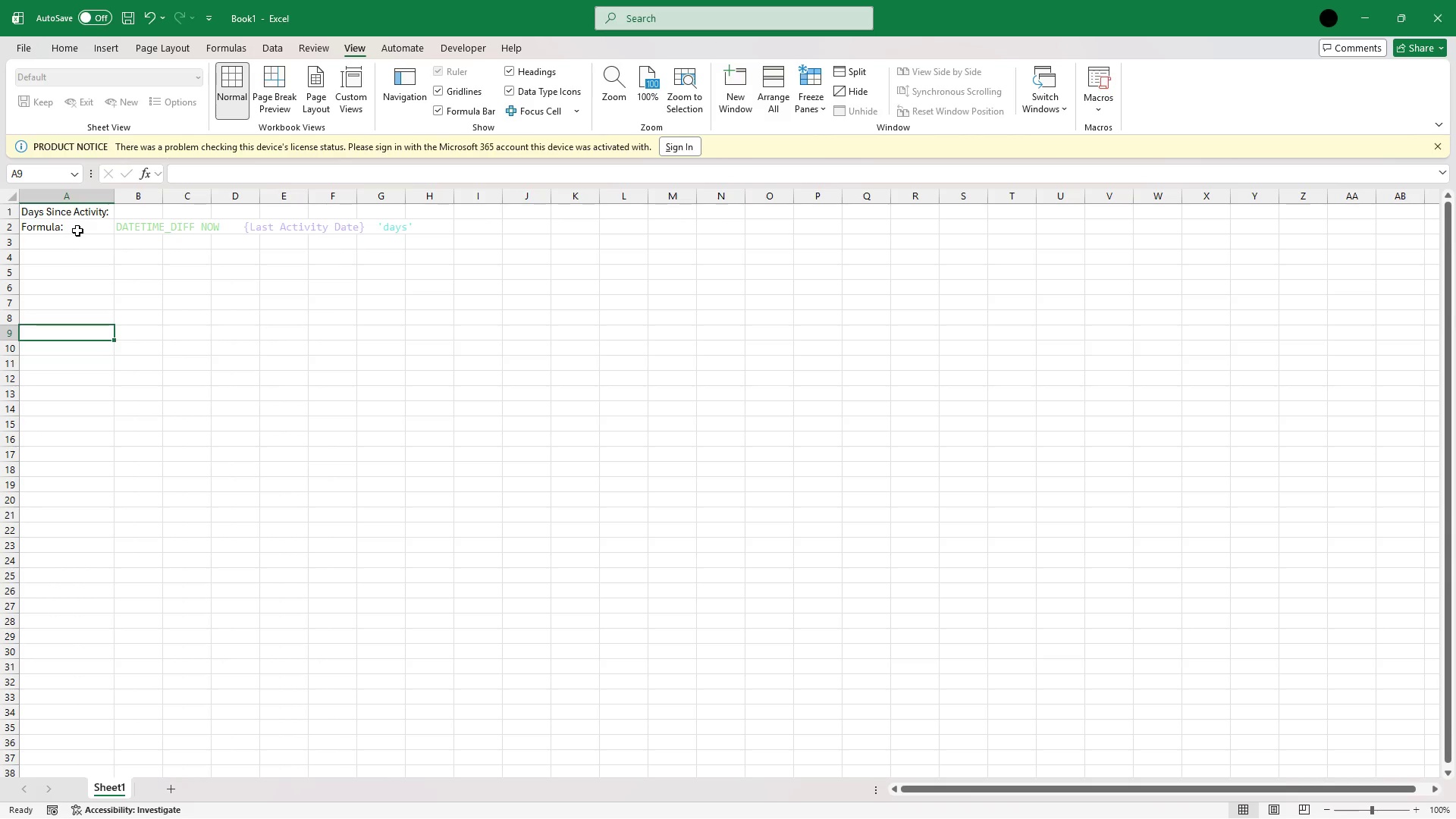 
left_click([77, 231])
 